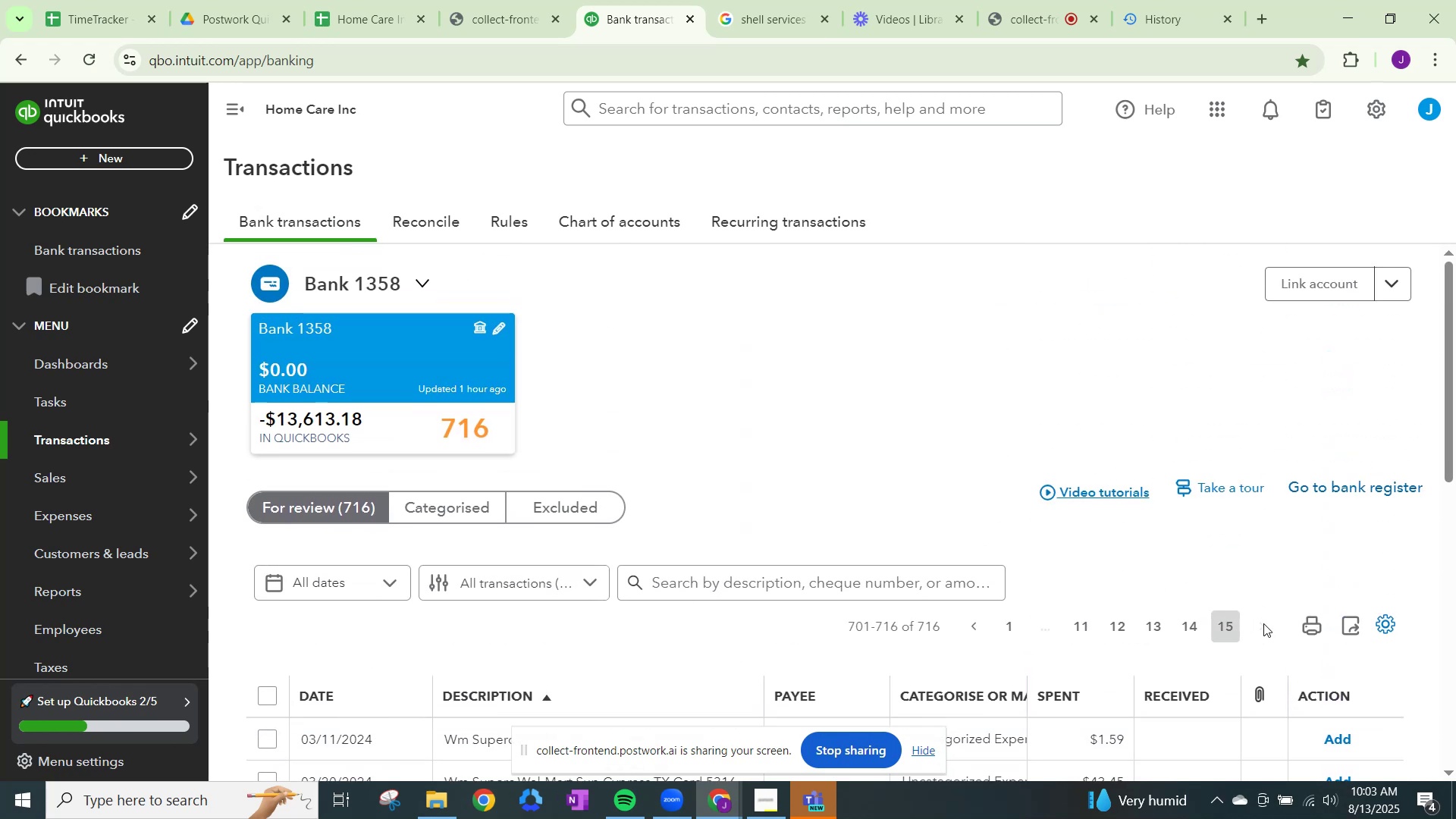 
double_click([1263, 623])
 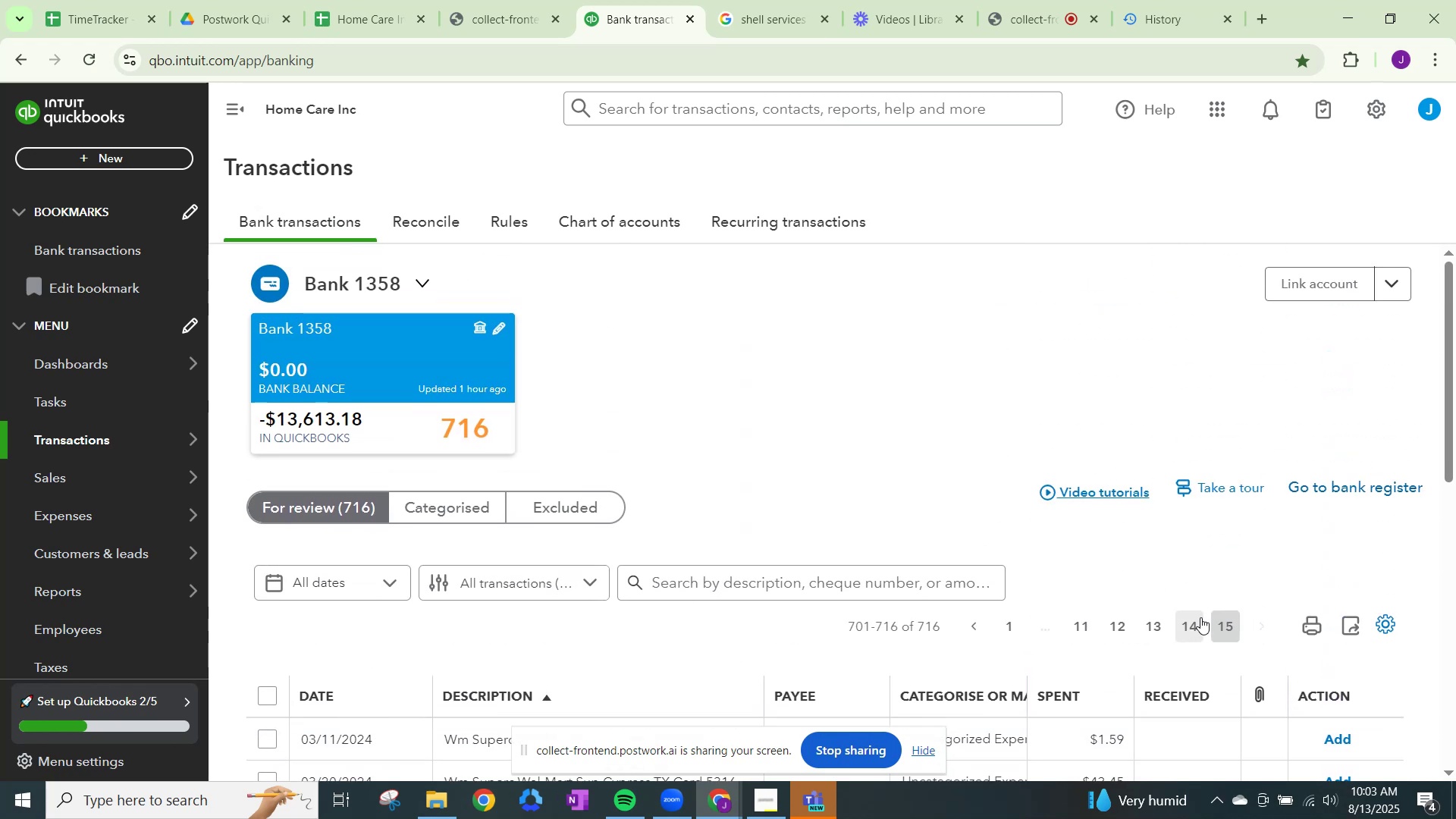 
scroll: coordinate [1186, 610], scroll_direction: down, amount: 13.0
 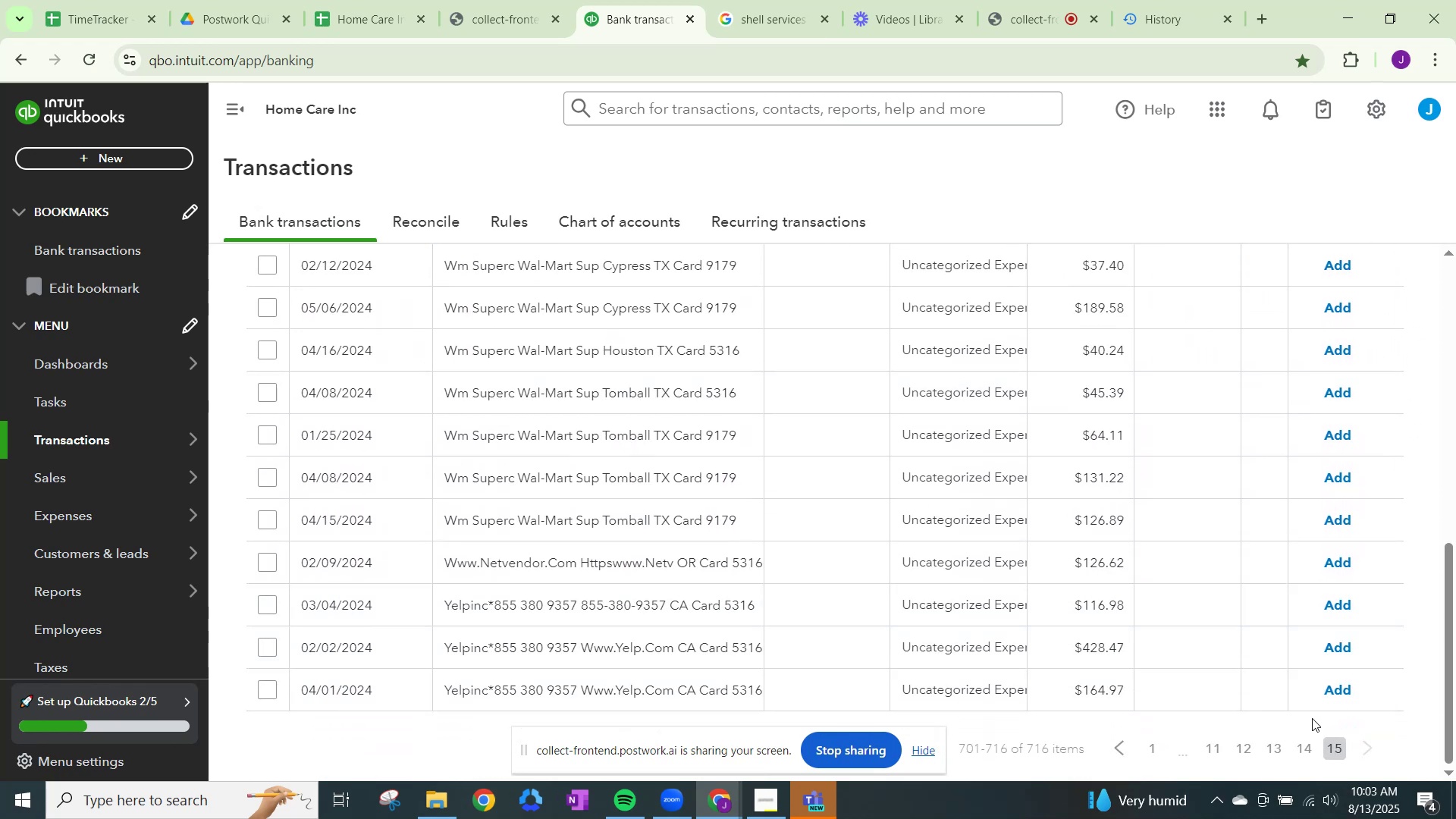 
left_click([1359, 742])
 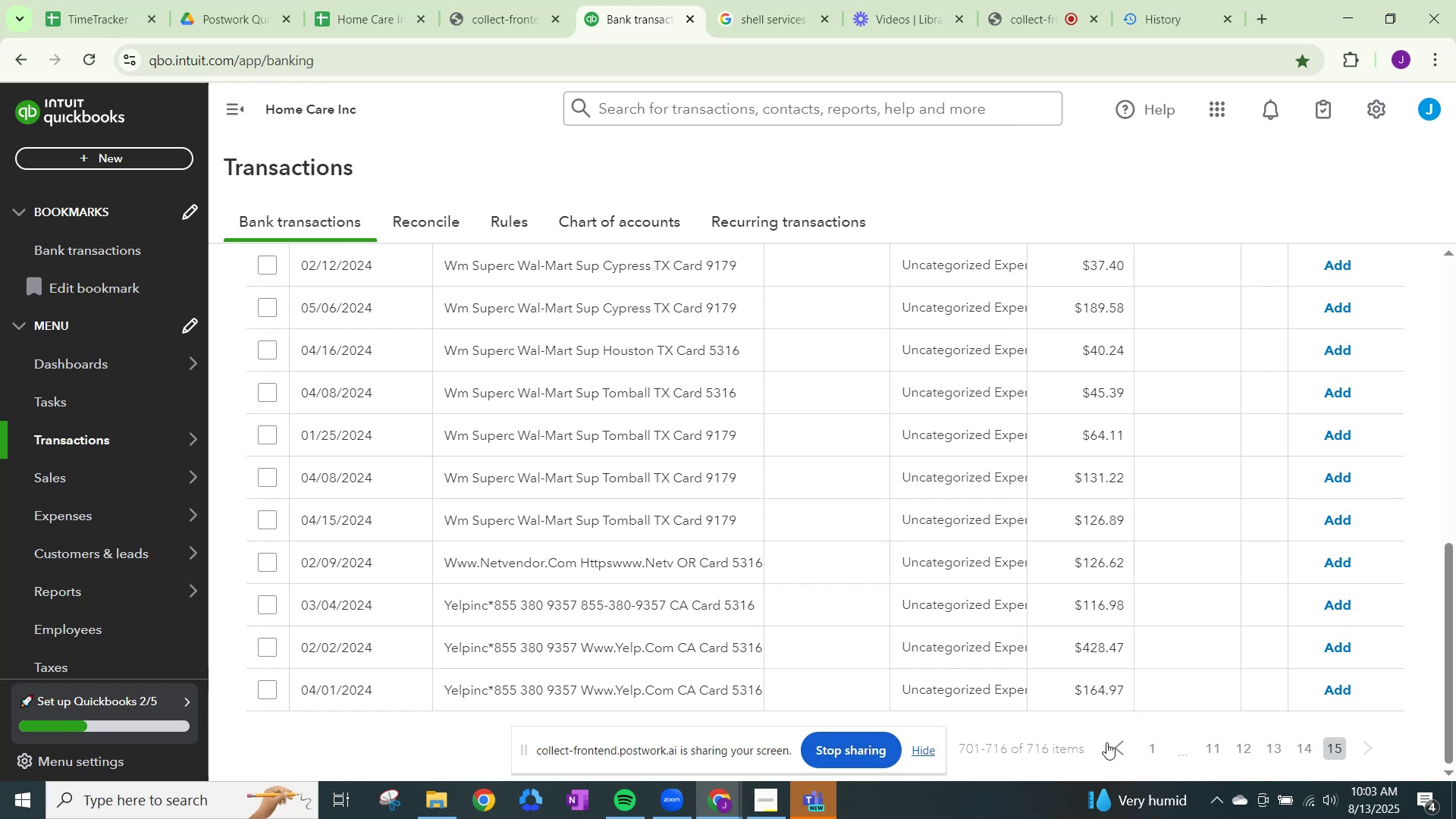 
left_click([1115, 744])
 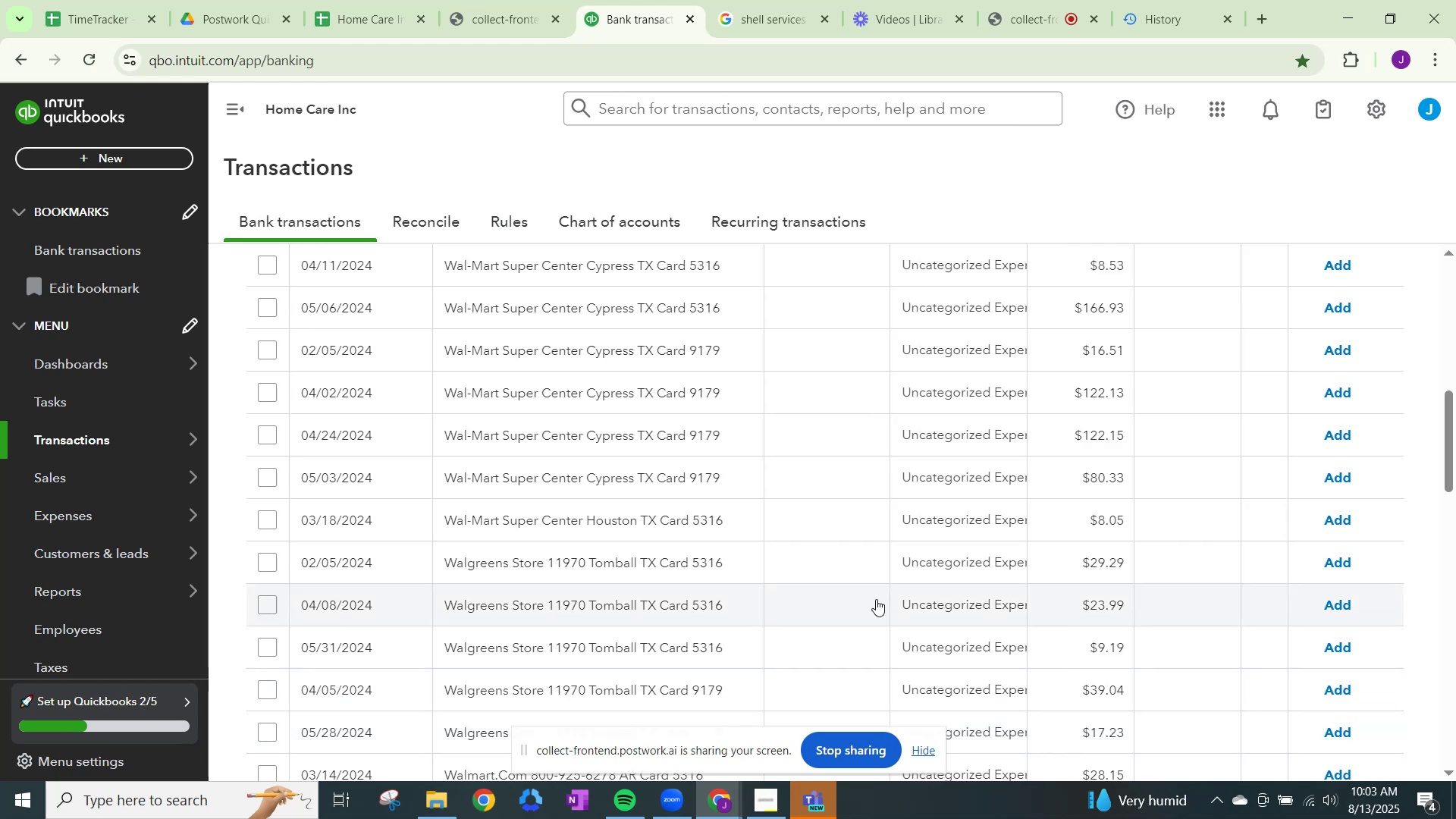 
scroll: coordinate [738, 507], scroll_direction: down, amount: 2.0
 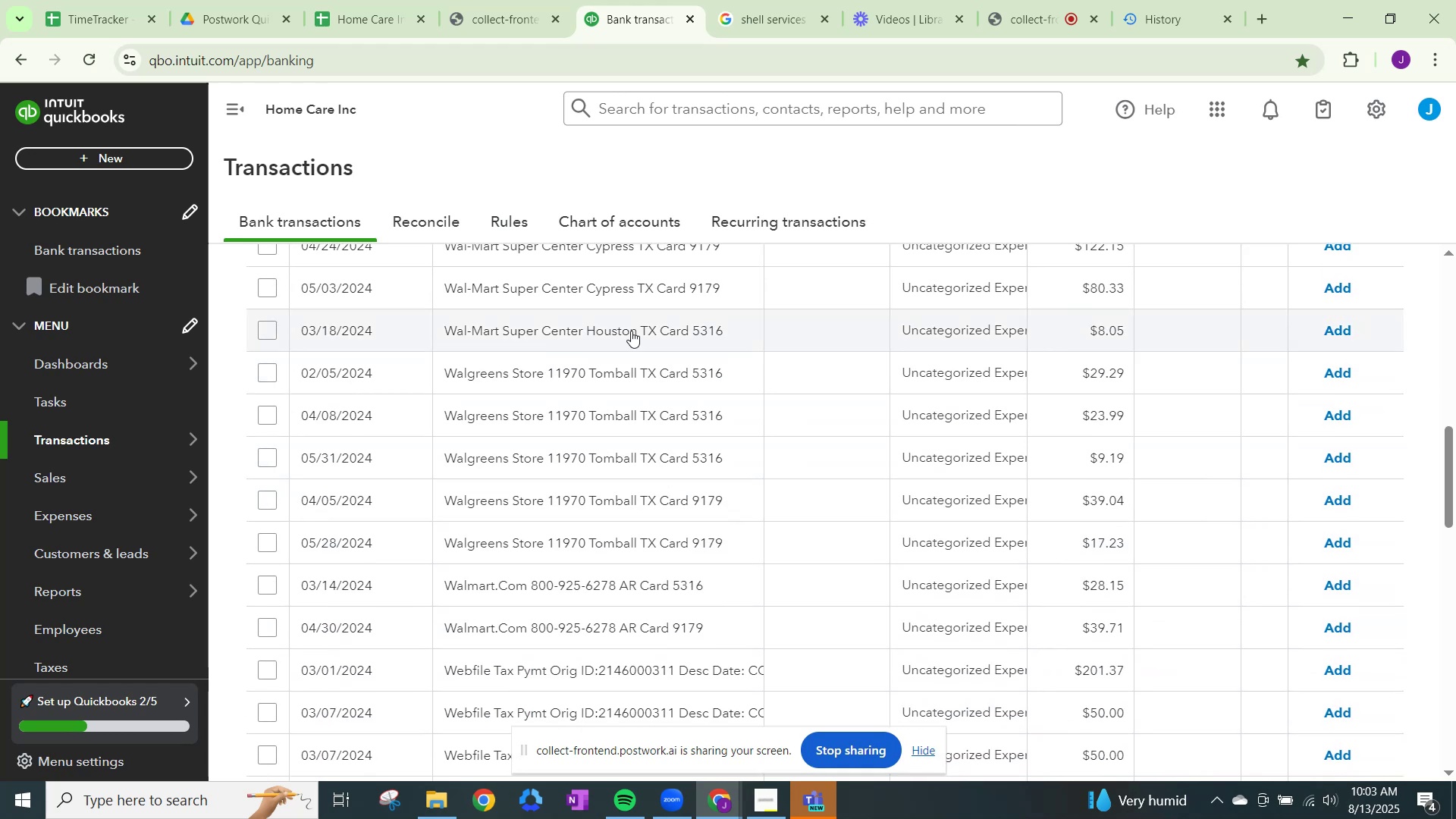 
wait(9.29)
 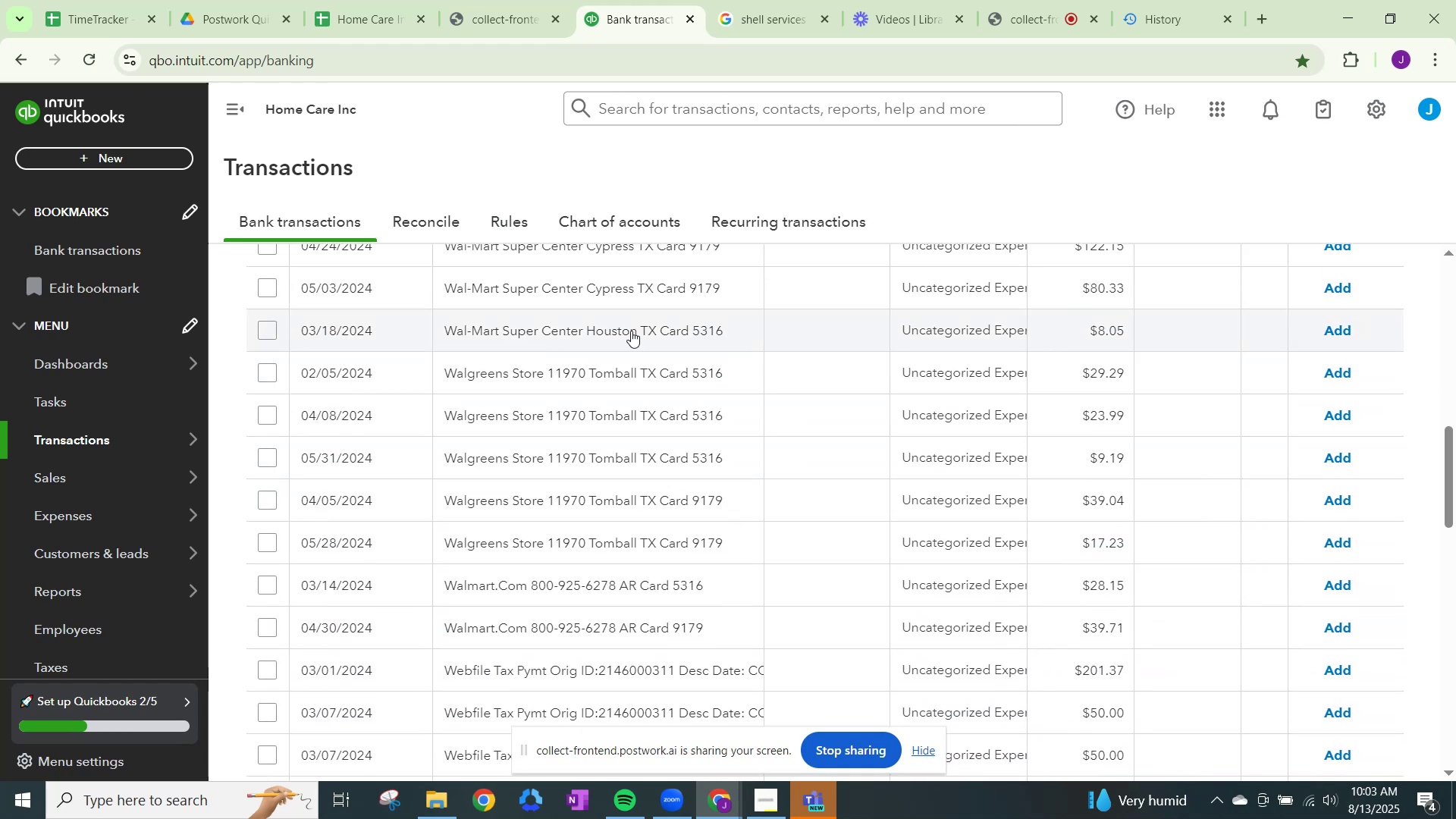 
left_click([923, 374])
 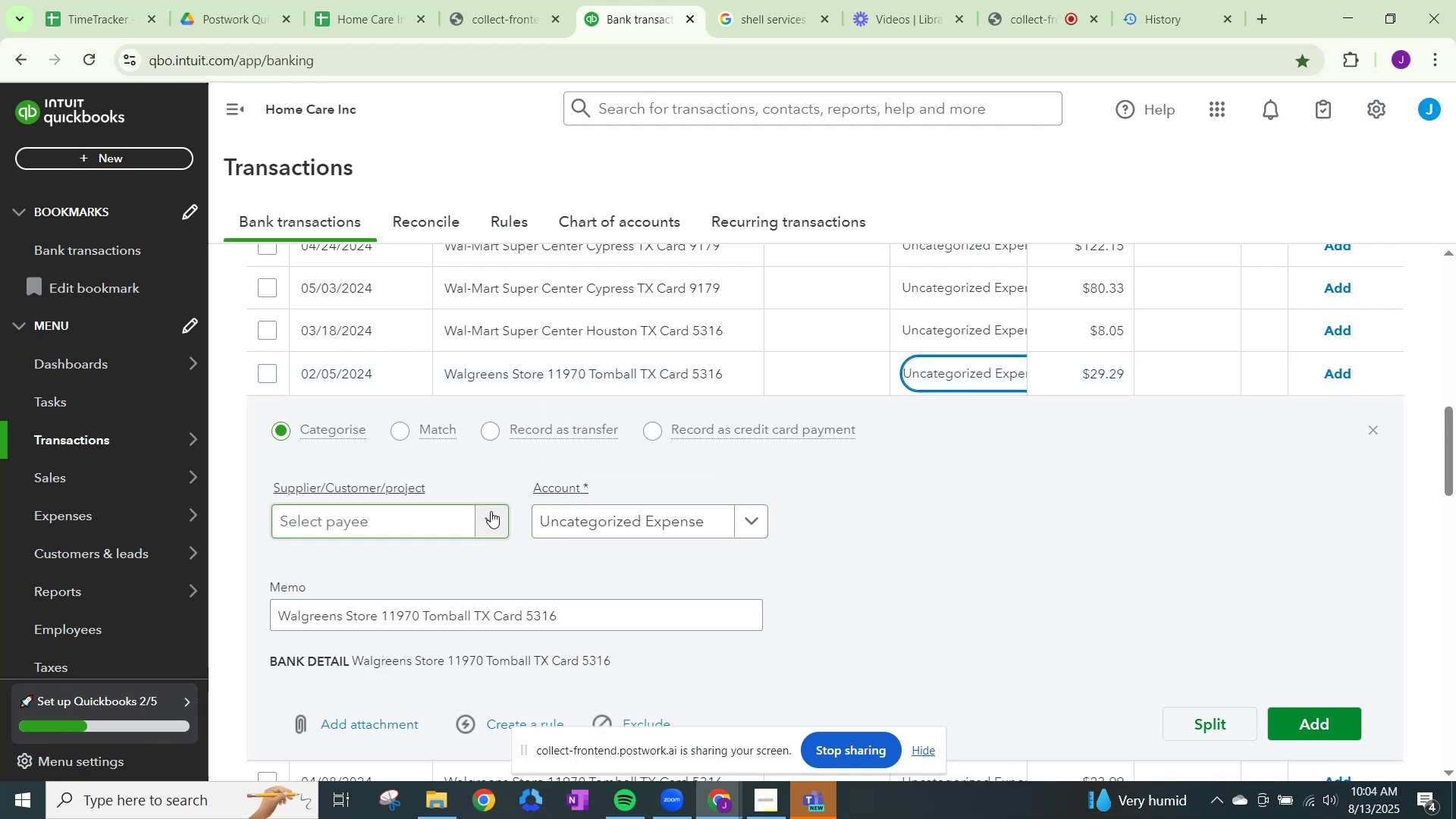 
scroll: coordinate [770, 399], scroll_direction: up, amount: 6.0
 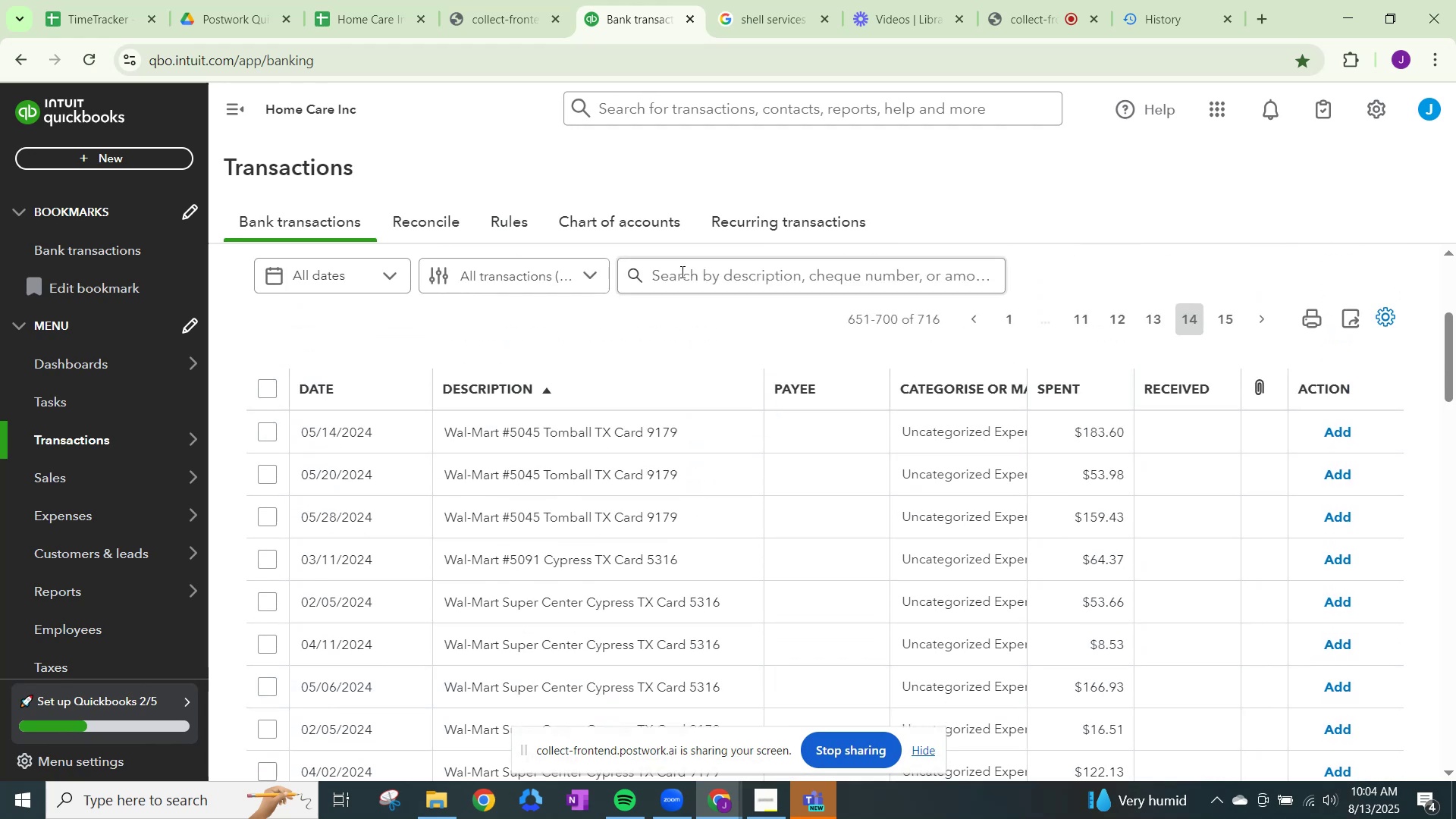 
left_click([682, 267])
 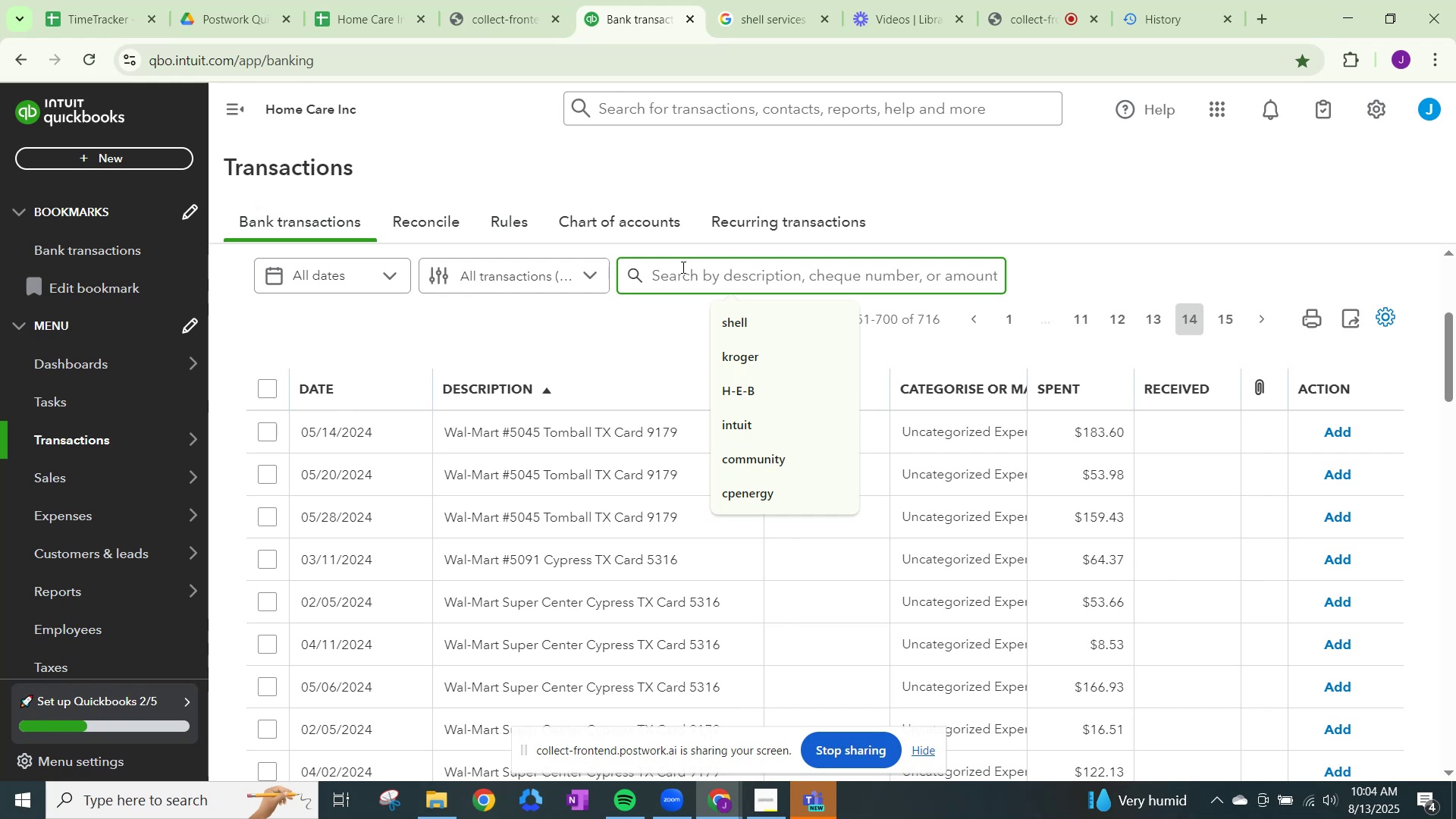 
key(W)
 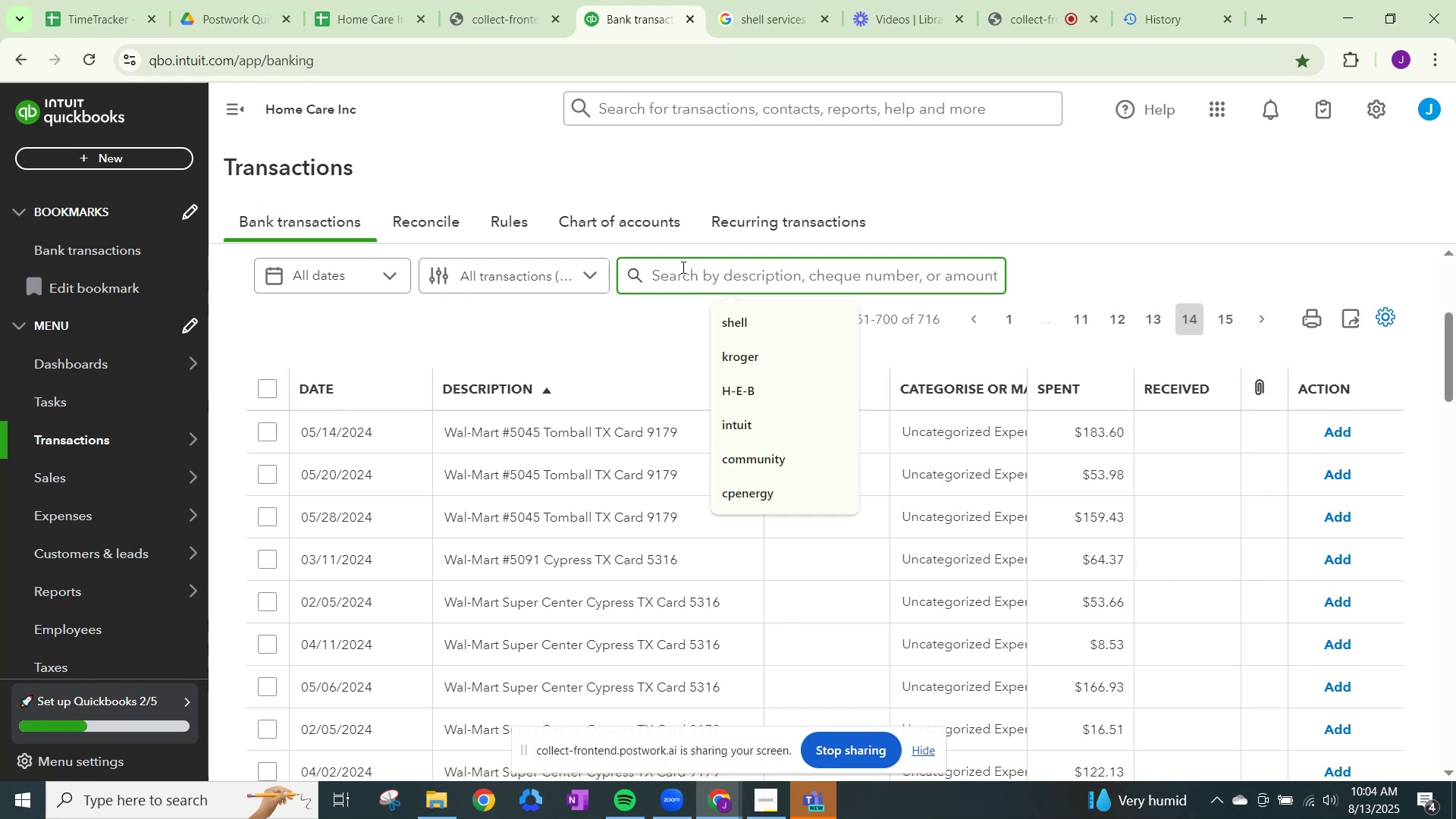 
left_click([682, 267])
 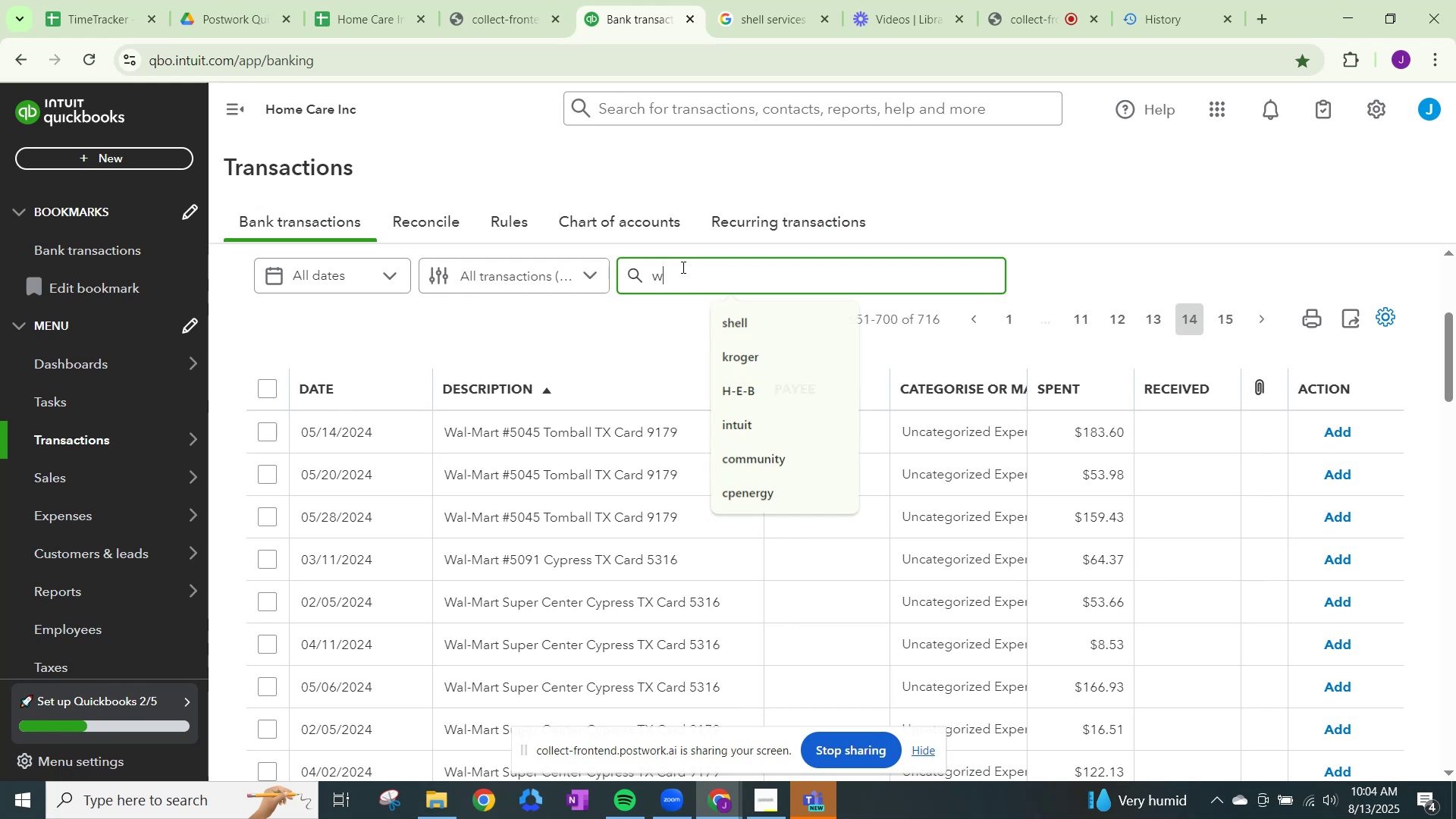 
type(allgreens)
 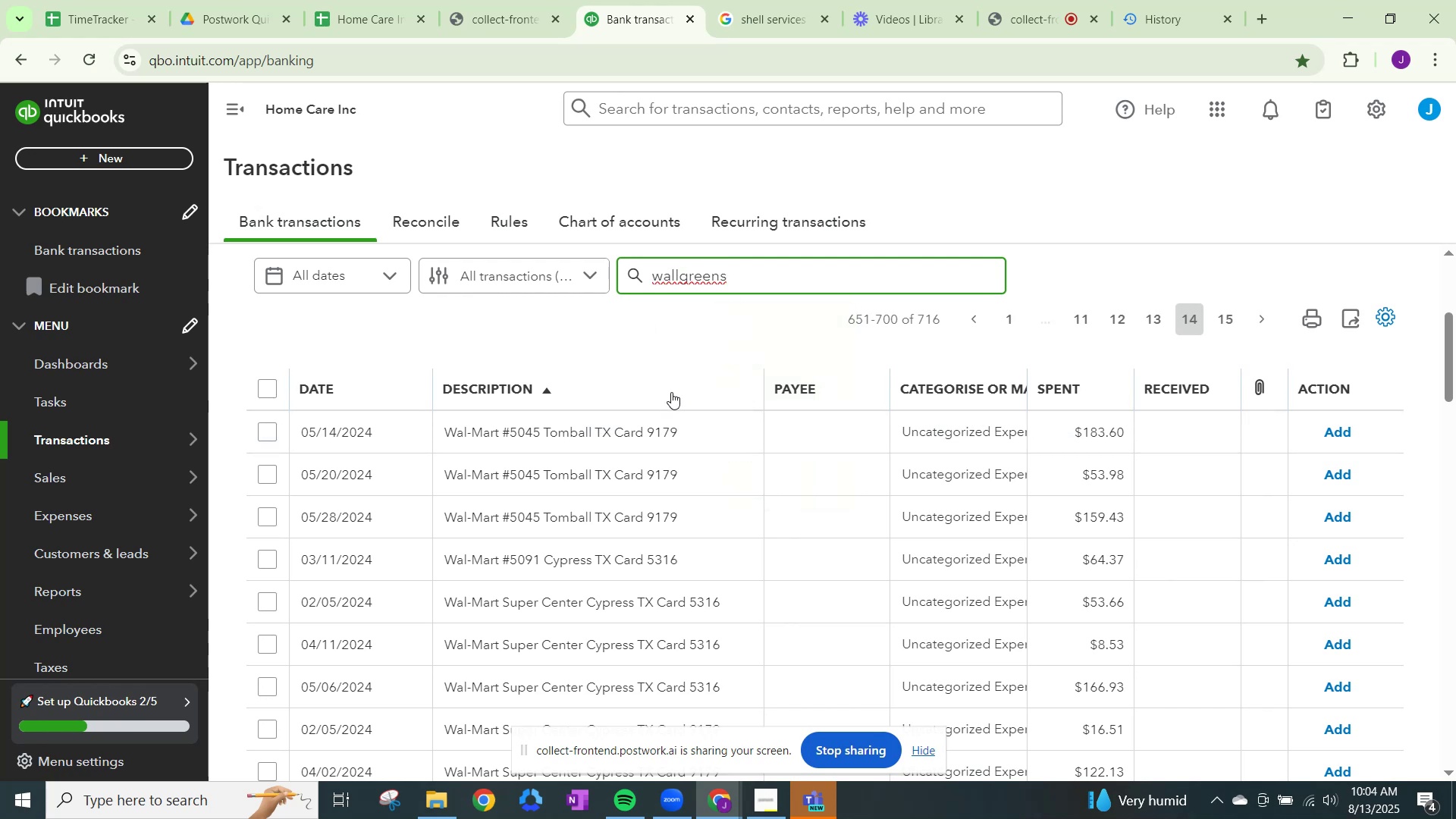 
key(Backspace)
 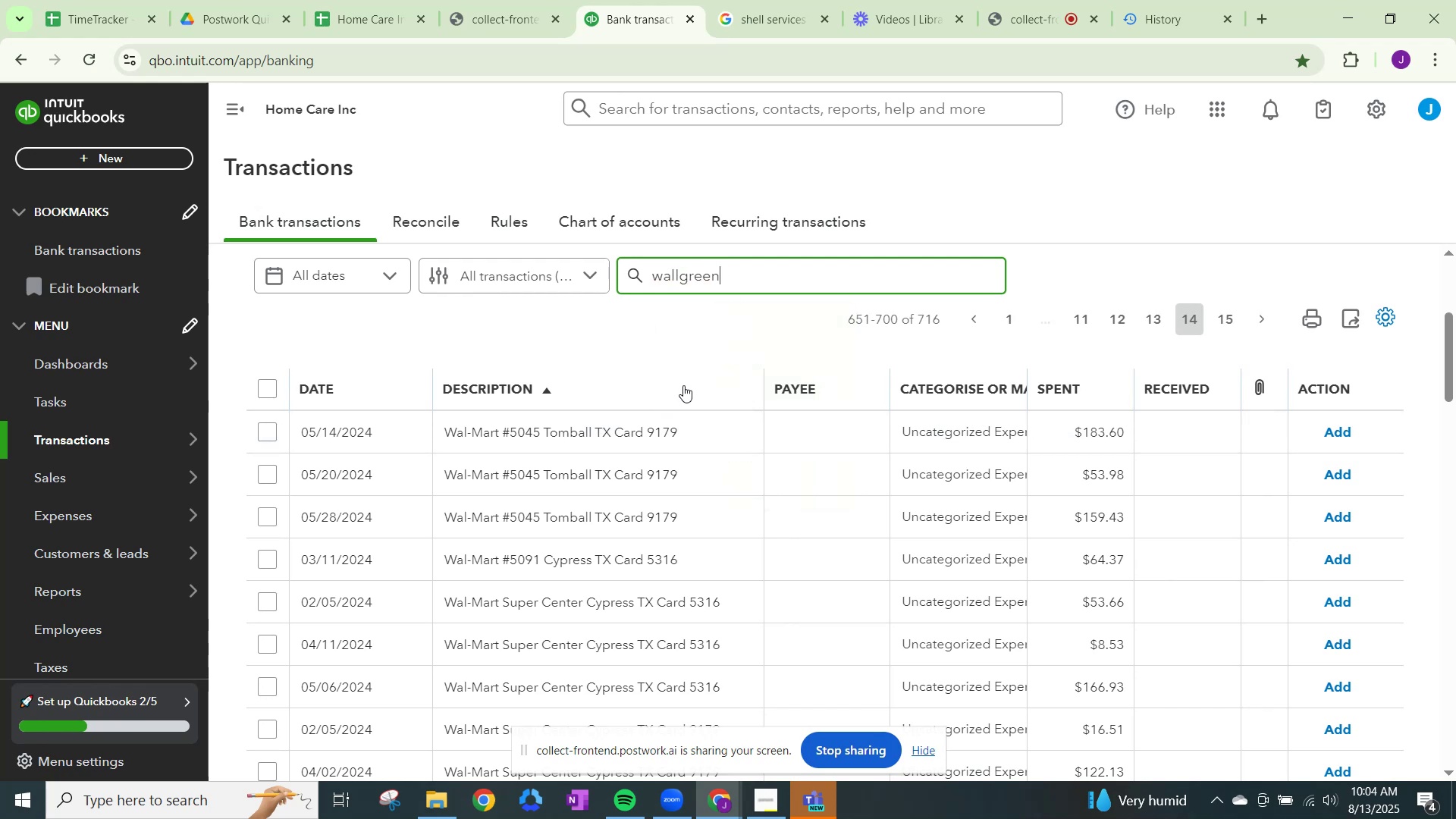 
key(Enter)
 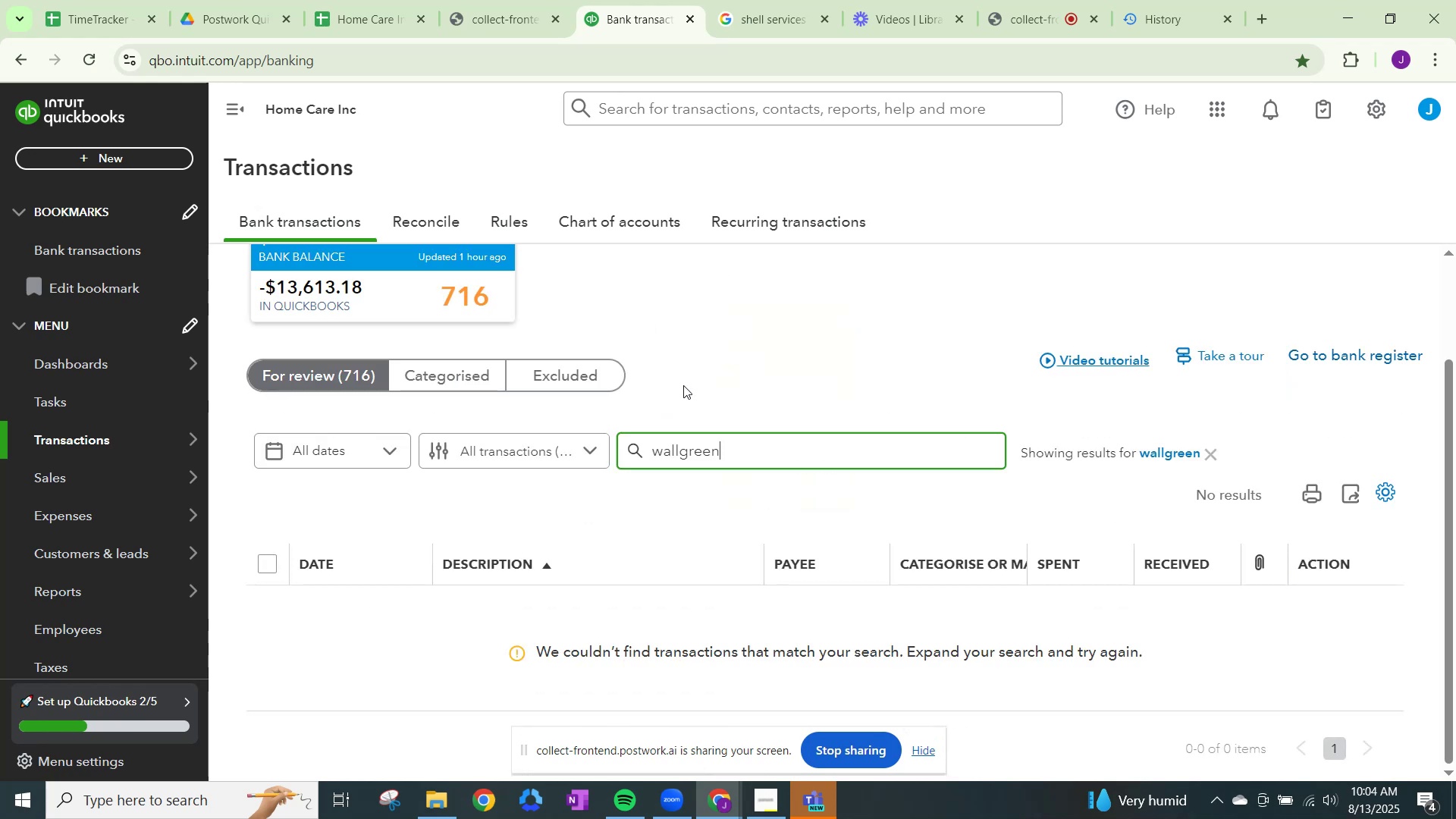 
scroll: coordinate [580, 526], scroll_direction: down, amount: 1.0
 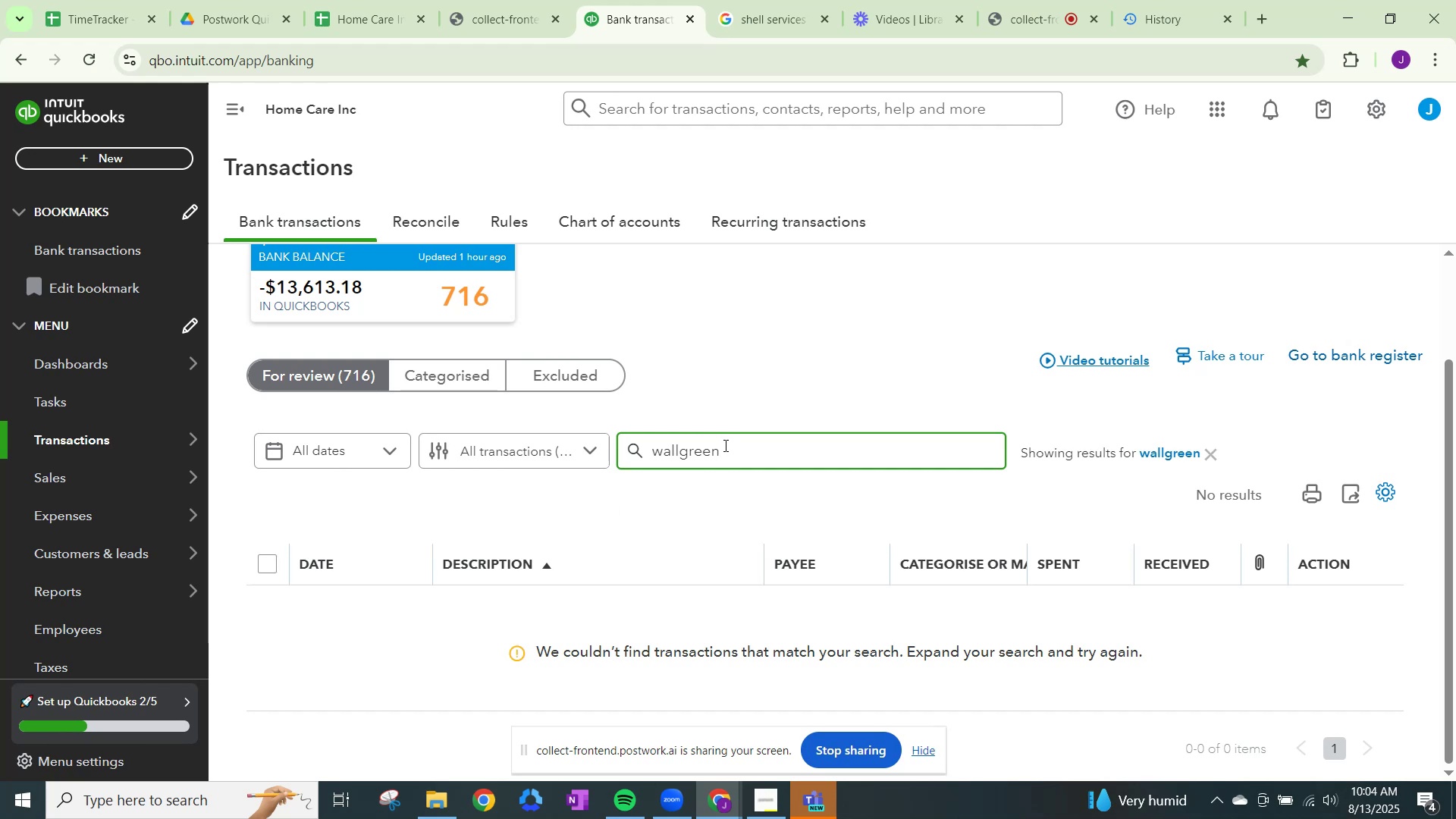 
key(S)
 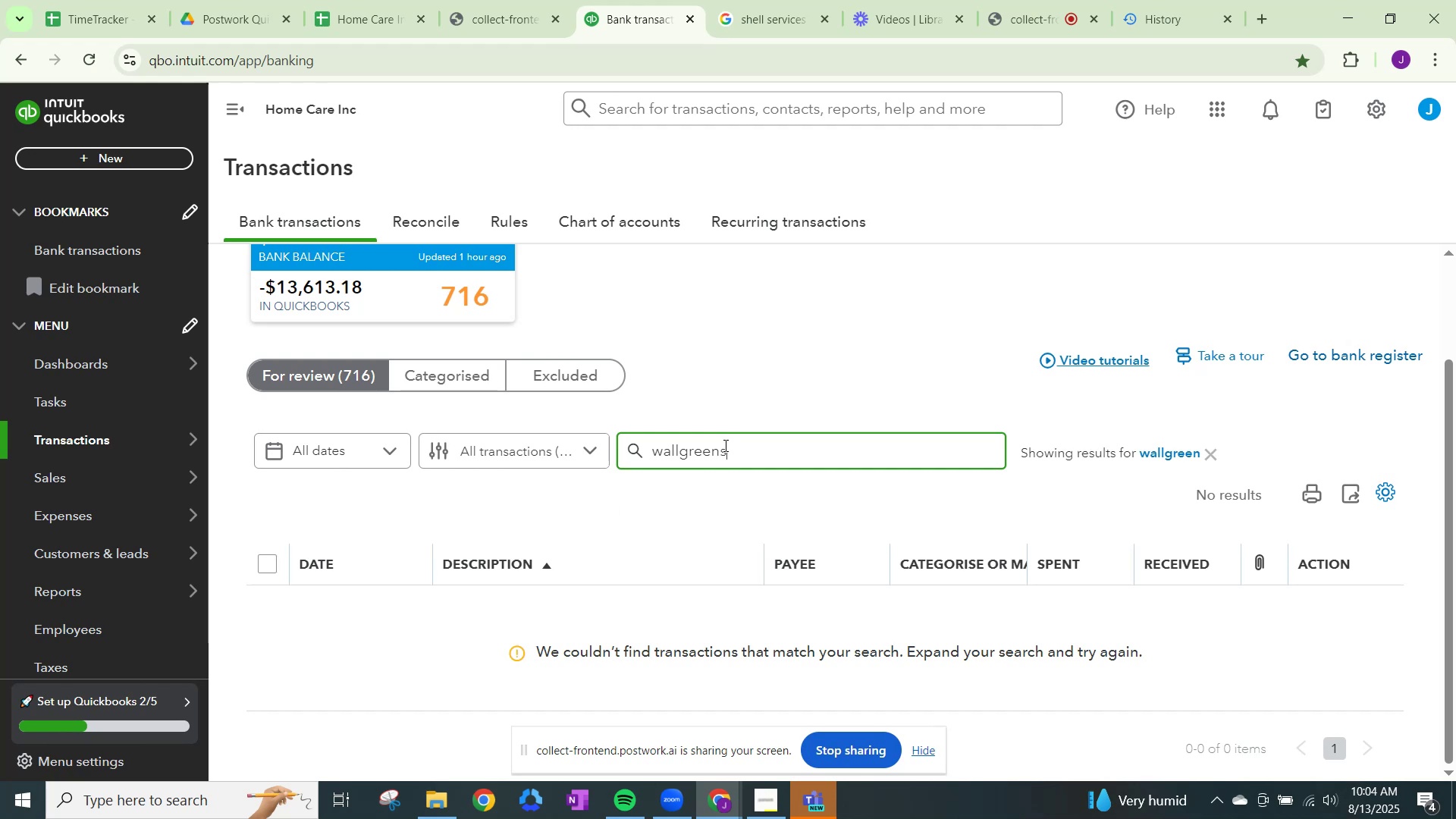 
key(NumpadEnter)
 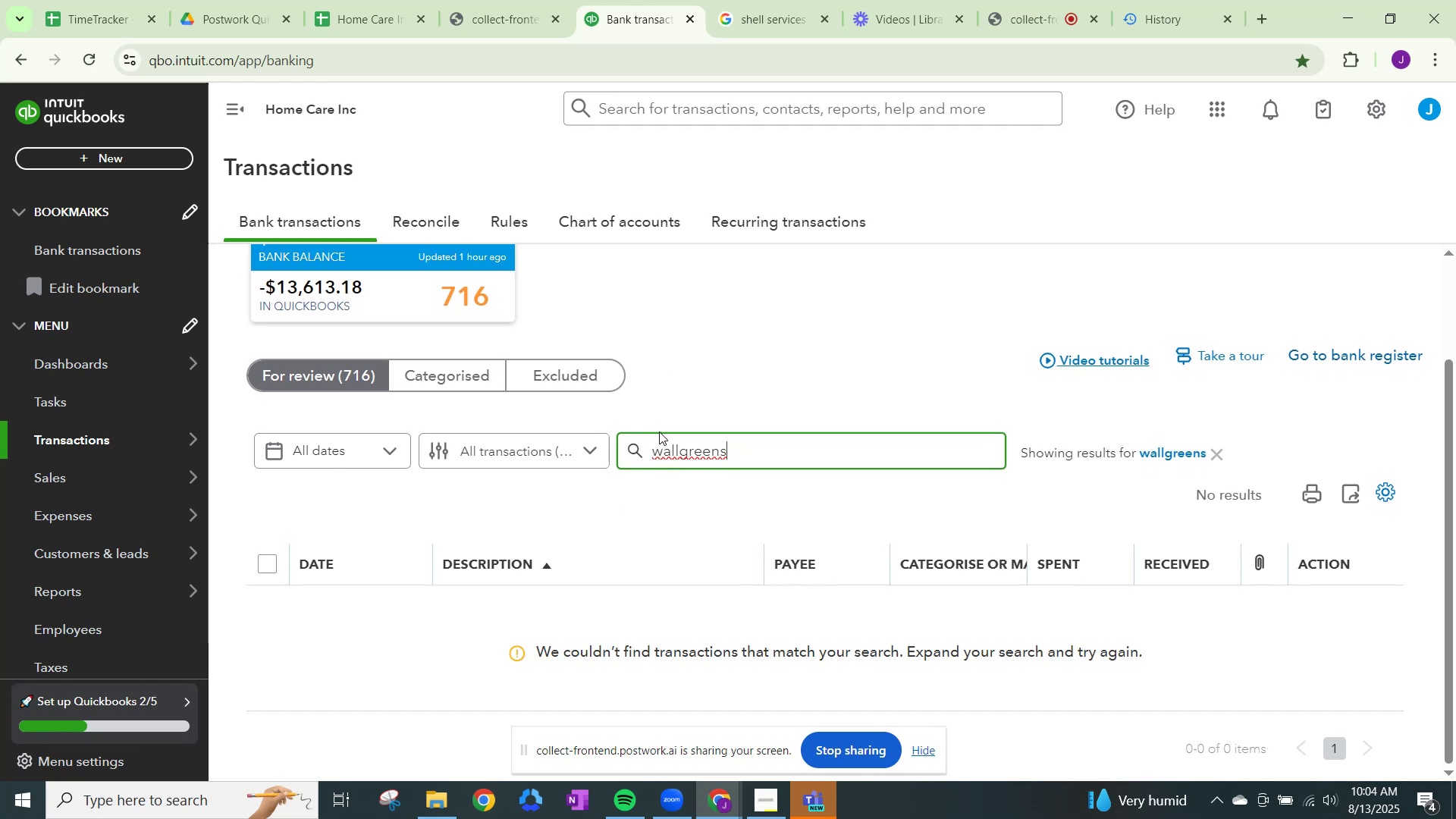 
left_click([674, 451])
 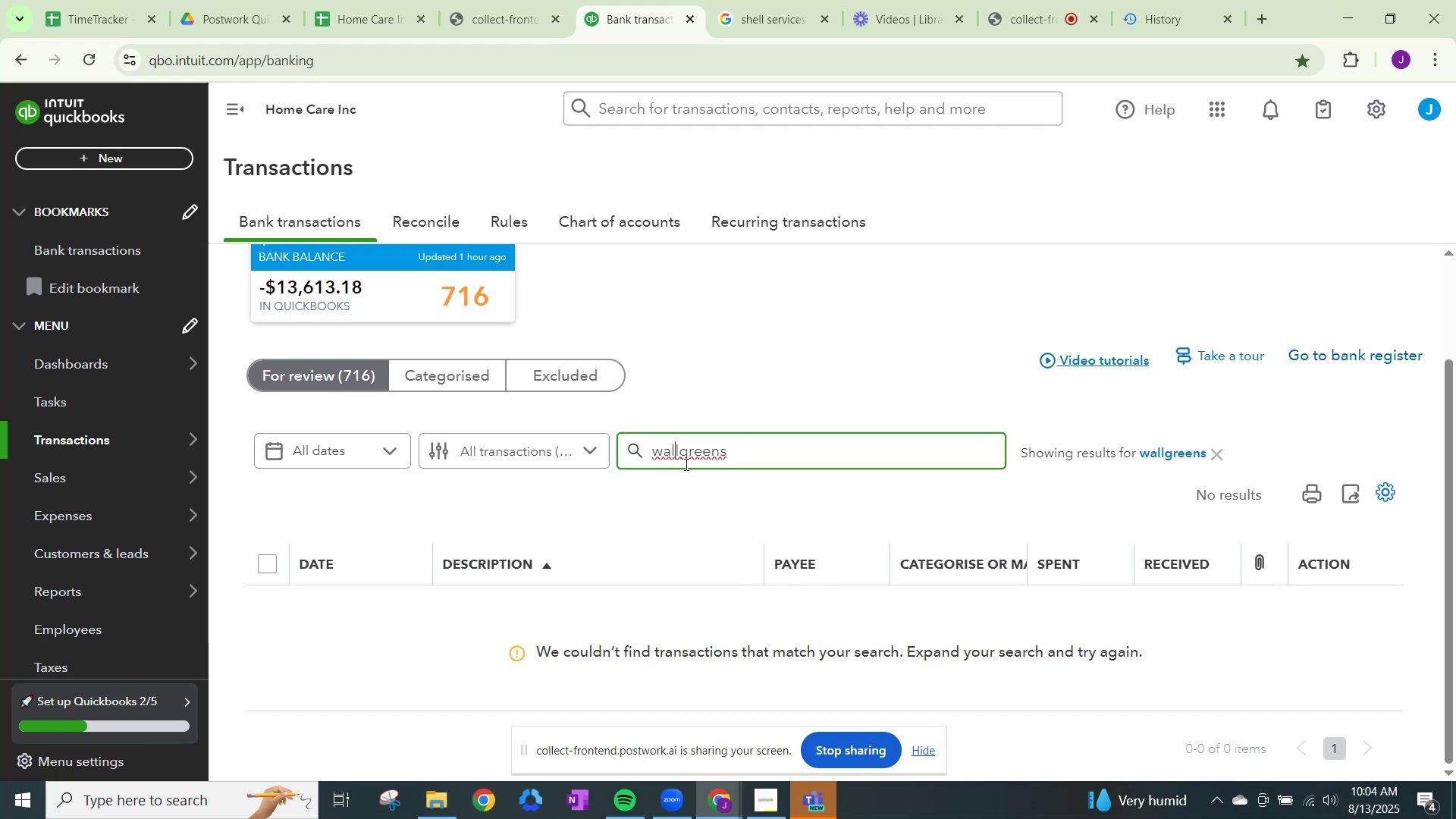 
key(Backspace)
 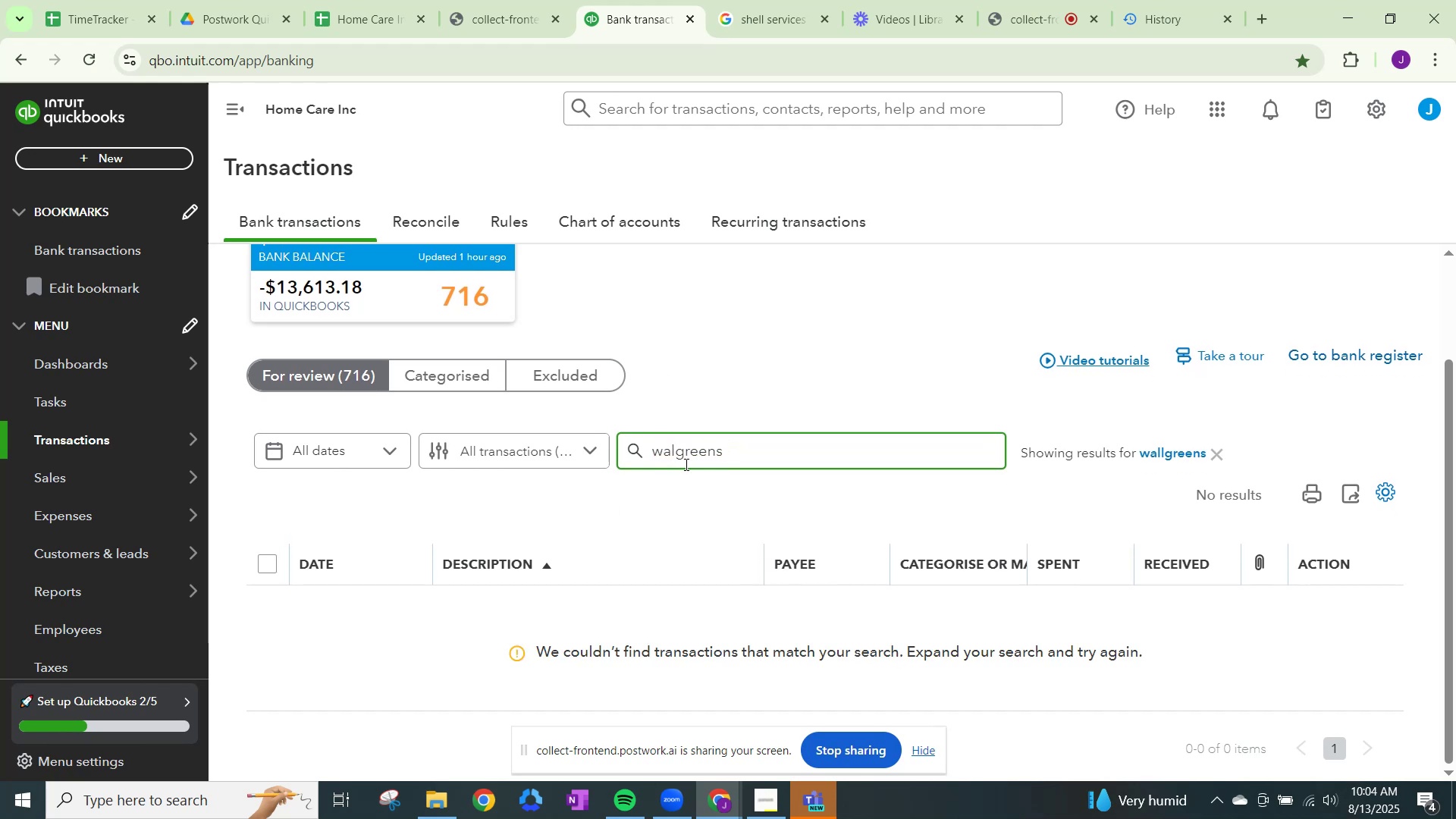 
key(Enter)
 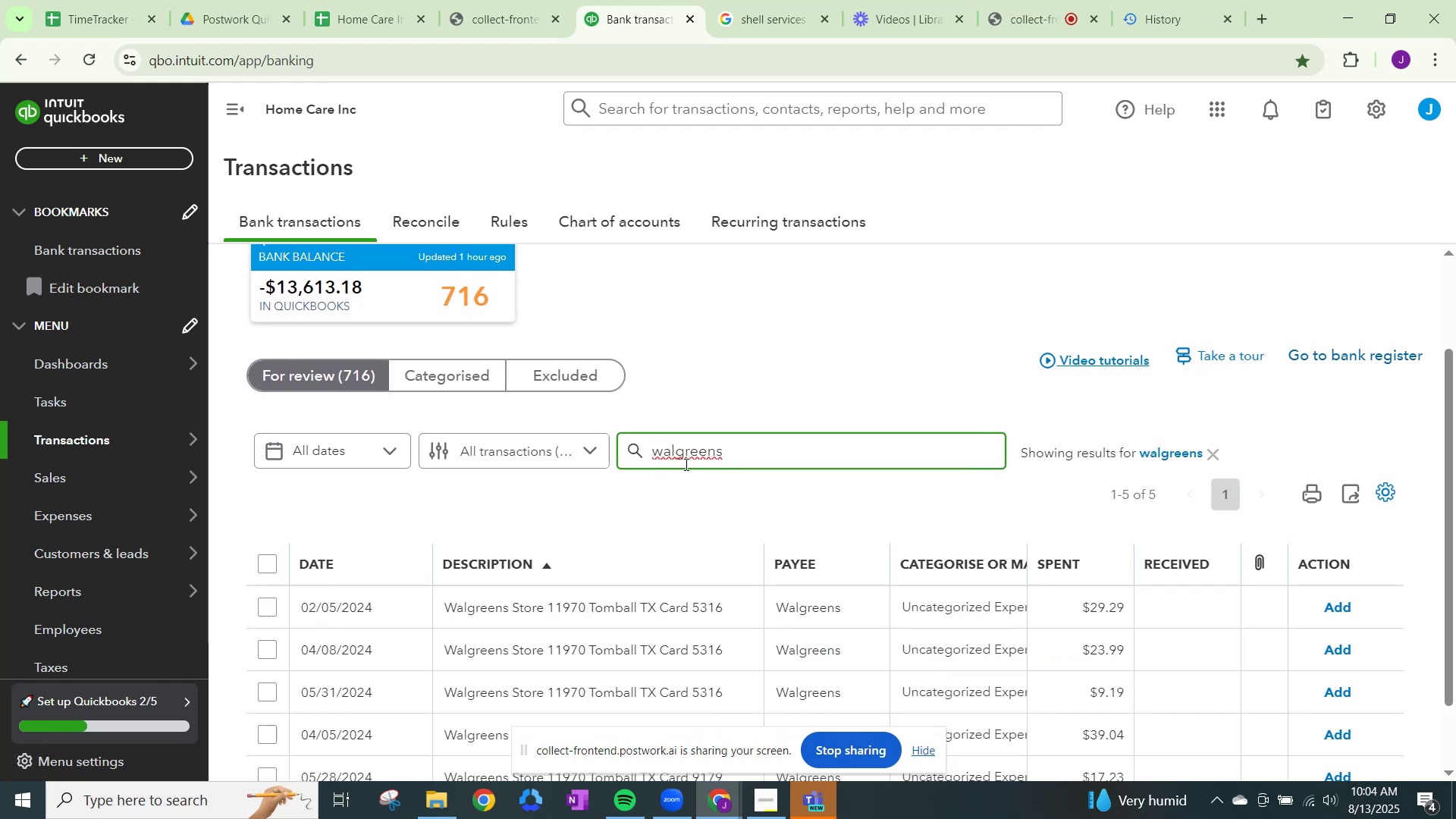 
scroll: coordinate [562, 607], scroll_direction: down, amount: 4.0
 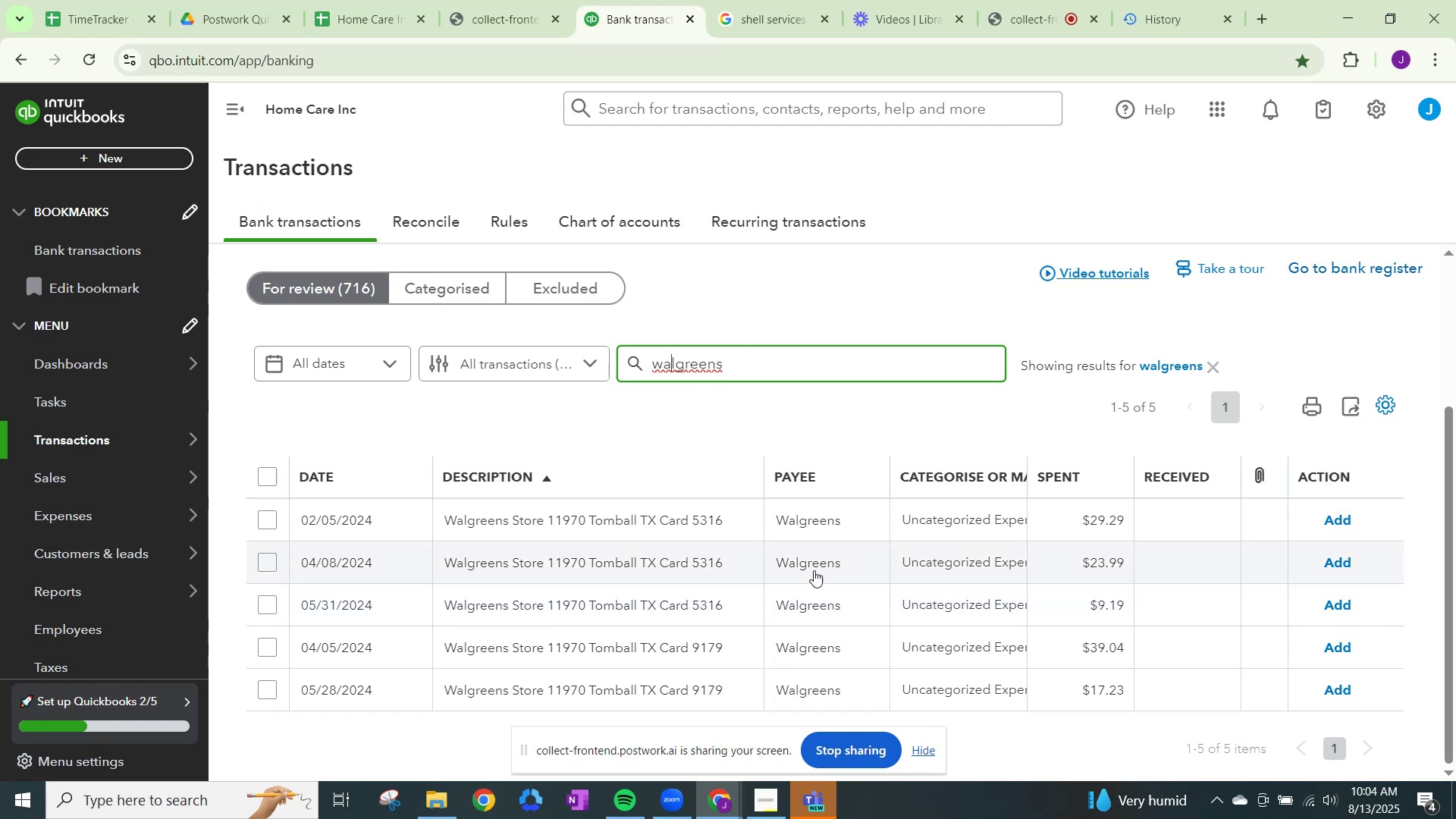 
left_click([965, 520])
 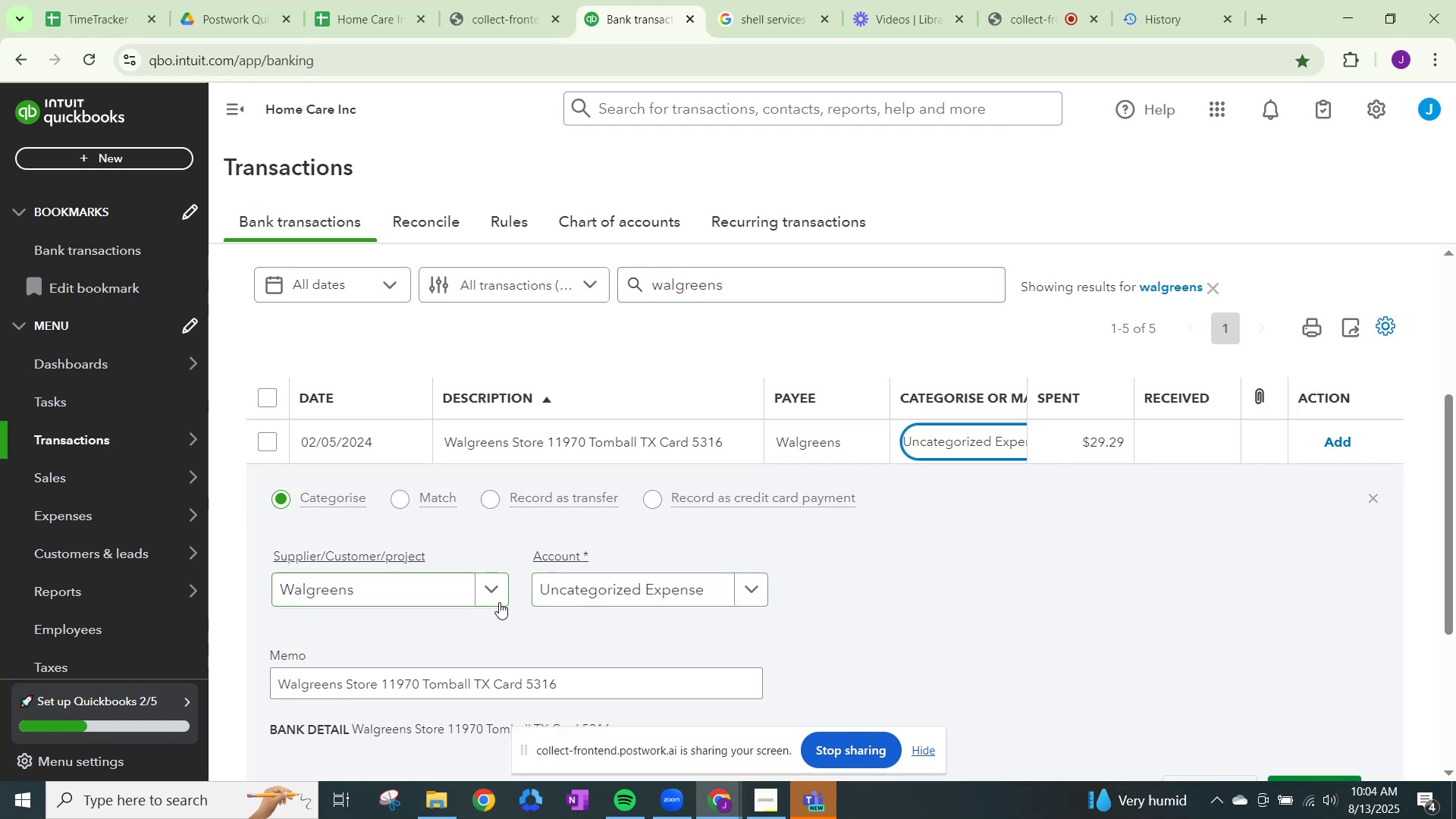 
left_click([603, 579])
 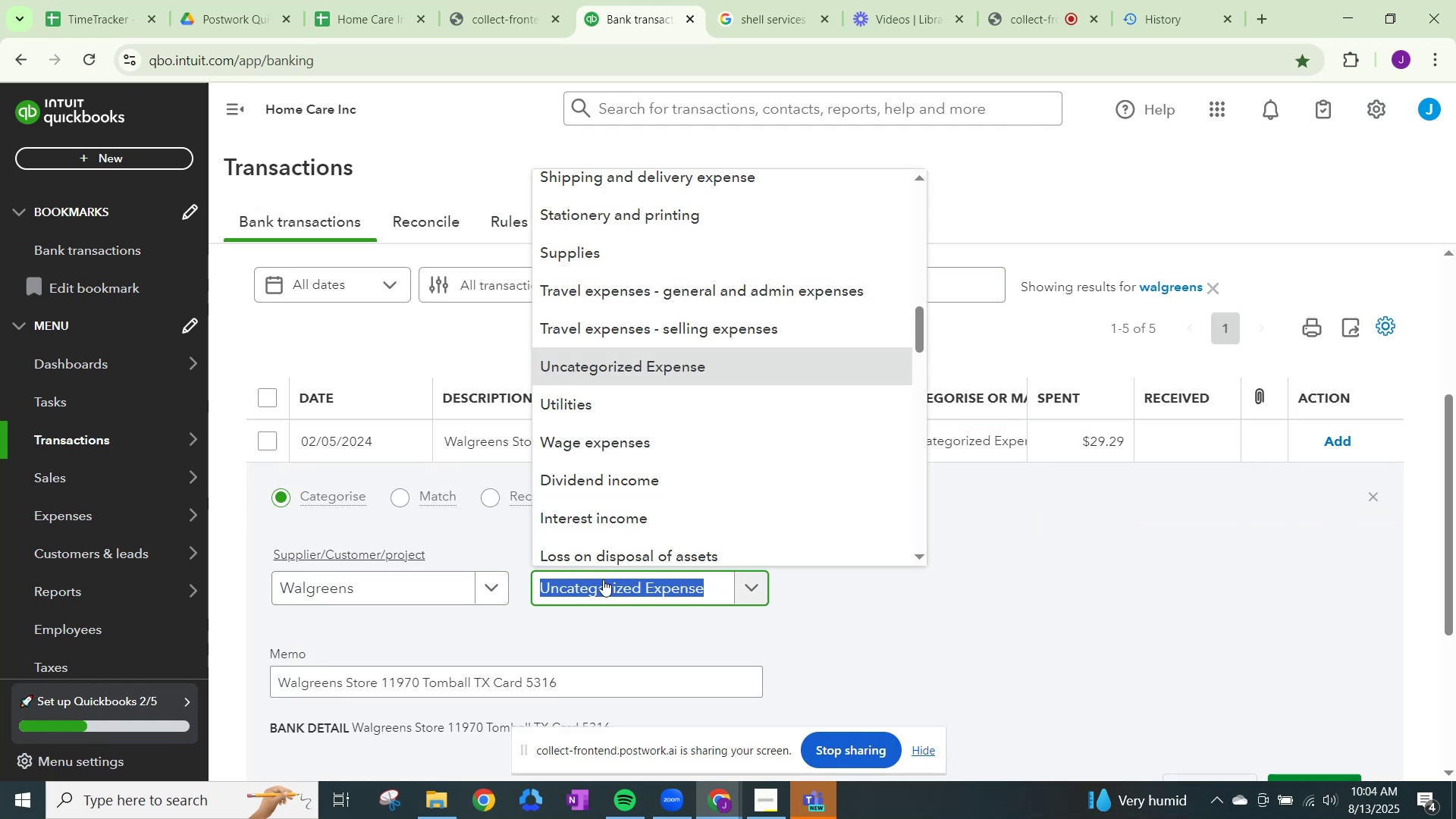 
type(sup)
 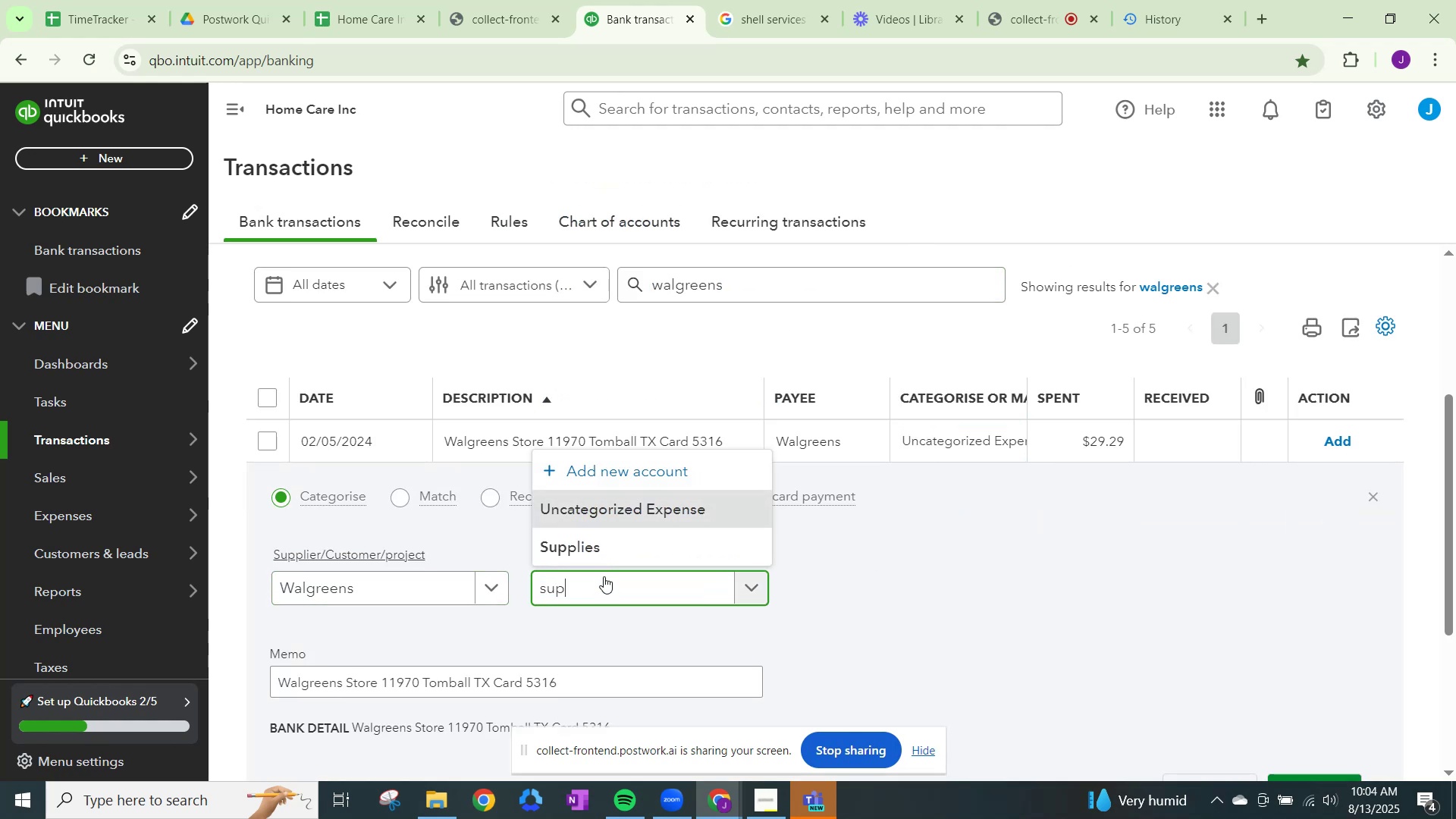 
left_click([613, 545])
 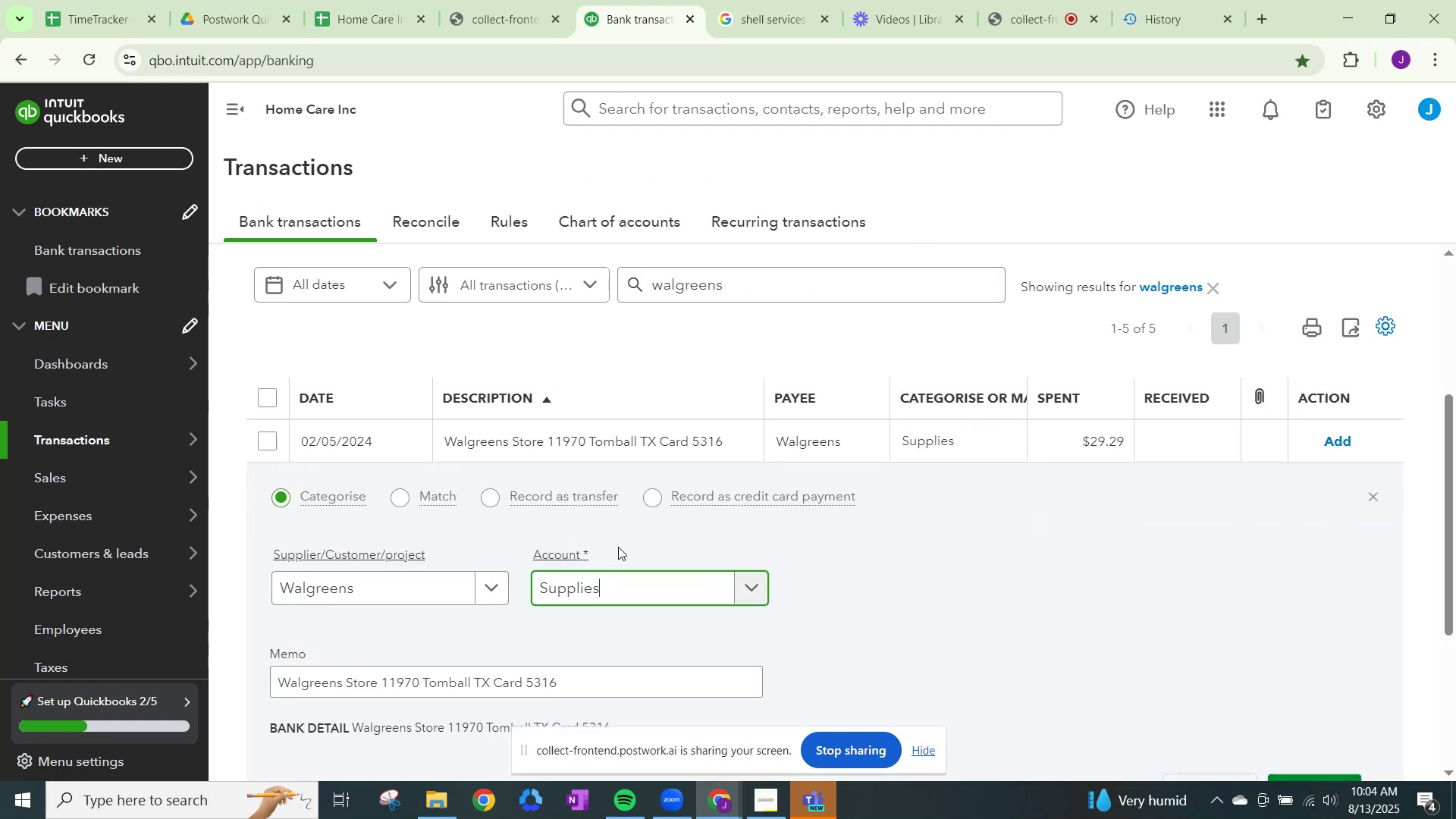 
scroll: coordinate [656, 551], scroll_direction: down, amount: 2.0
 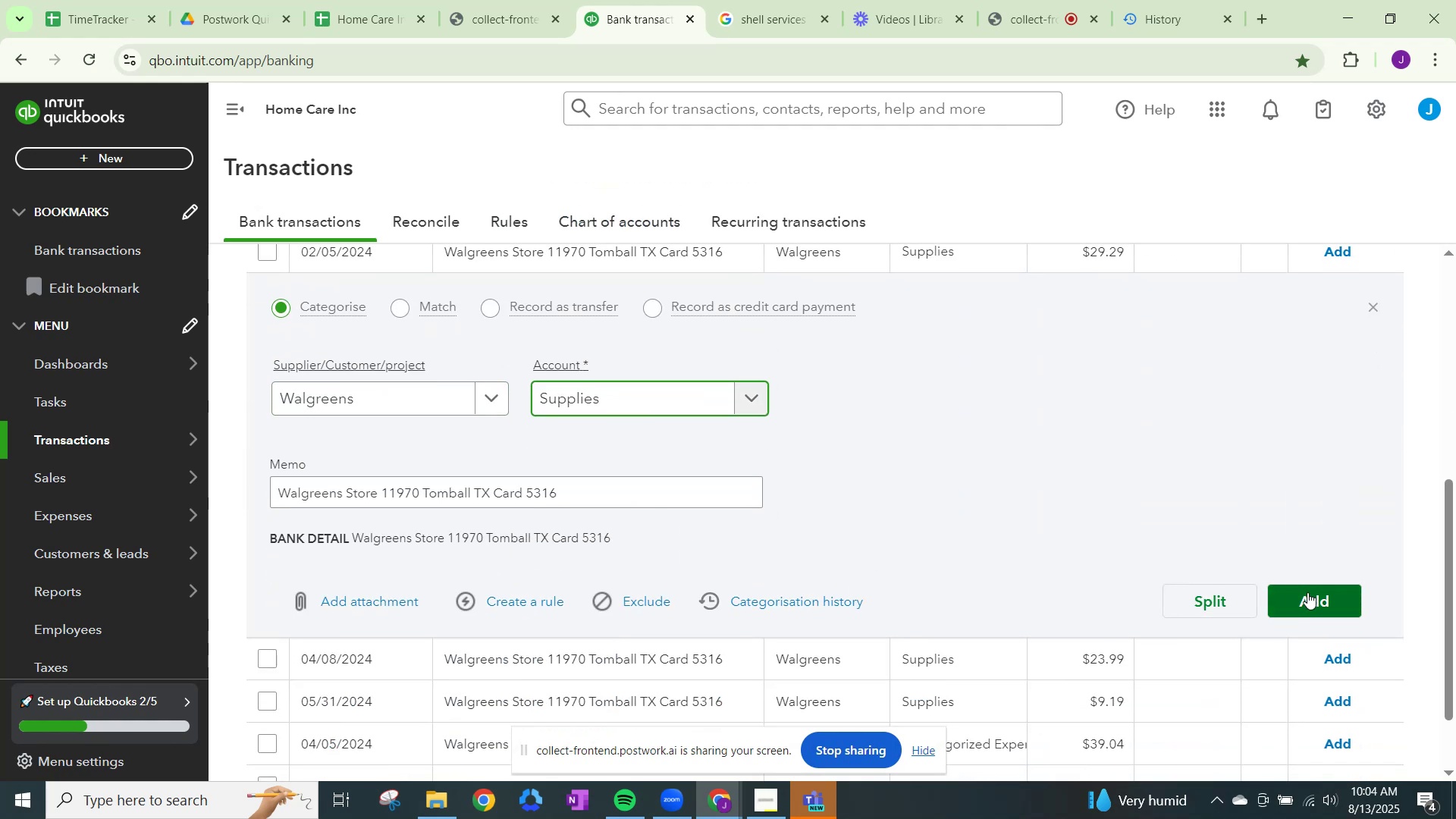 
left_click([1309, 602])
 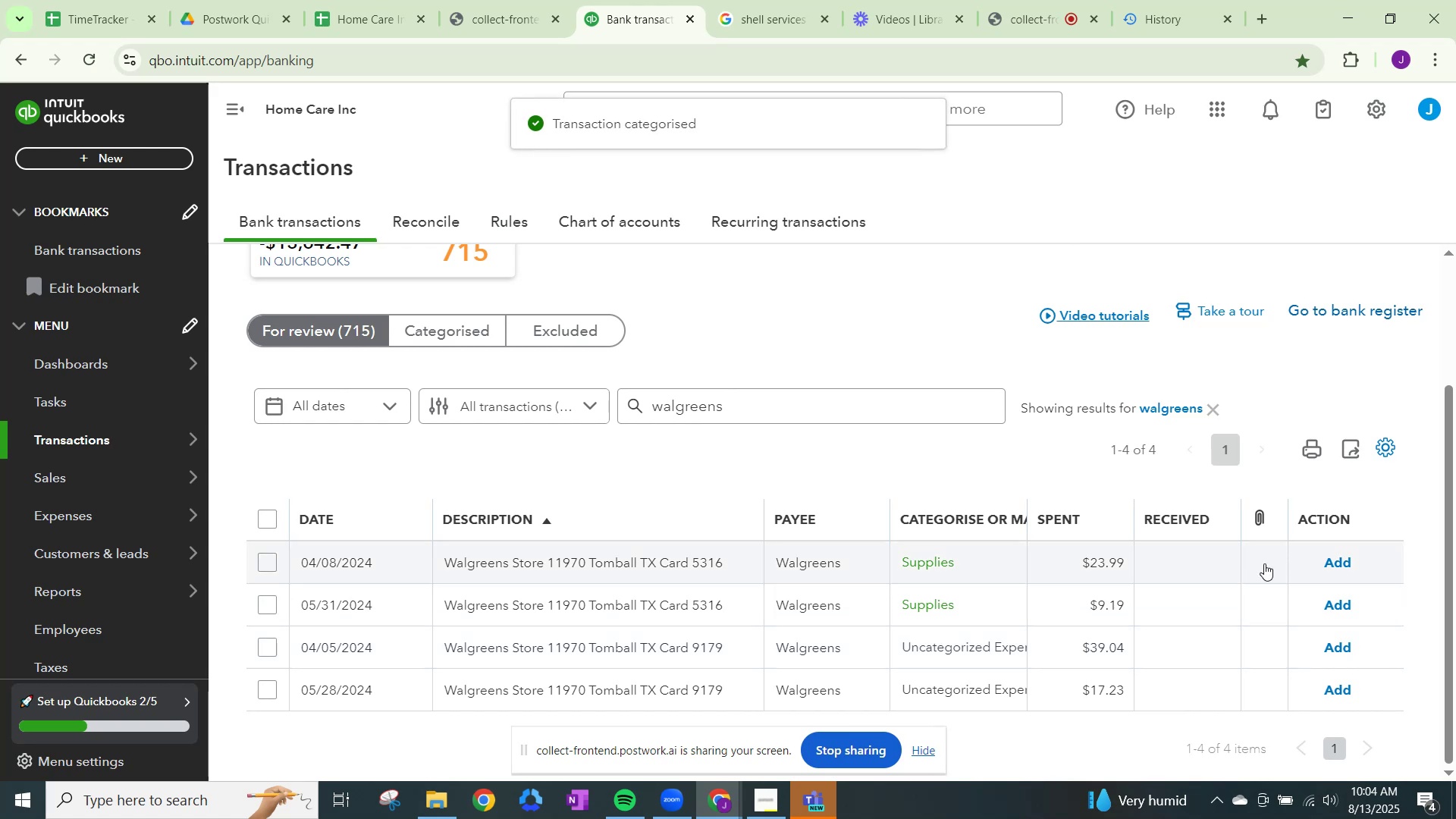 
left_click([1330, 563])
 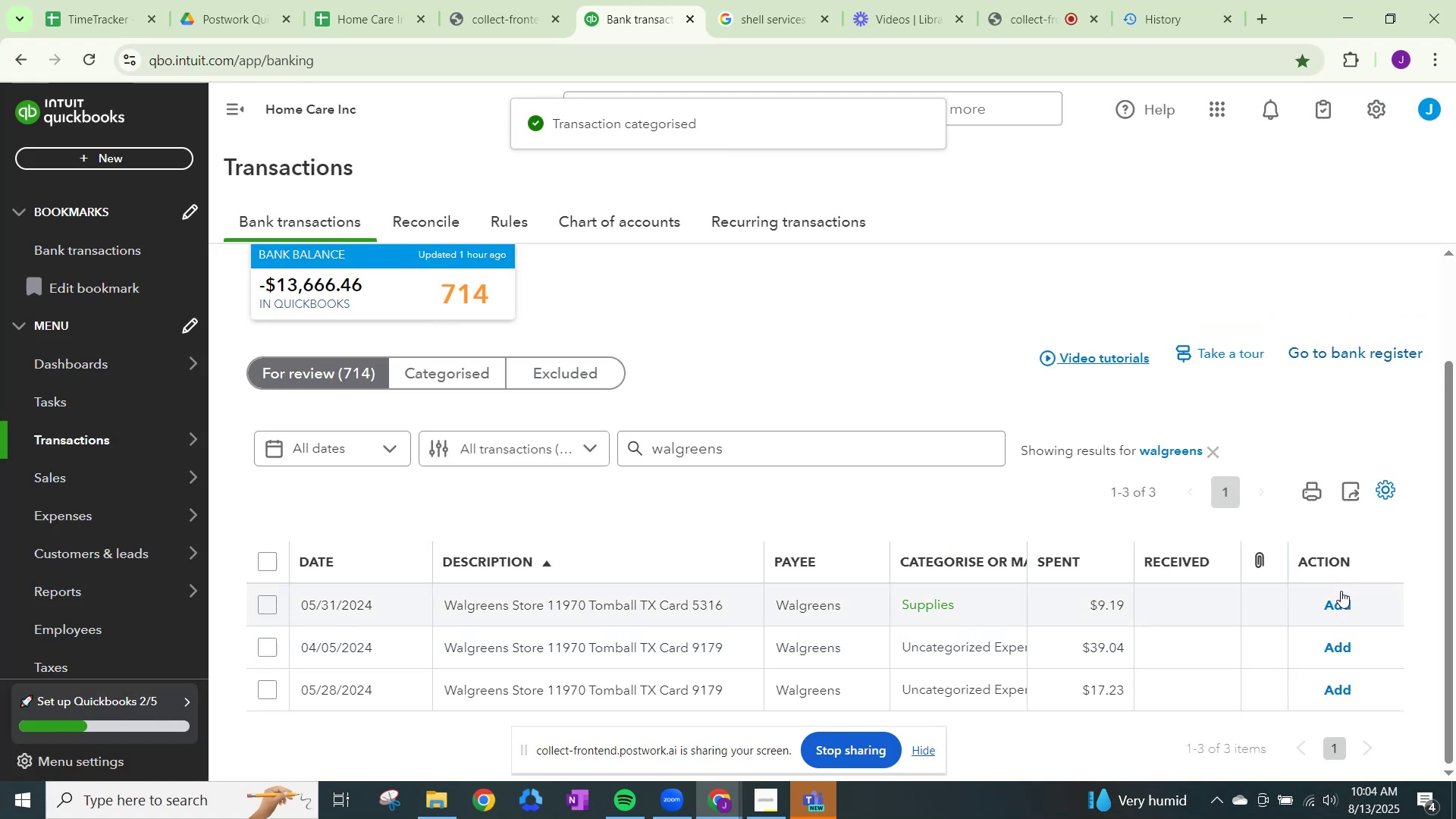 
left_click([1341, 597])
 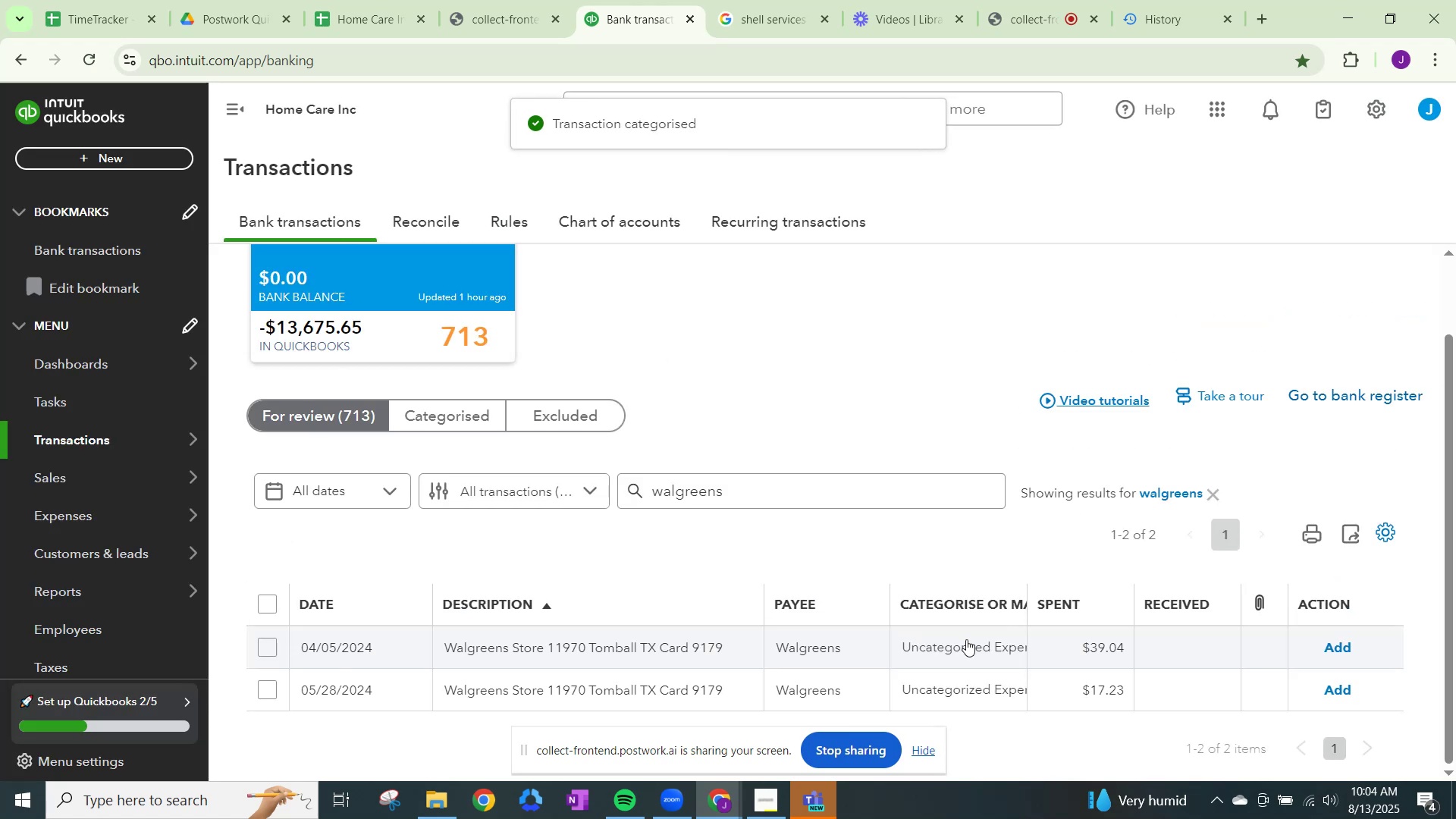 
left_click([965, 651])
 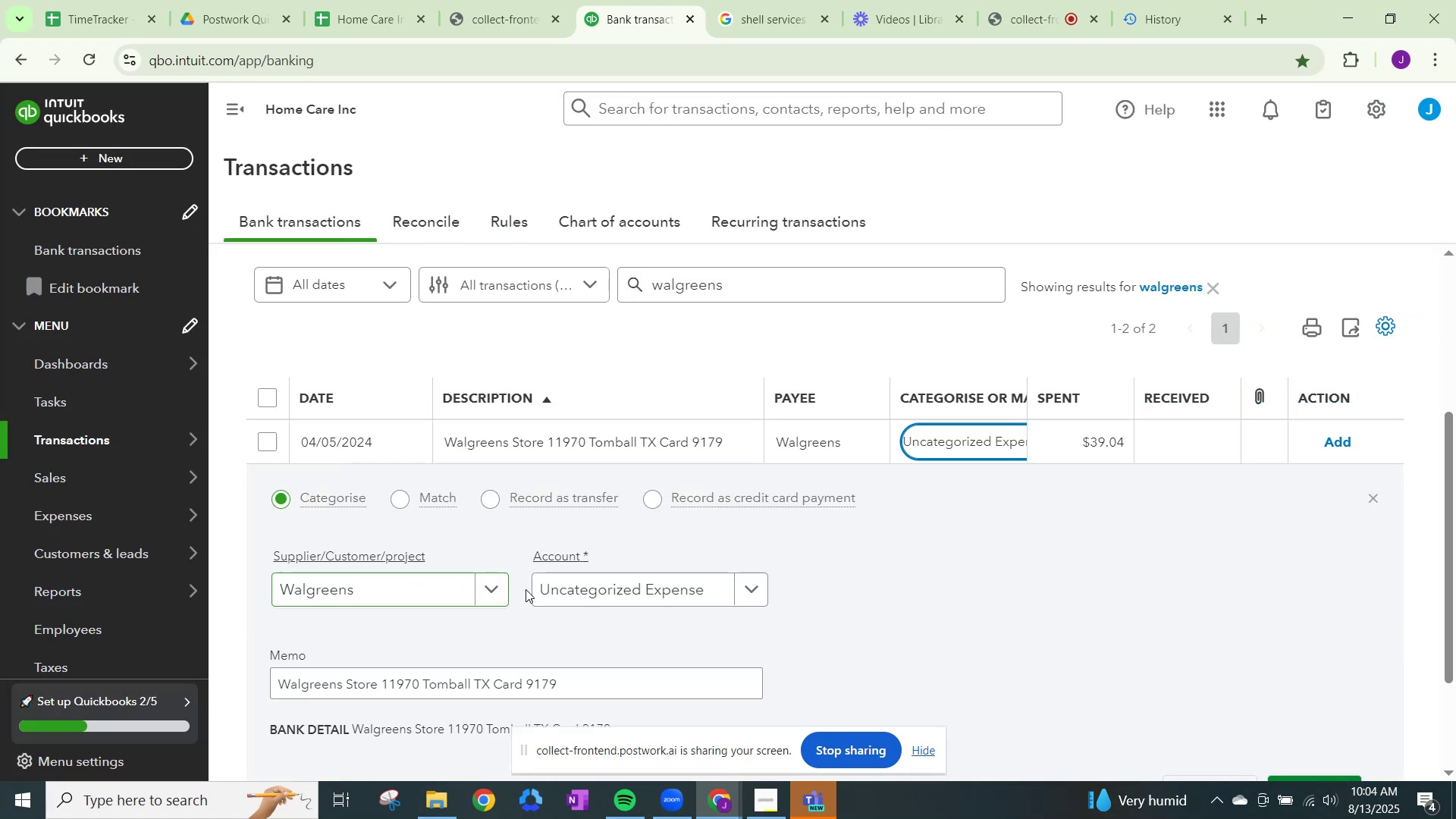 
left_click([626, 582])
 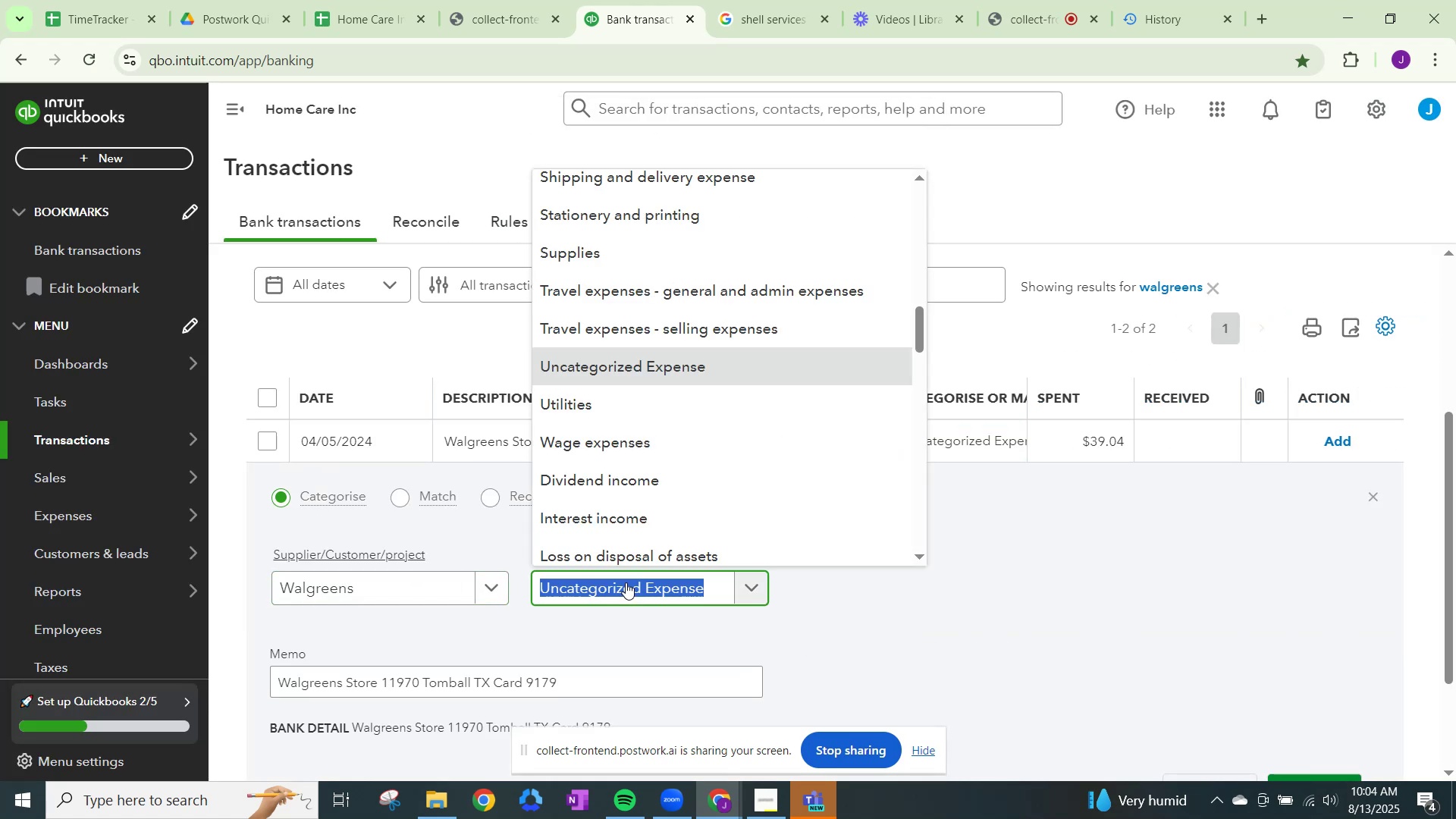 
key(Control+V)
 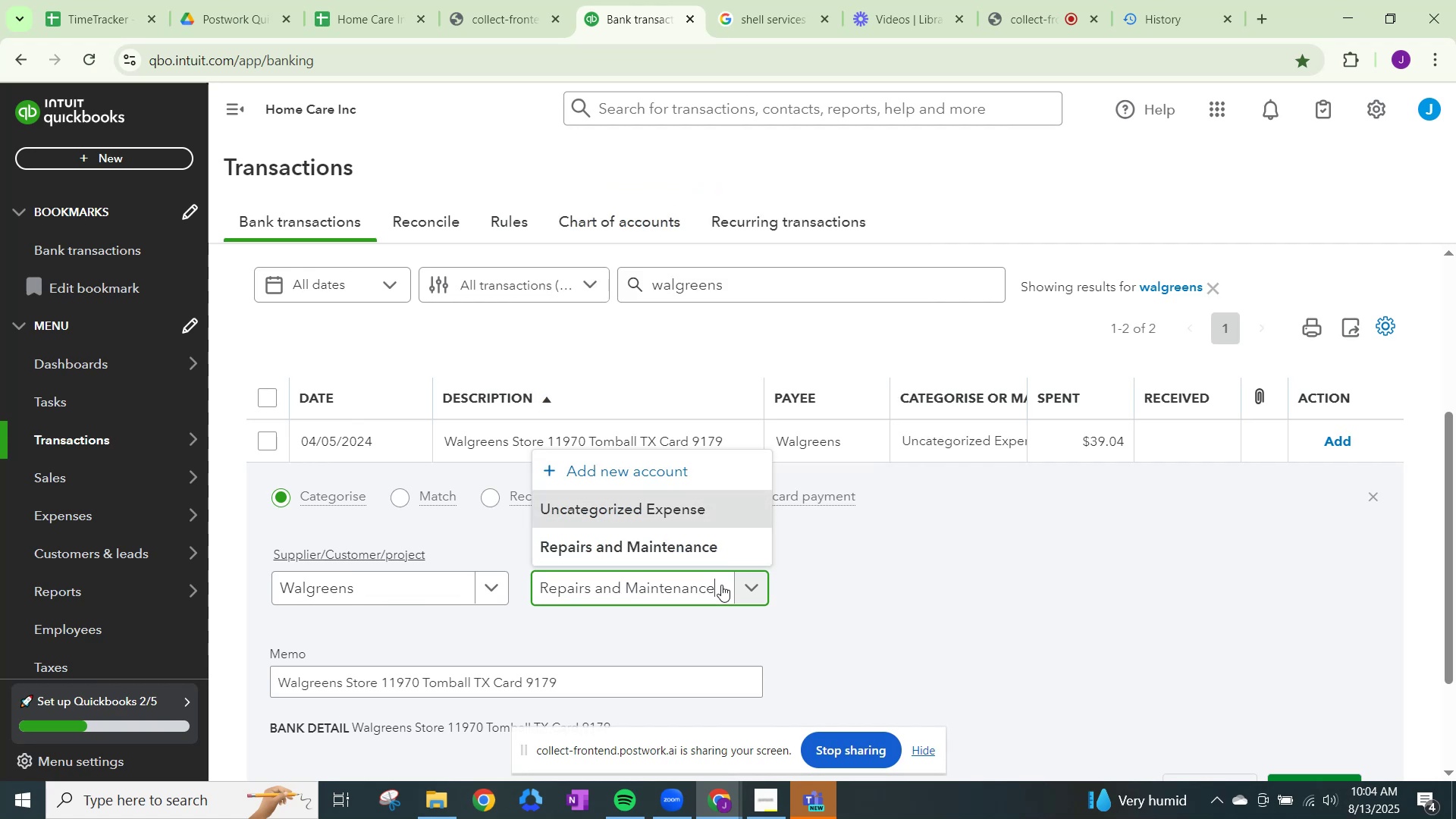 
left_click_drag(start_coordinate=[725, 586], to_coordinate=[440, 586])
 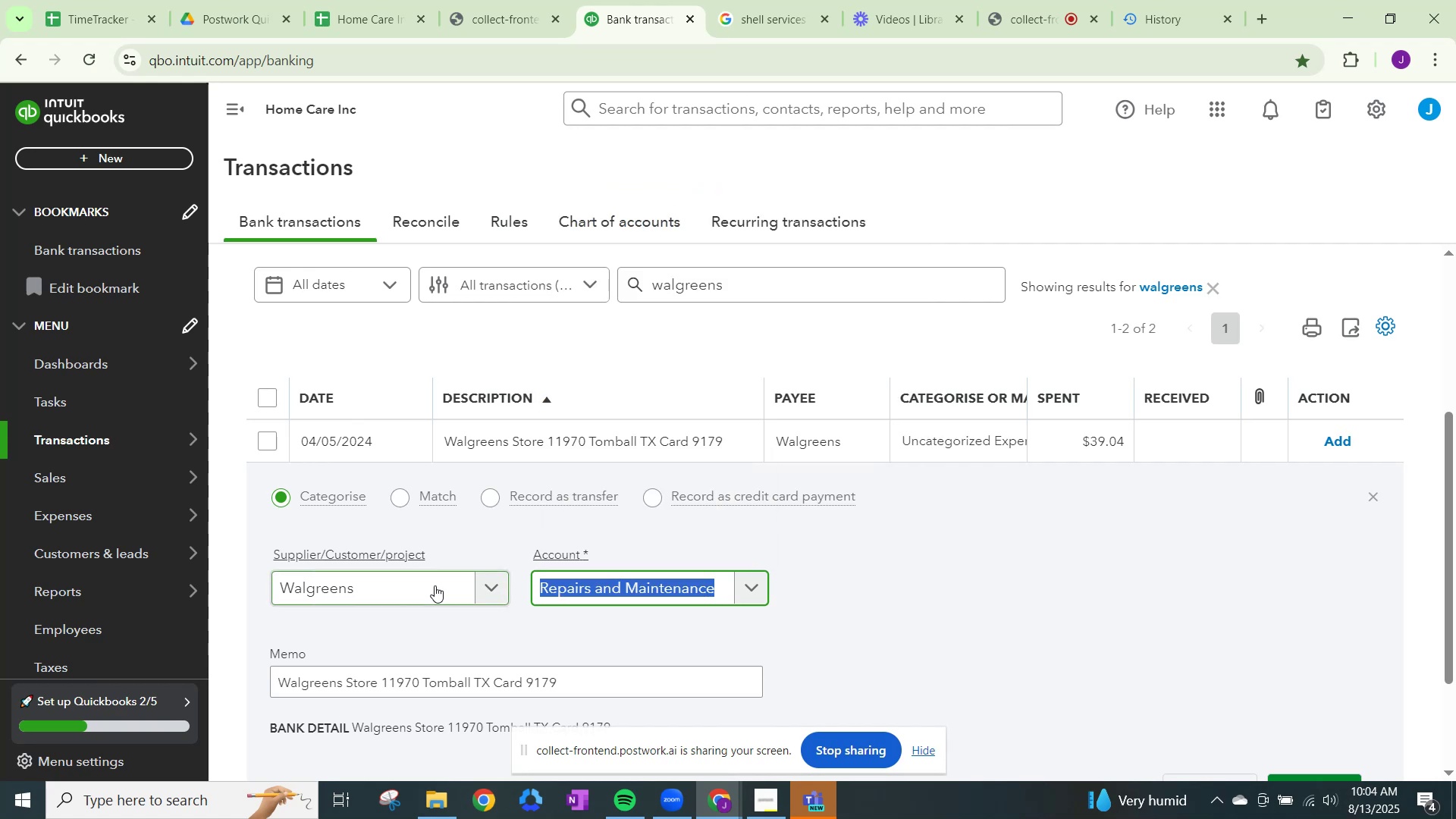 
type(supplies)
 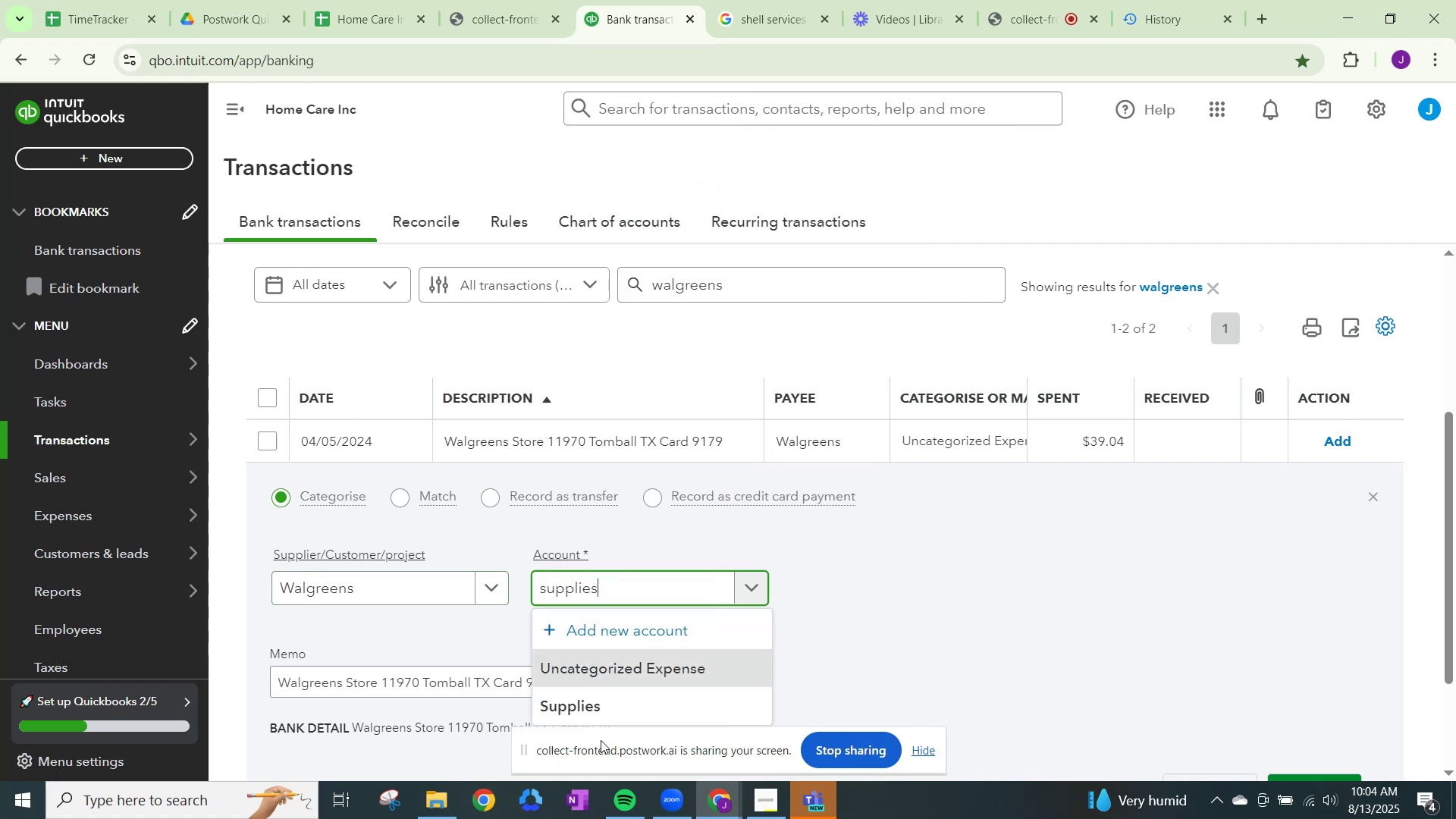 
left_click([606, 709])
 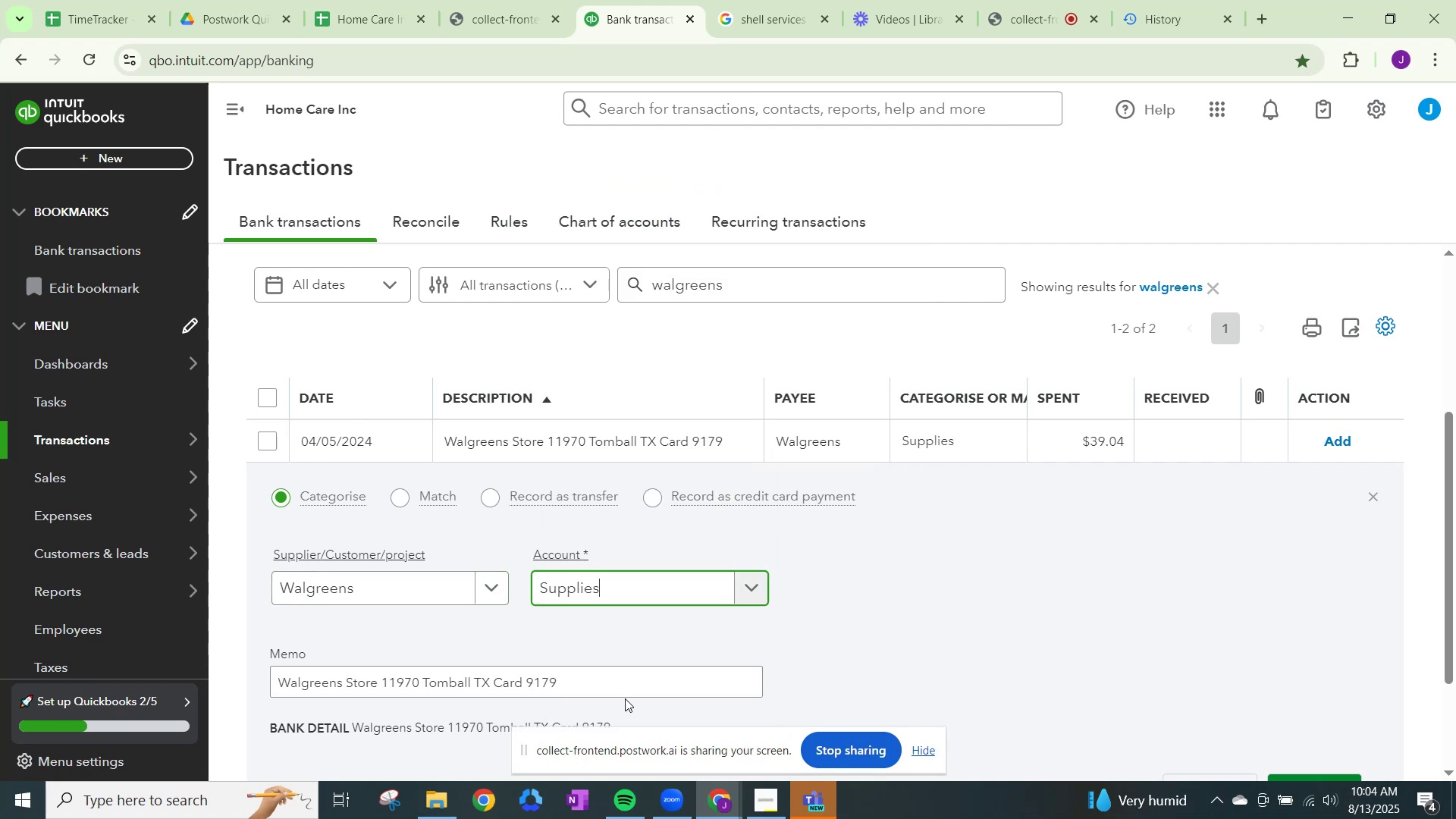 
scroll: coordinate [779, 655], scroll_direction: down, amount: 1.0
 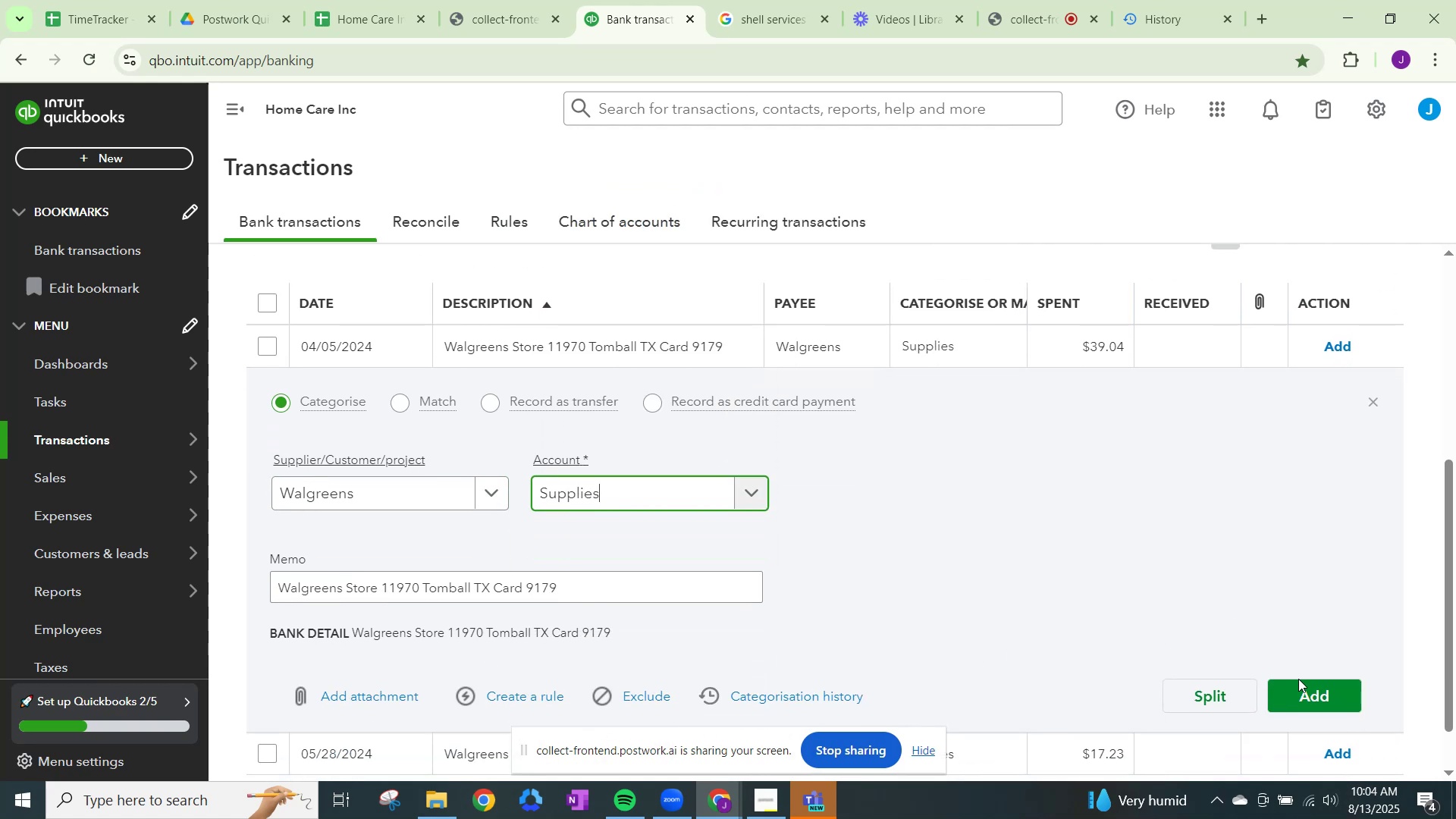 
left_click([1301, 691])
 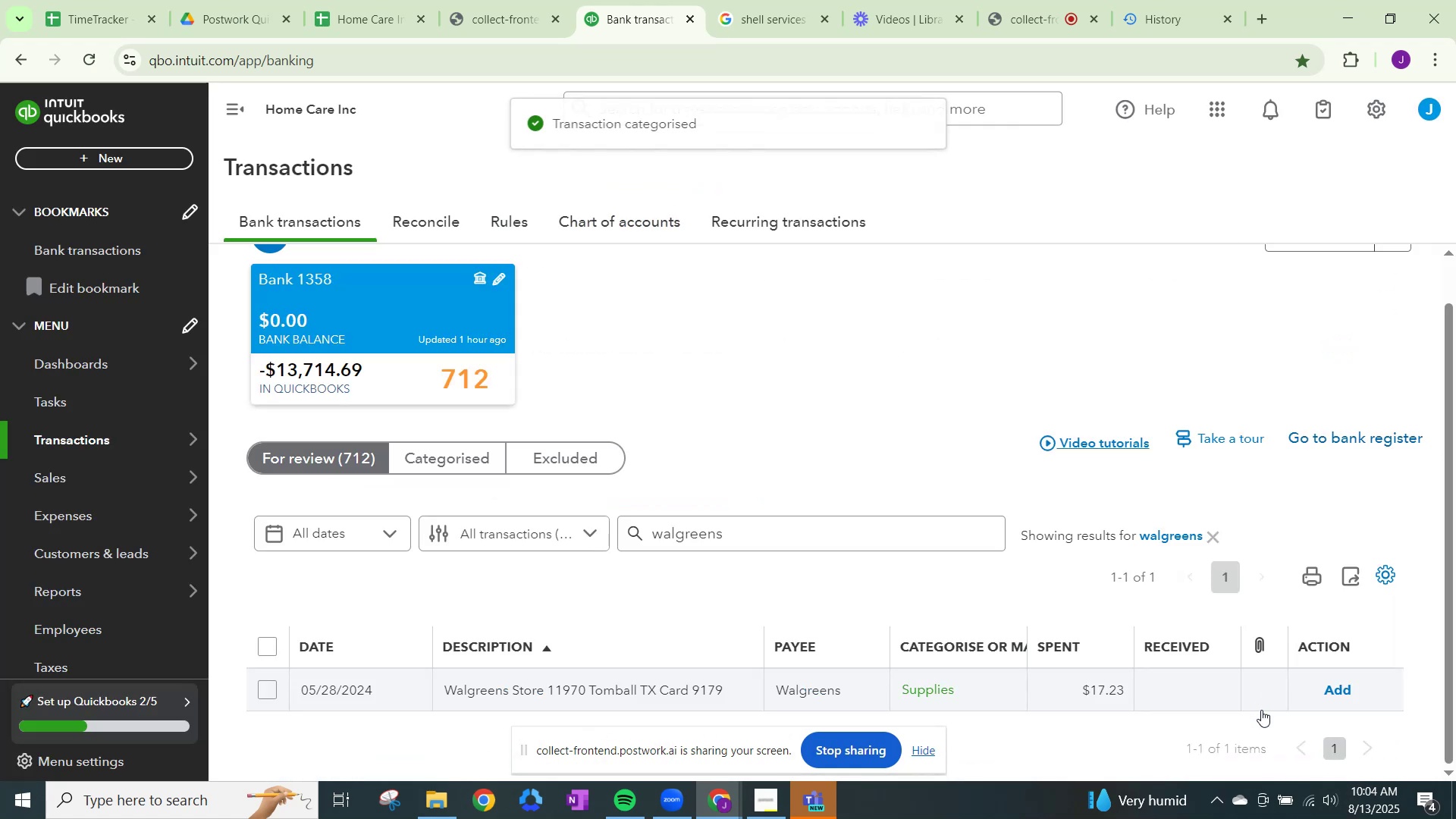 
scroll: coordinate [1204, 701], scroll_direction: down, amount: 2.0
 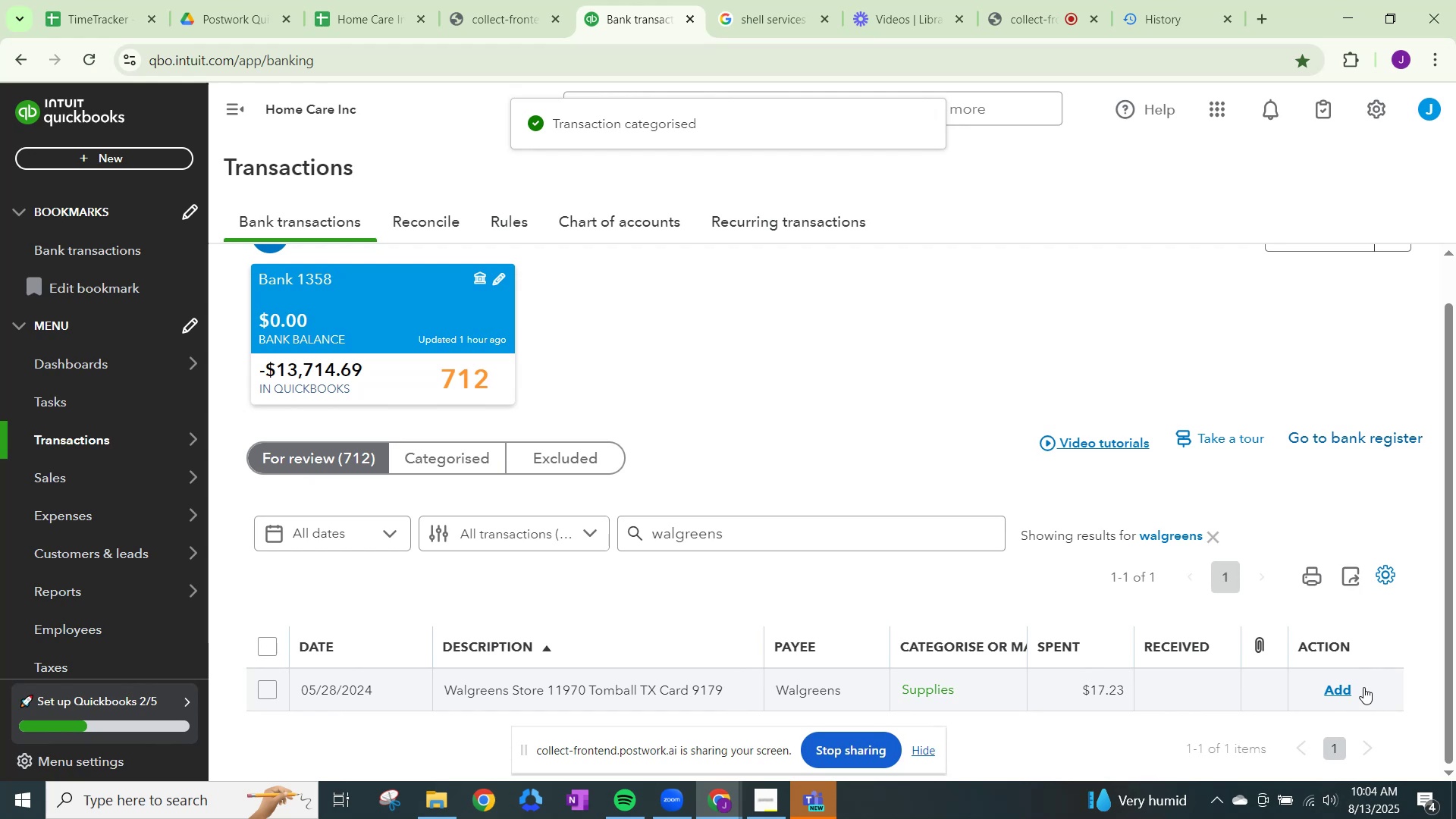 
left_click([1345, 686])
 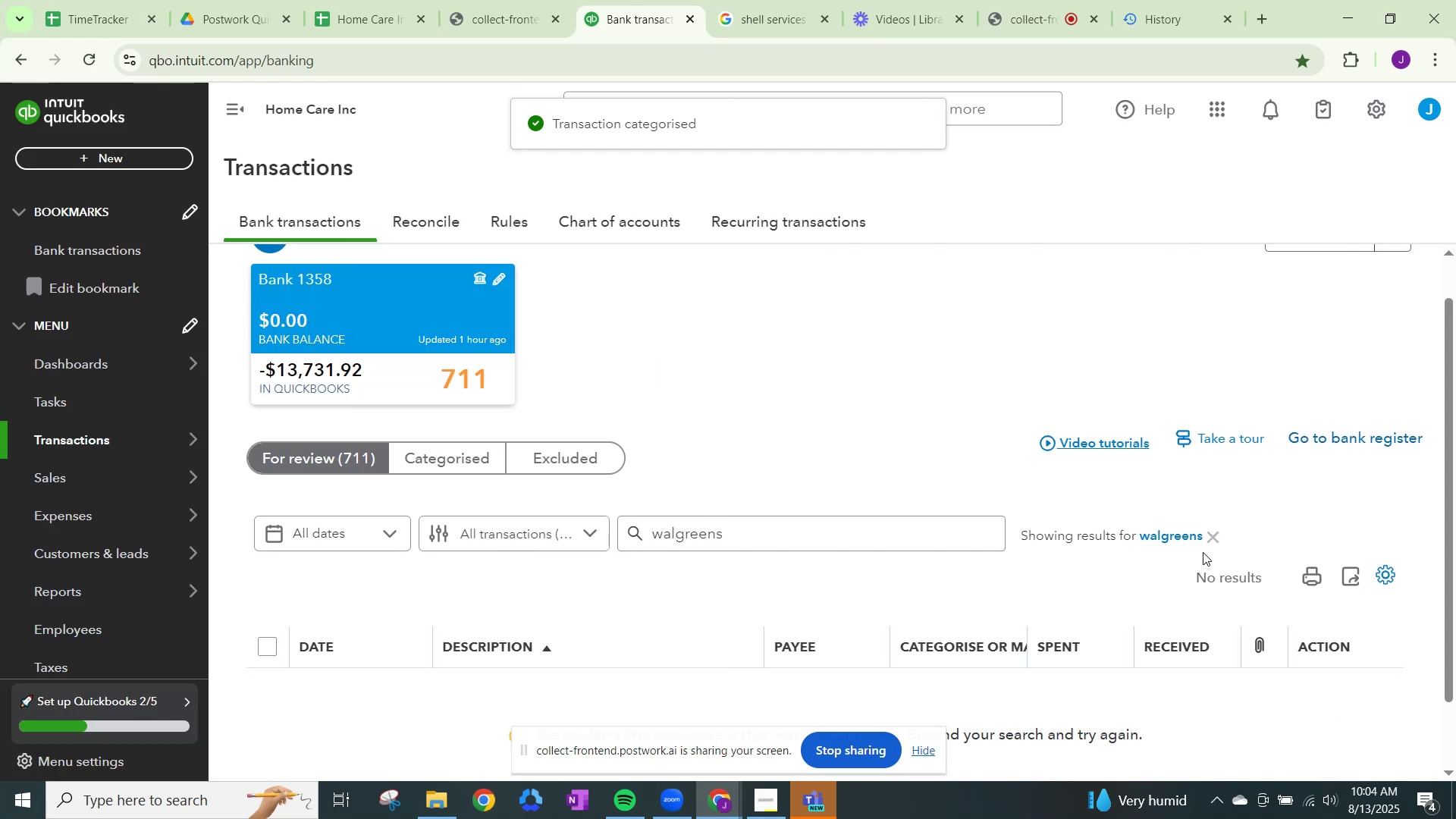 
left_click([1207, 541])
 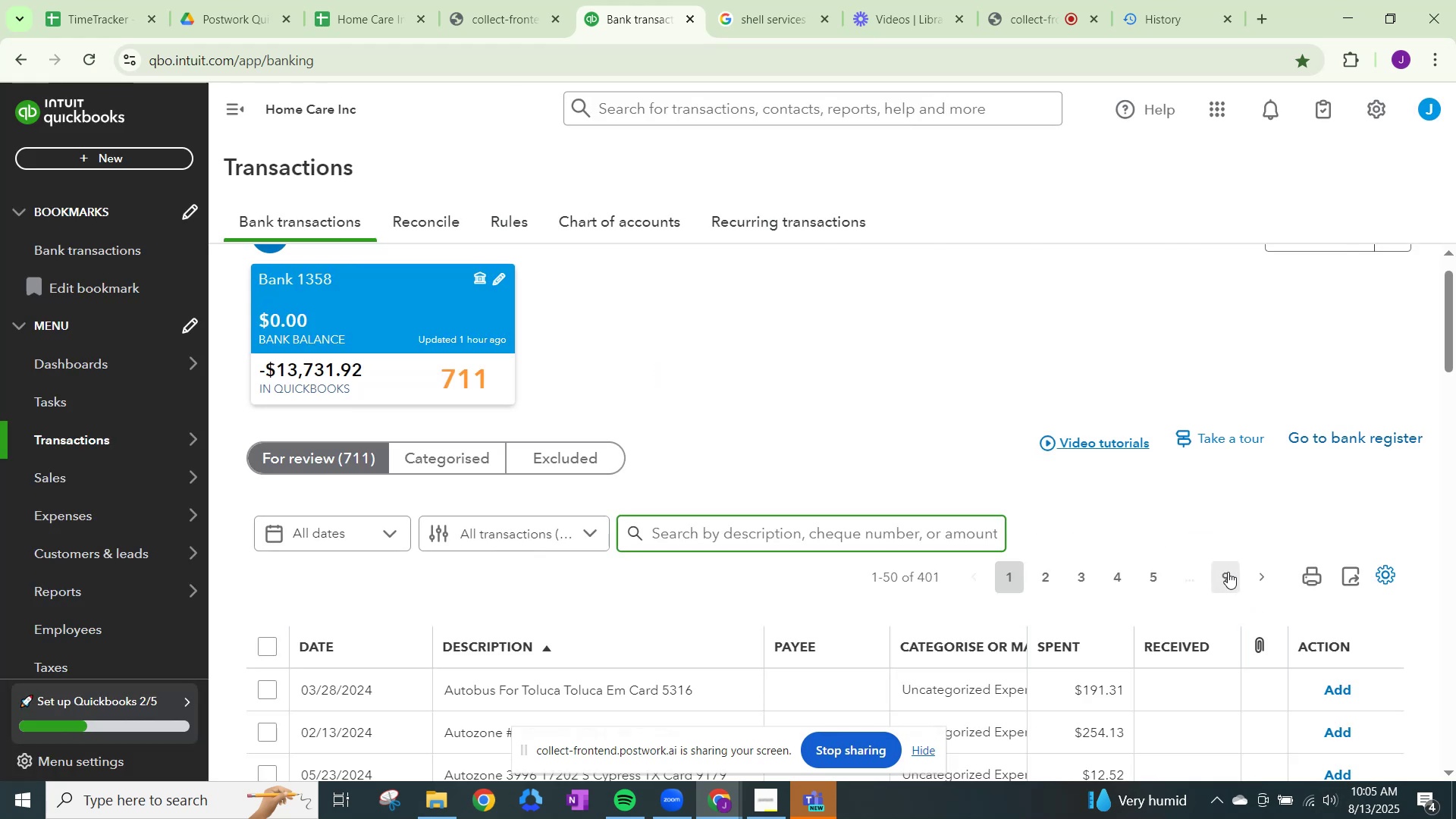 
double_click([1258, 570])
 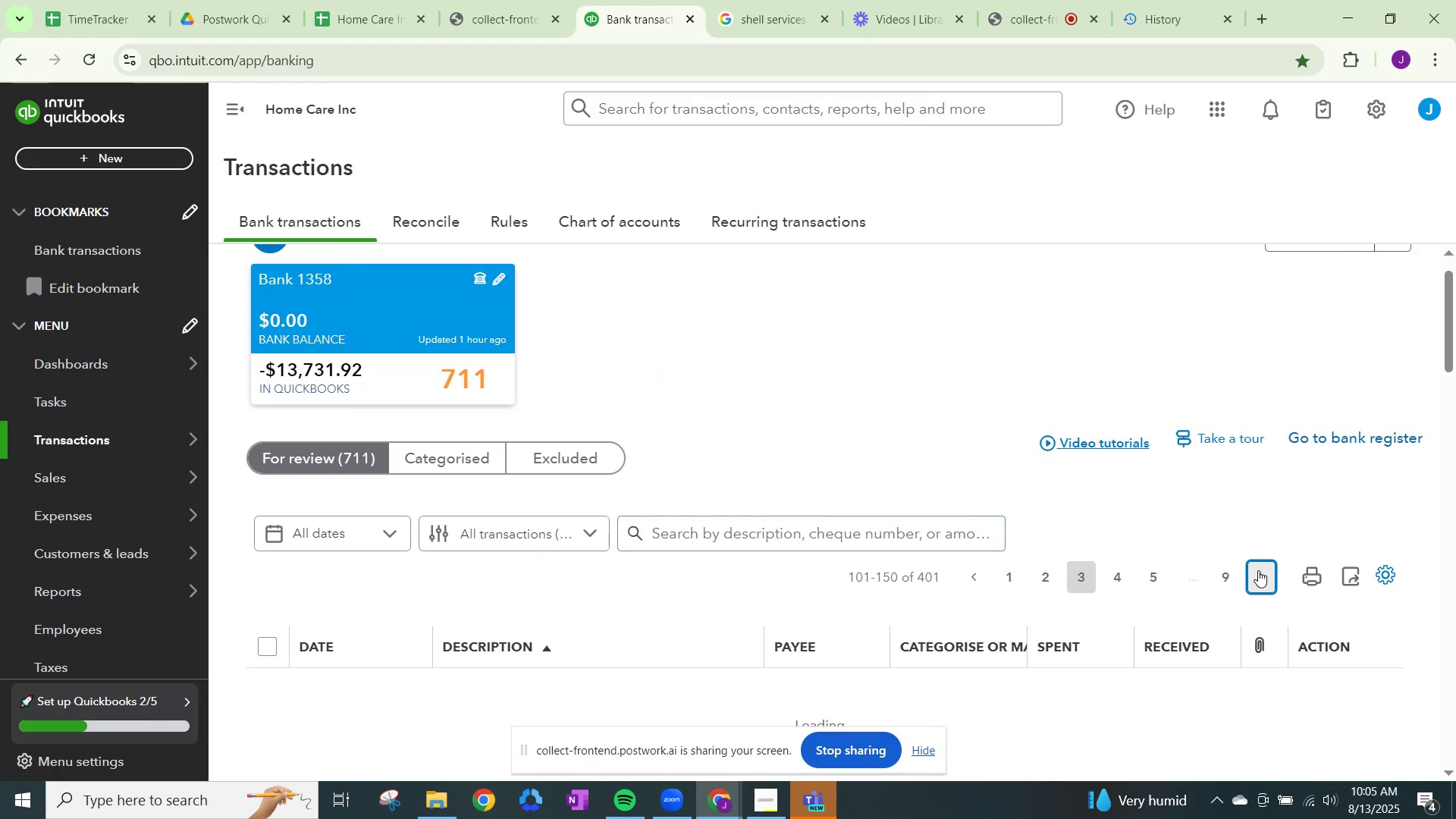 
triple_click([1258, 570])
 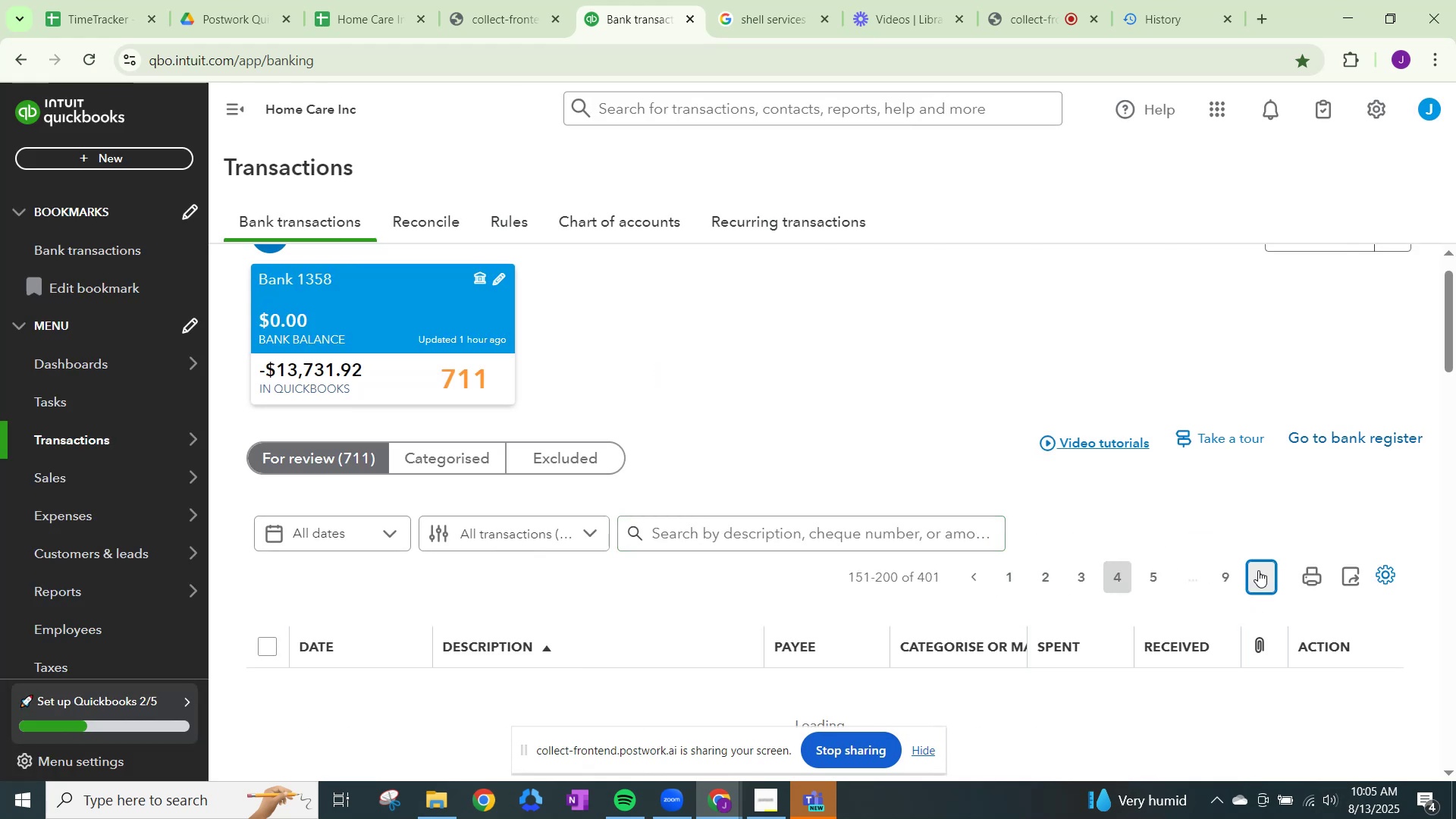 
triple_click([1258, 570])
 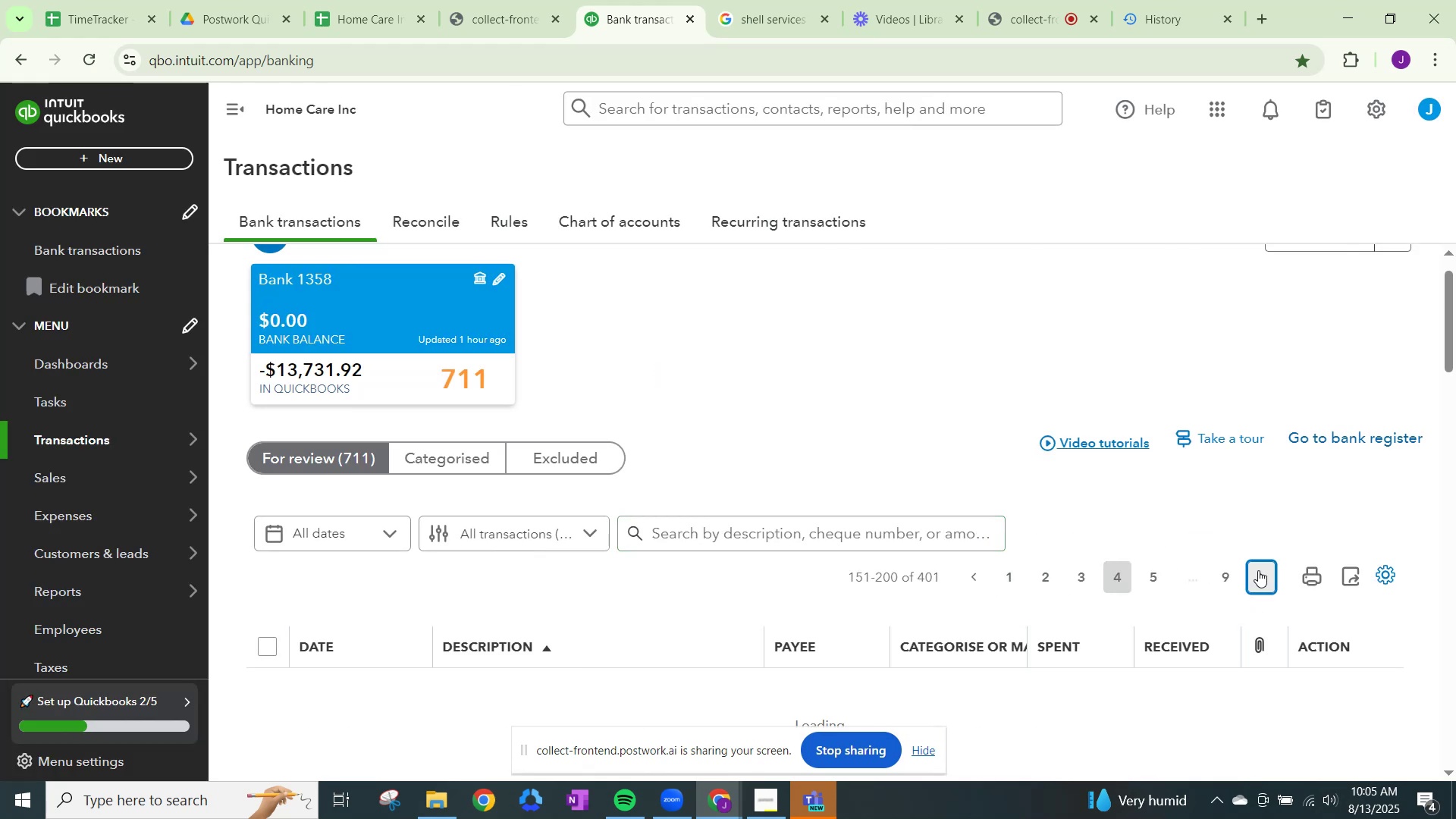 
triple_click([1258, 570])
 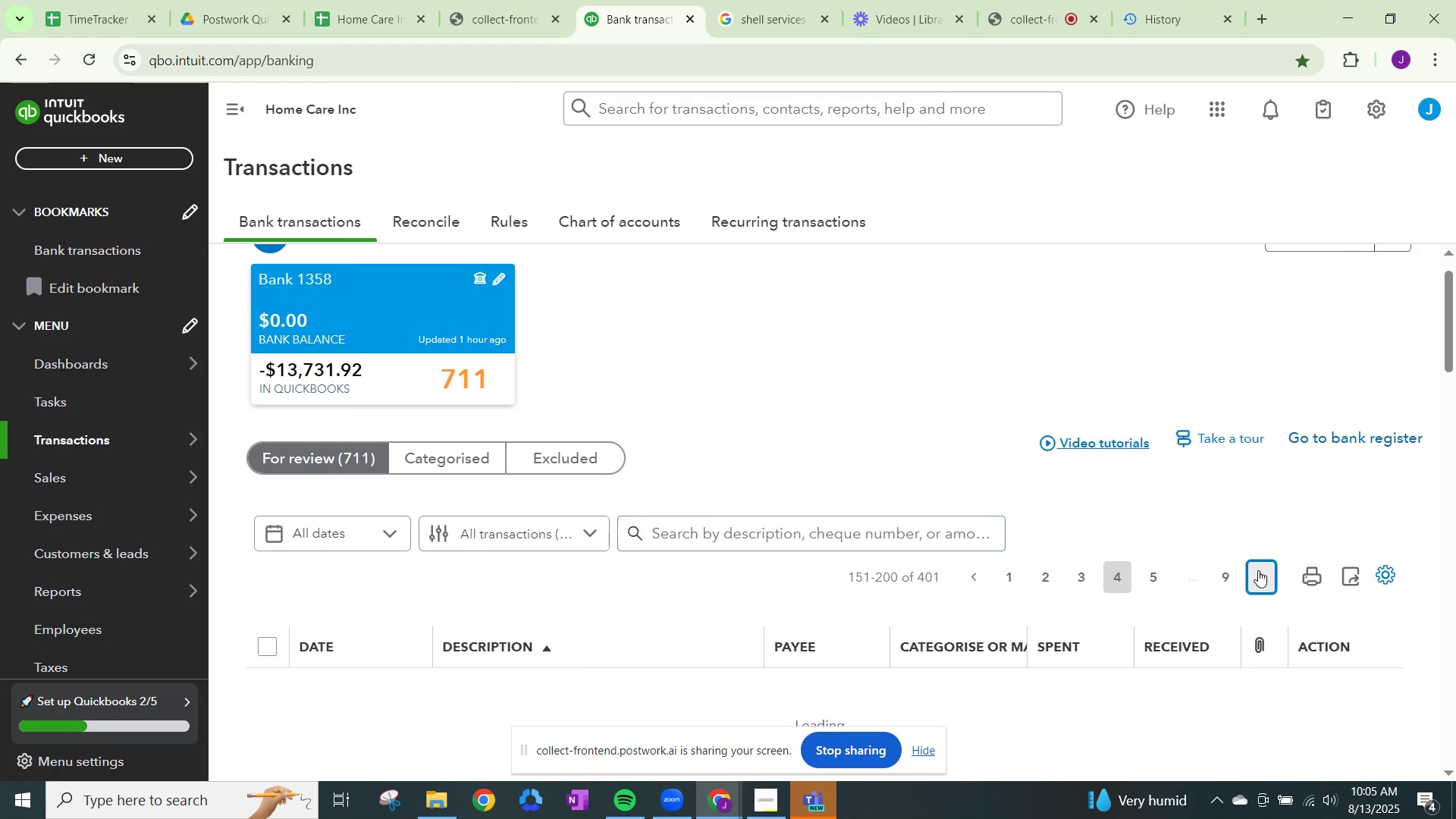 
triple_click([1258, 570])
 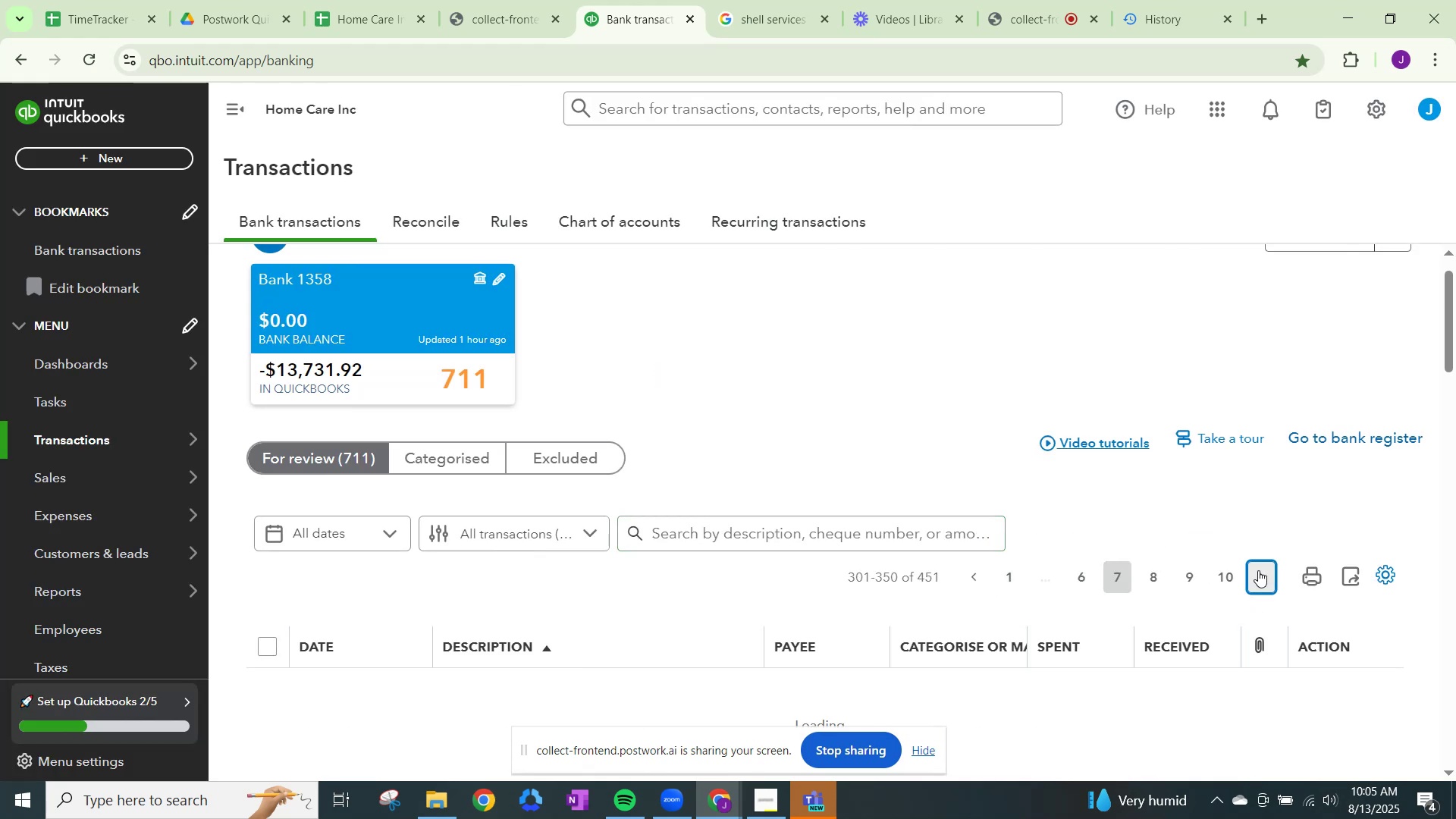 
triple_click([1258, 570])
 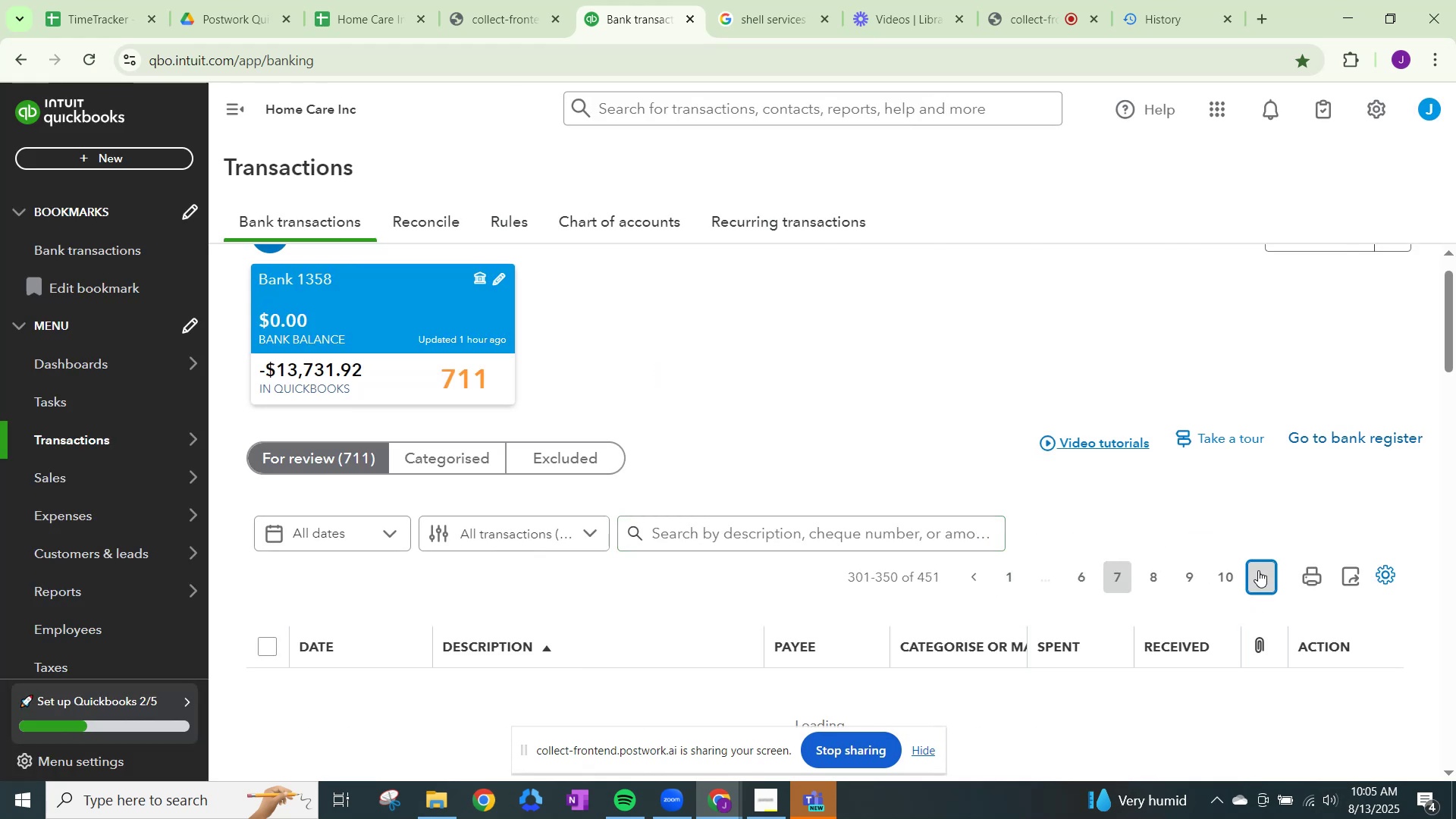 
triple_click([1258, 570])
 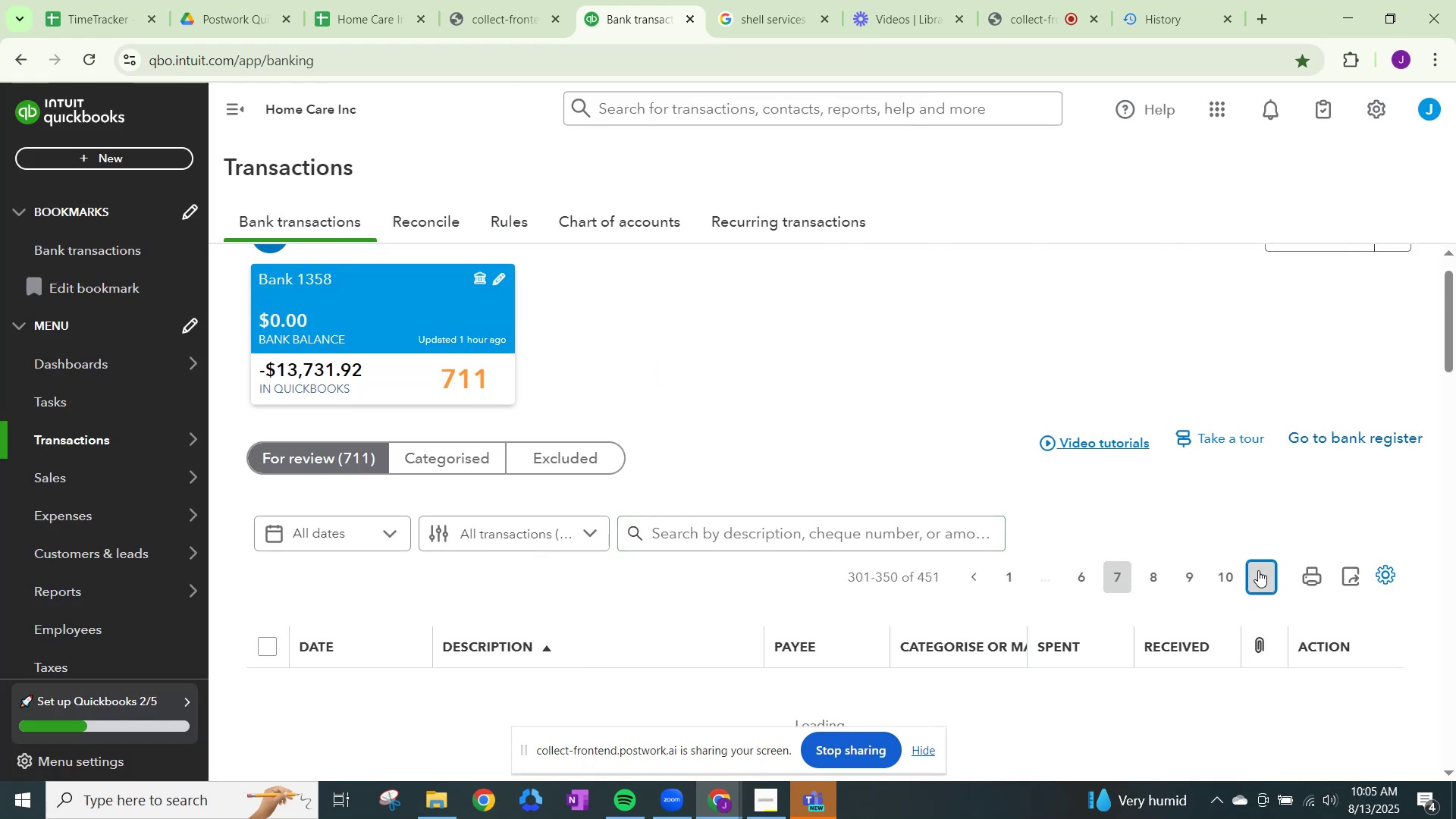 
triple_click([1258, 570])
 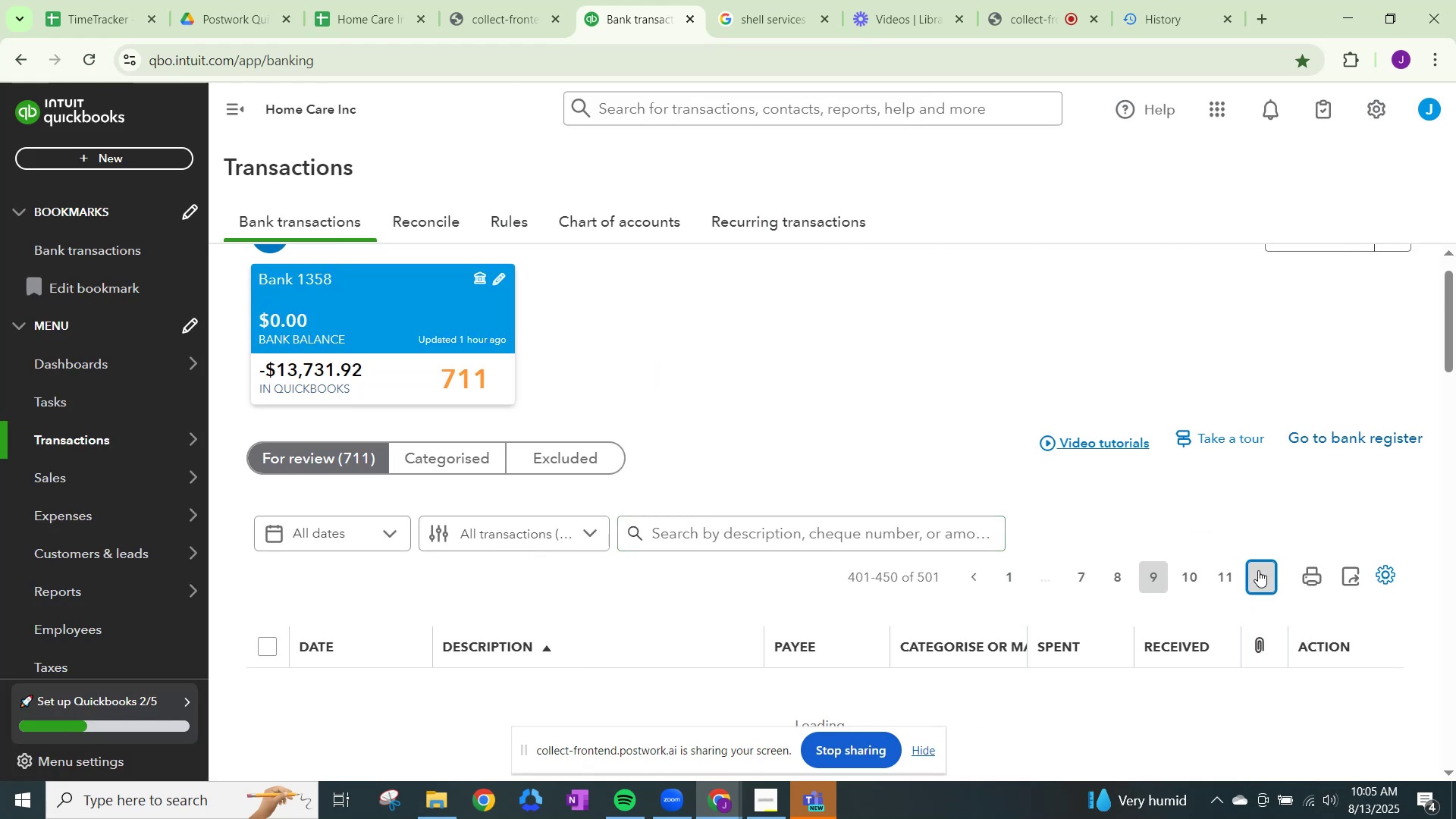 
triple_click([1258, 570])
 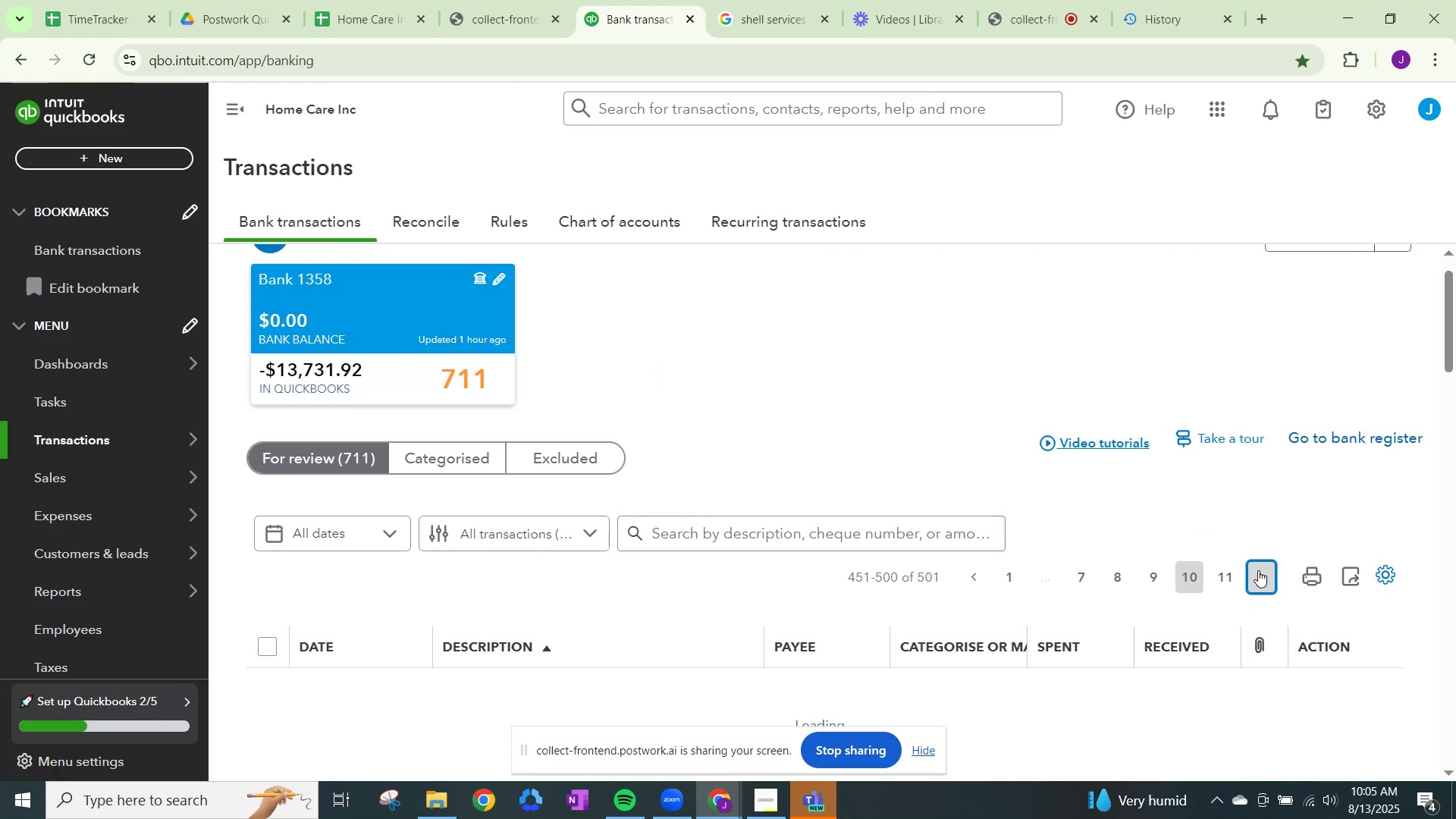 
triple_click([1258, 570])
 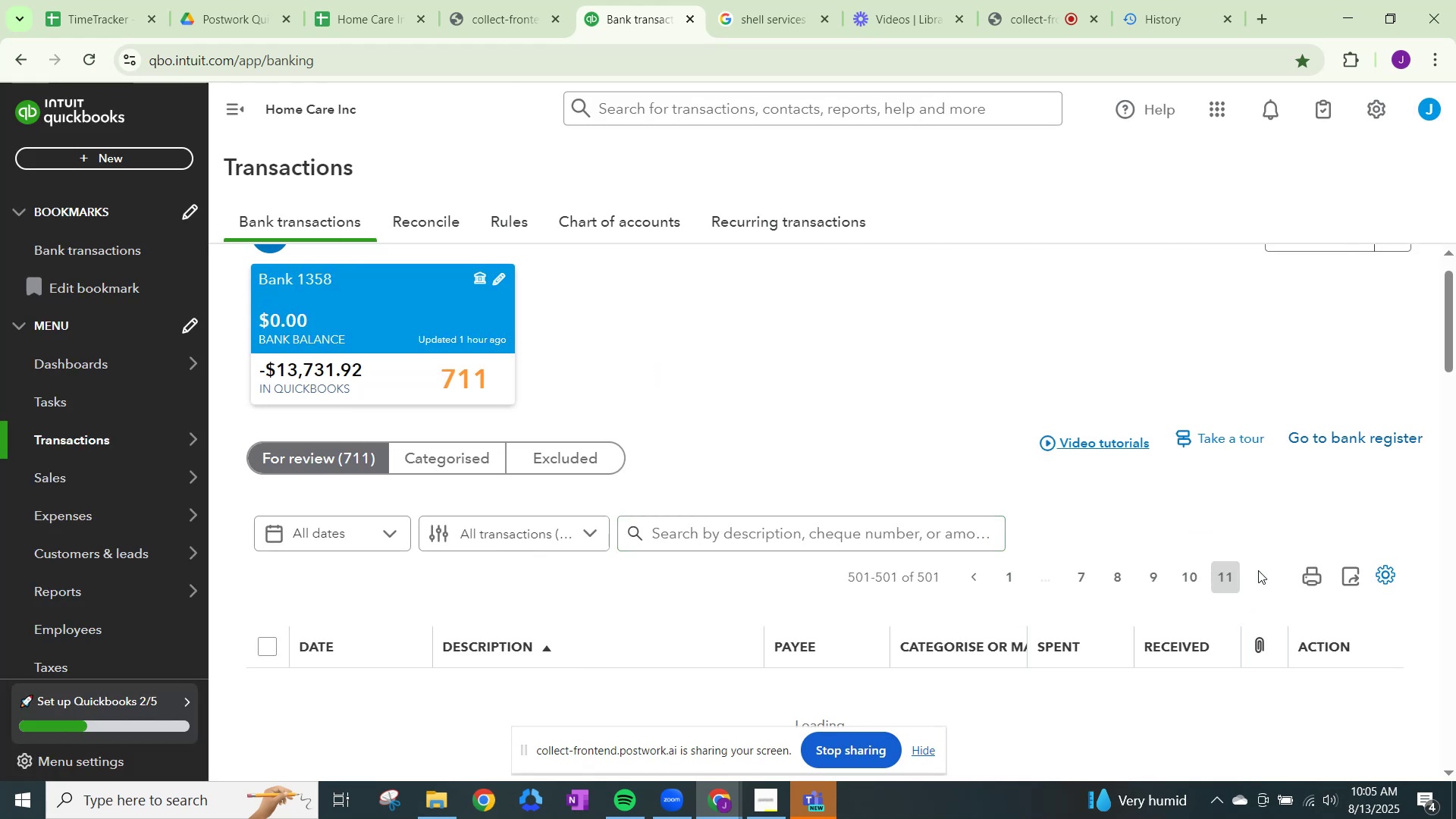 
triple_click([1258, 570])
 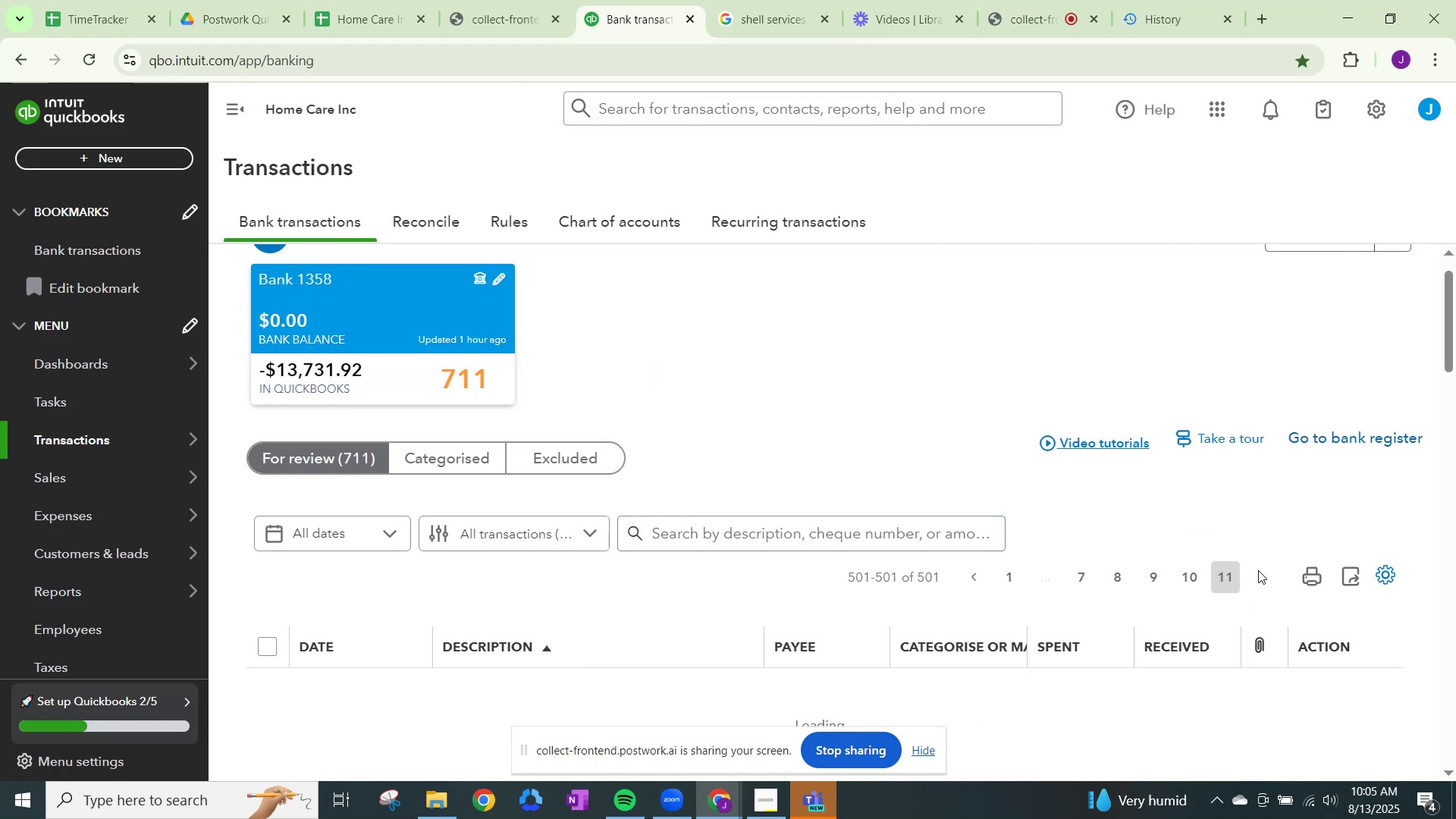 
triple_click([1258, 570])
 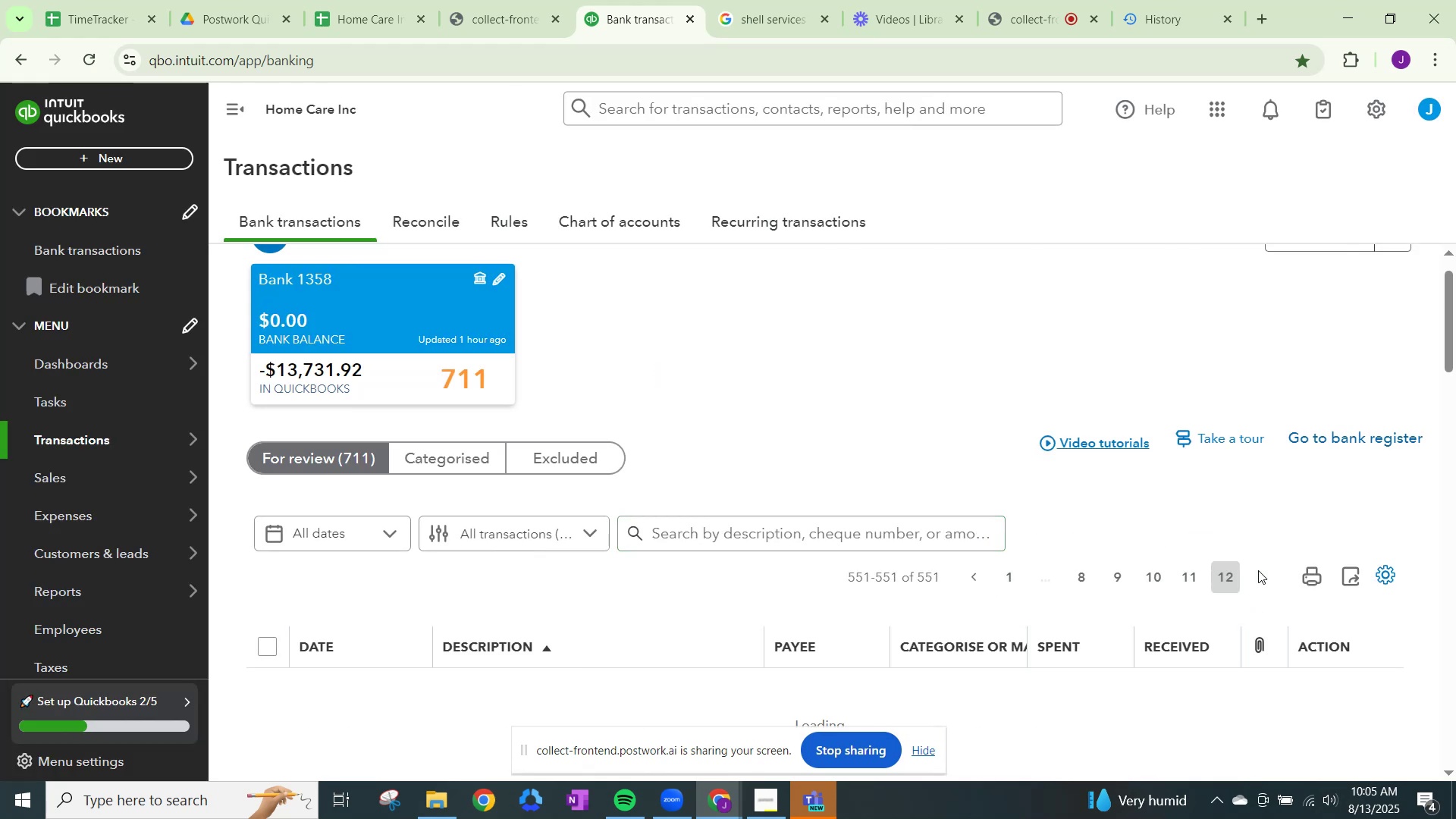 
triple_click([1258, 570])
 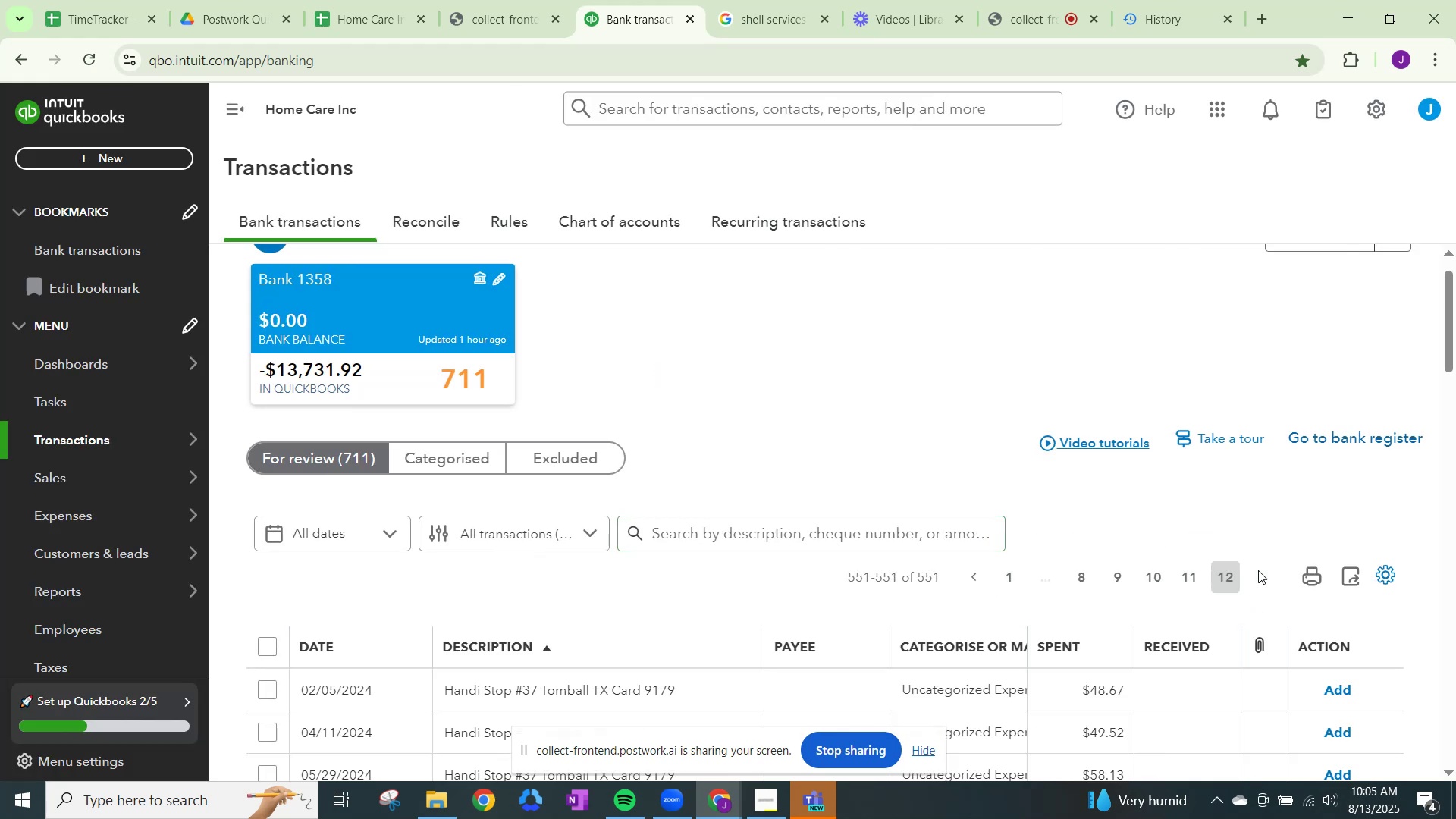 
triple_click([1258, 570])
 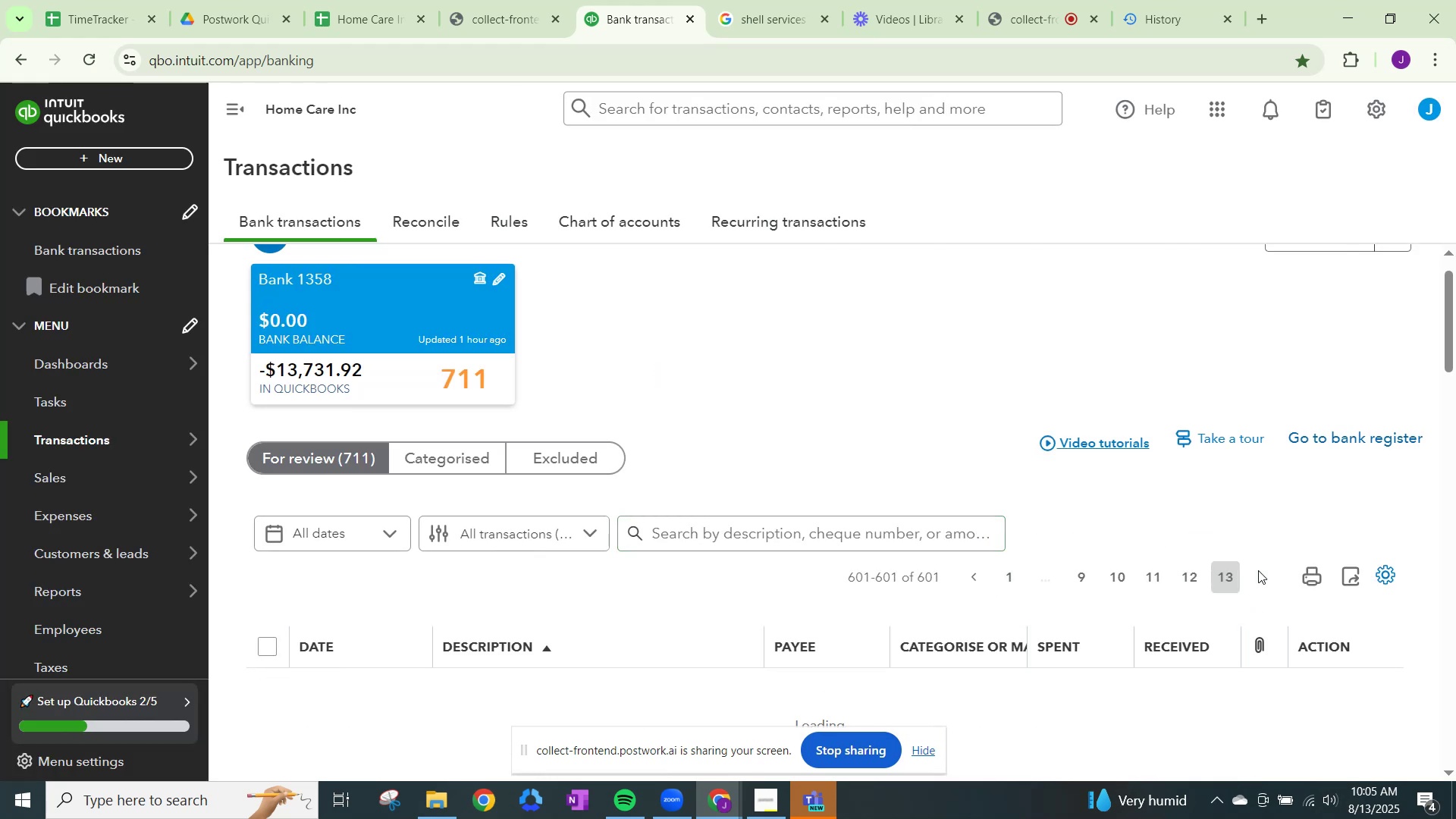 
triple_click([1258, 570])
 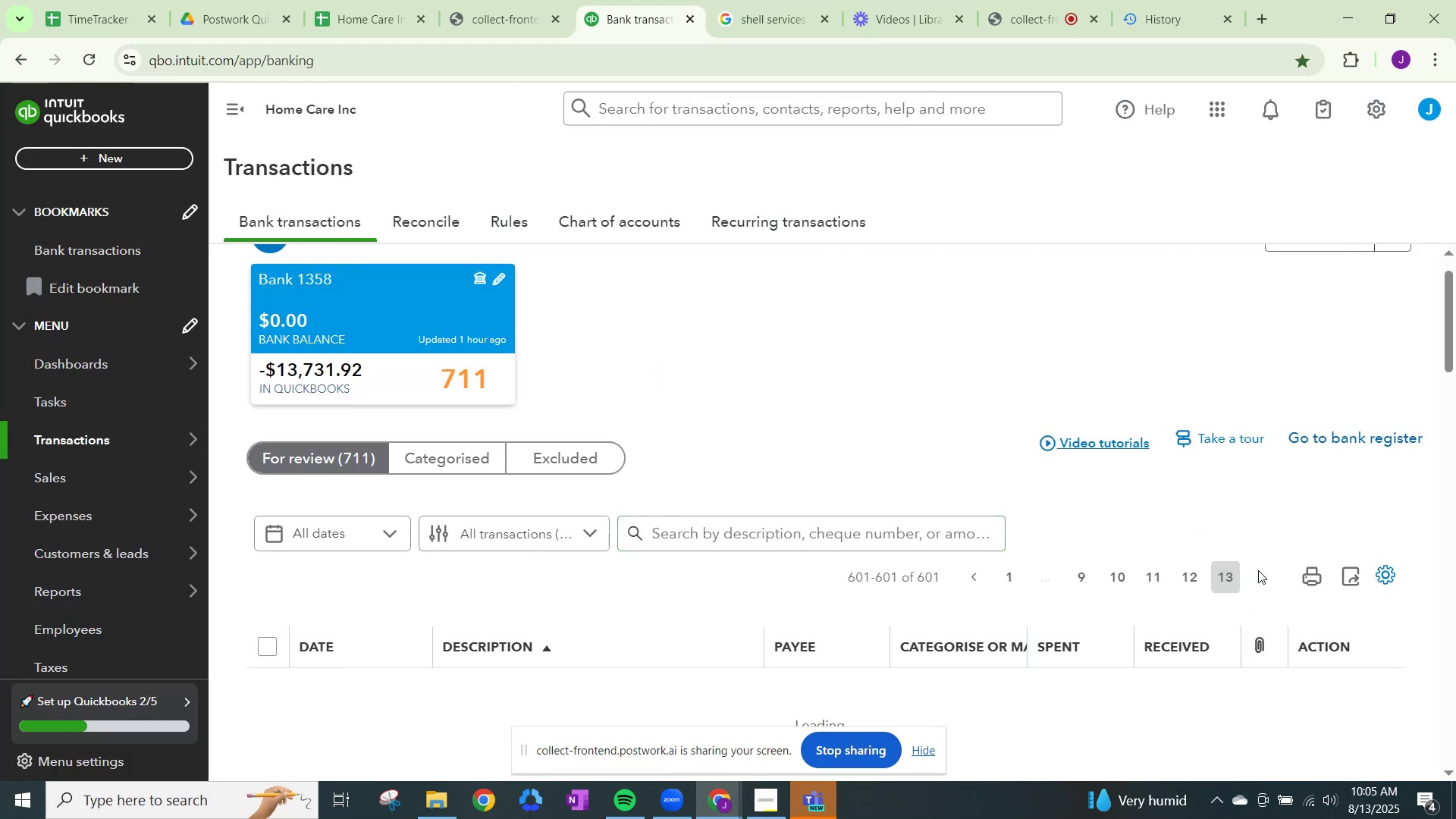 
triple_click([1258, 570])
 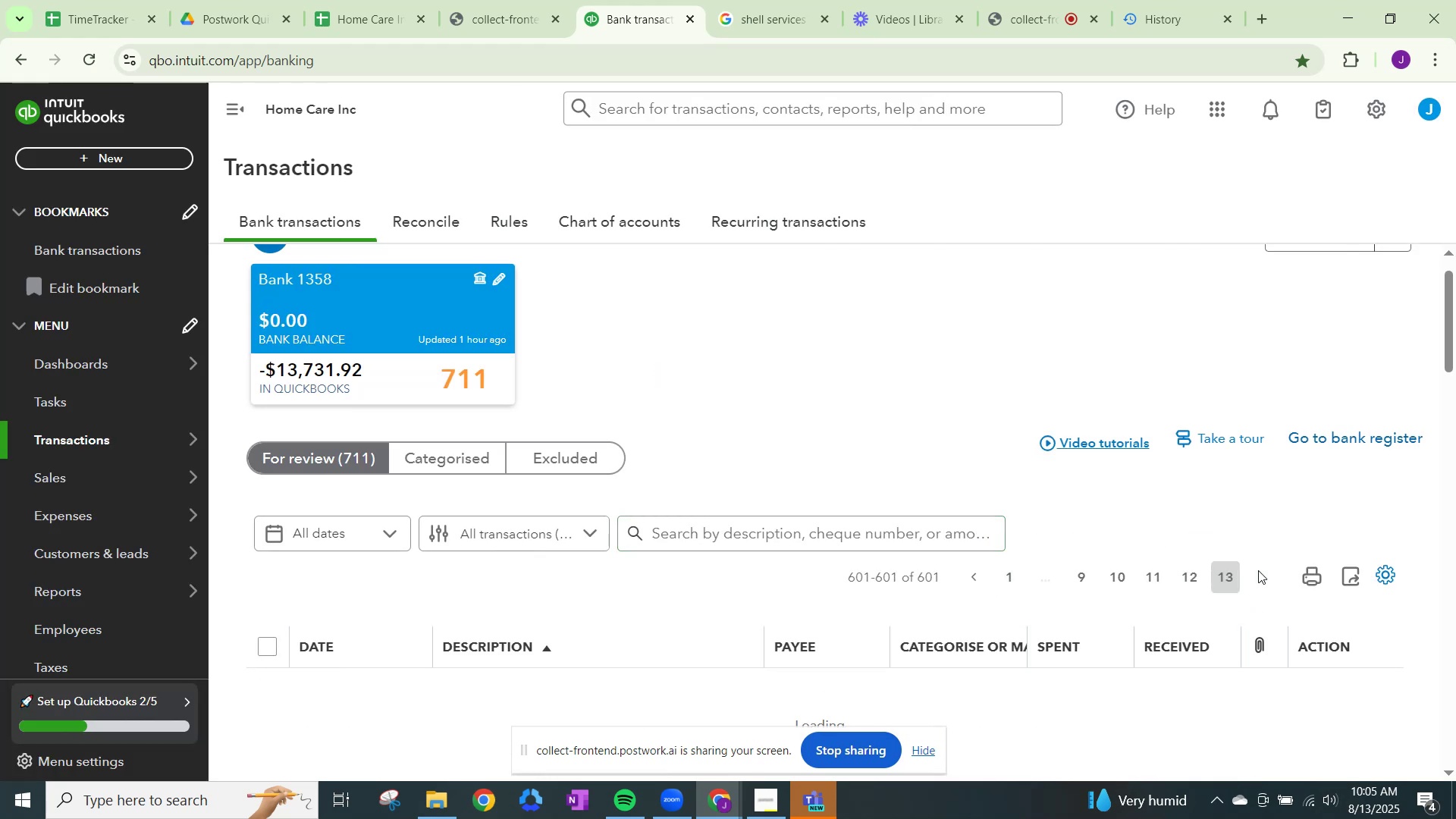 
triple_click([1258, 570])
 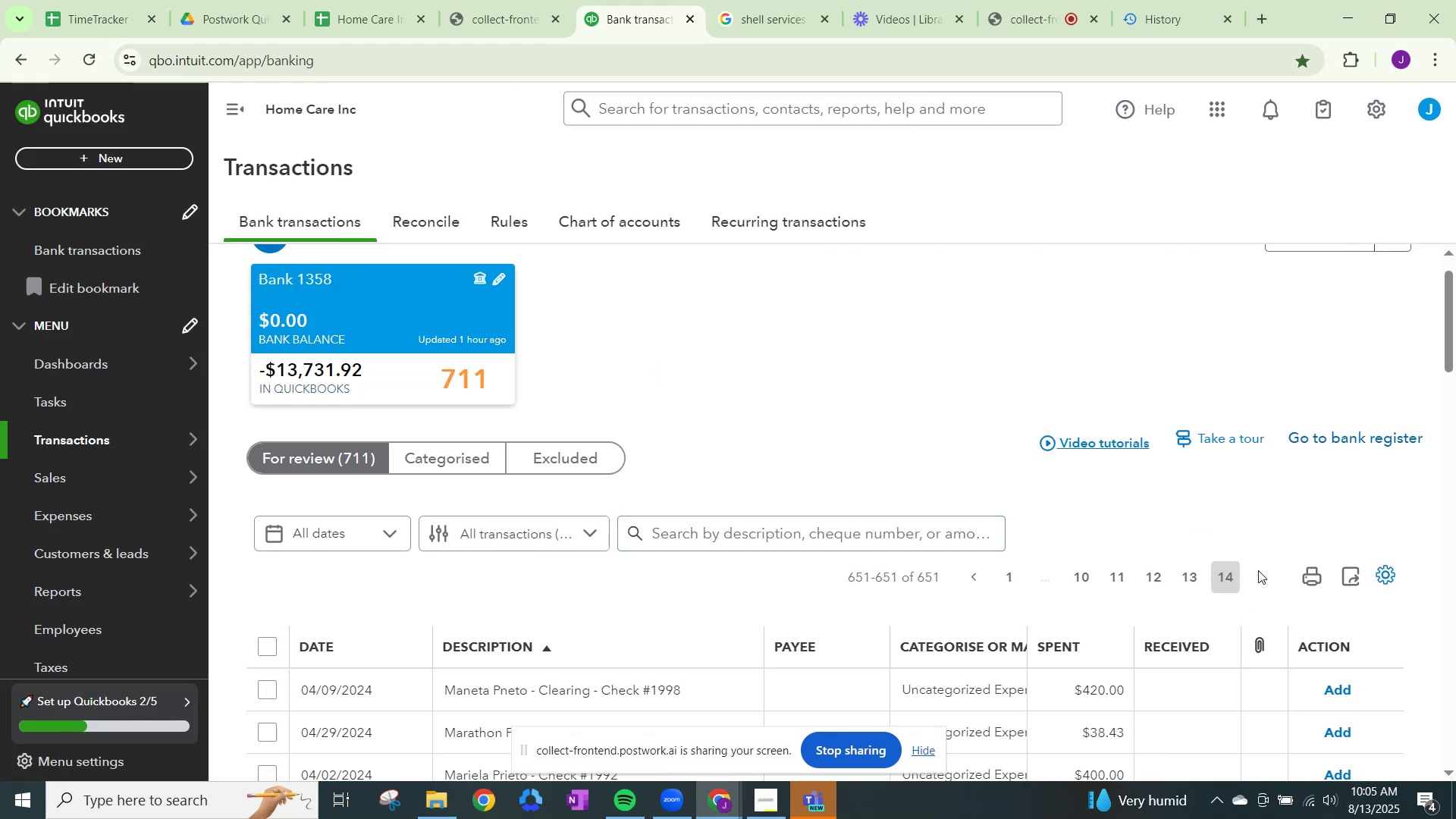 
triple_click([1258, 570])
 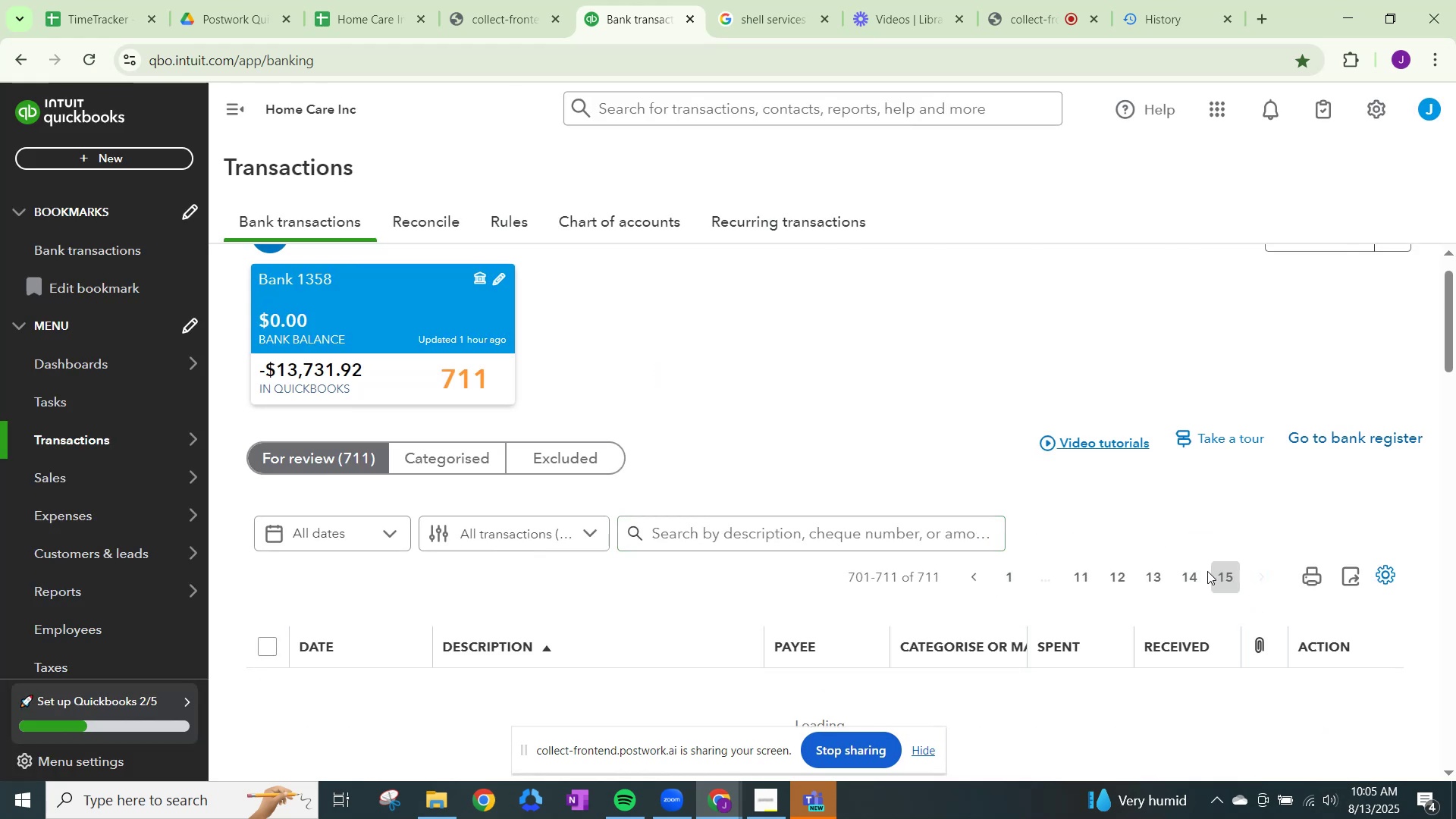 
scroll: coordinate [1109, 622], scroll_direction: down, amount: 5.0
 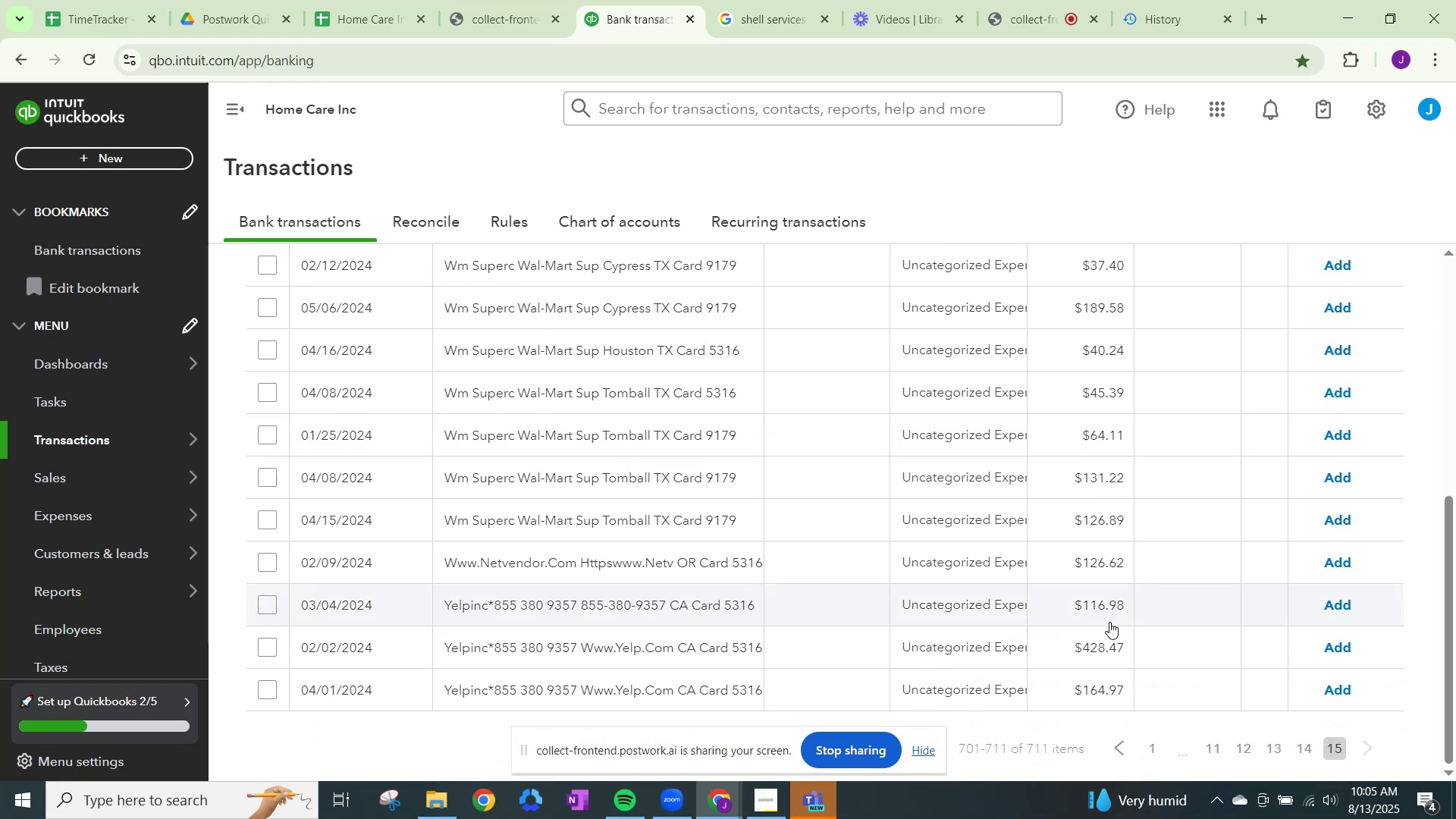 
scroll: coordinate [735, 519], scroll_direction: up, amount: 2.0
 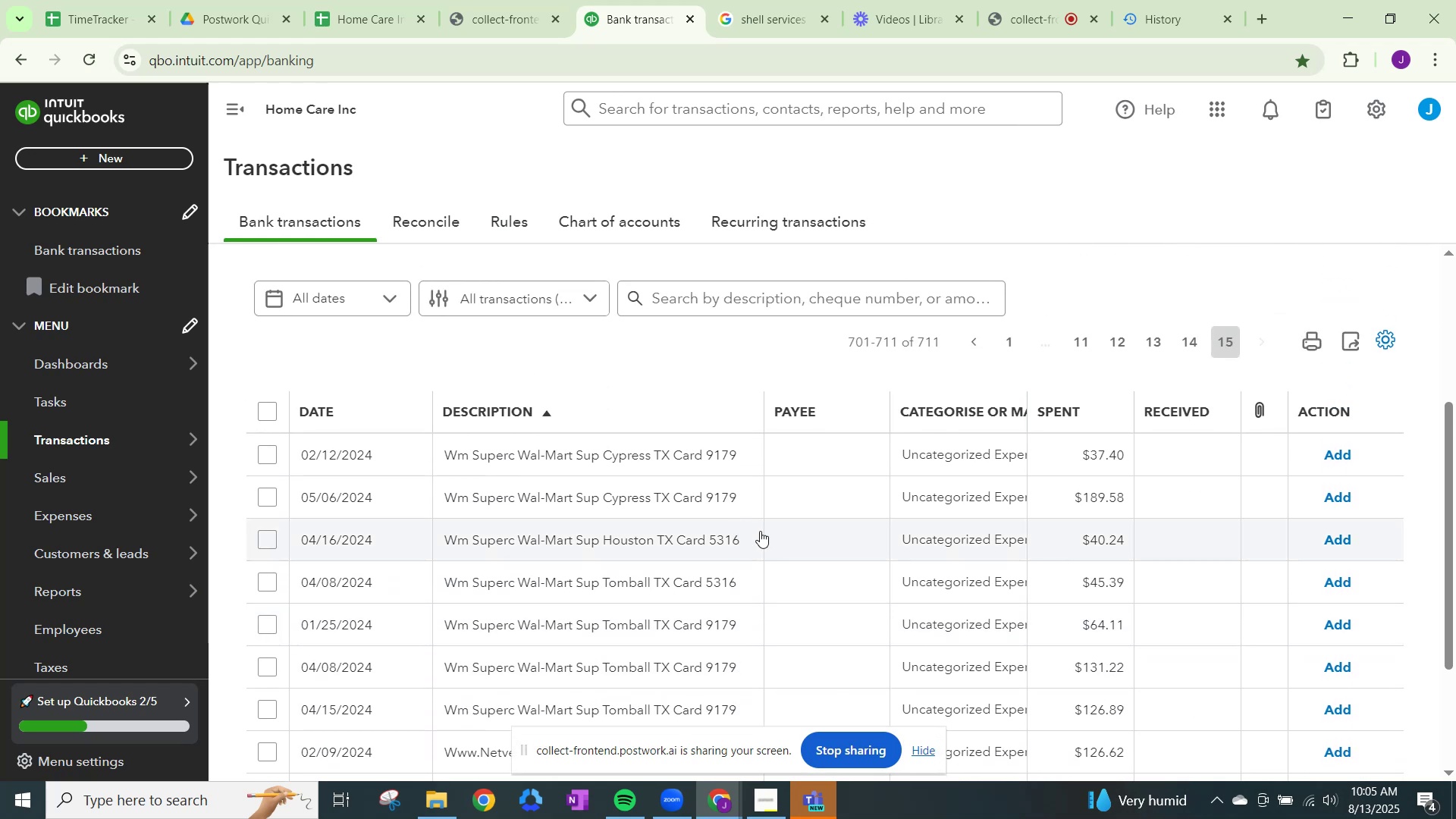 
scroll: coordinate [748, 513], scroll_direction: down, amount: 1.0
 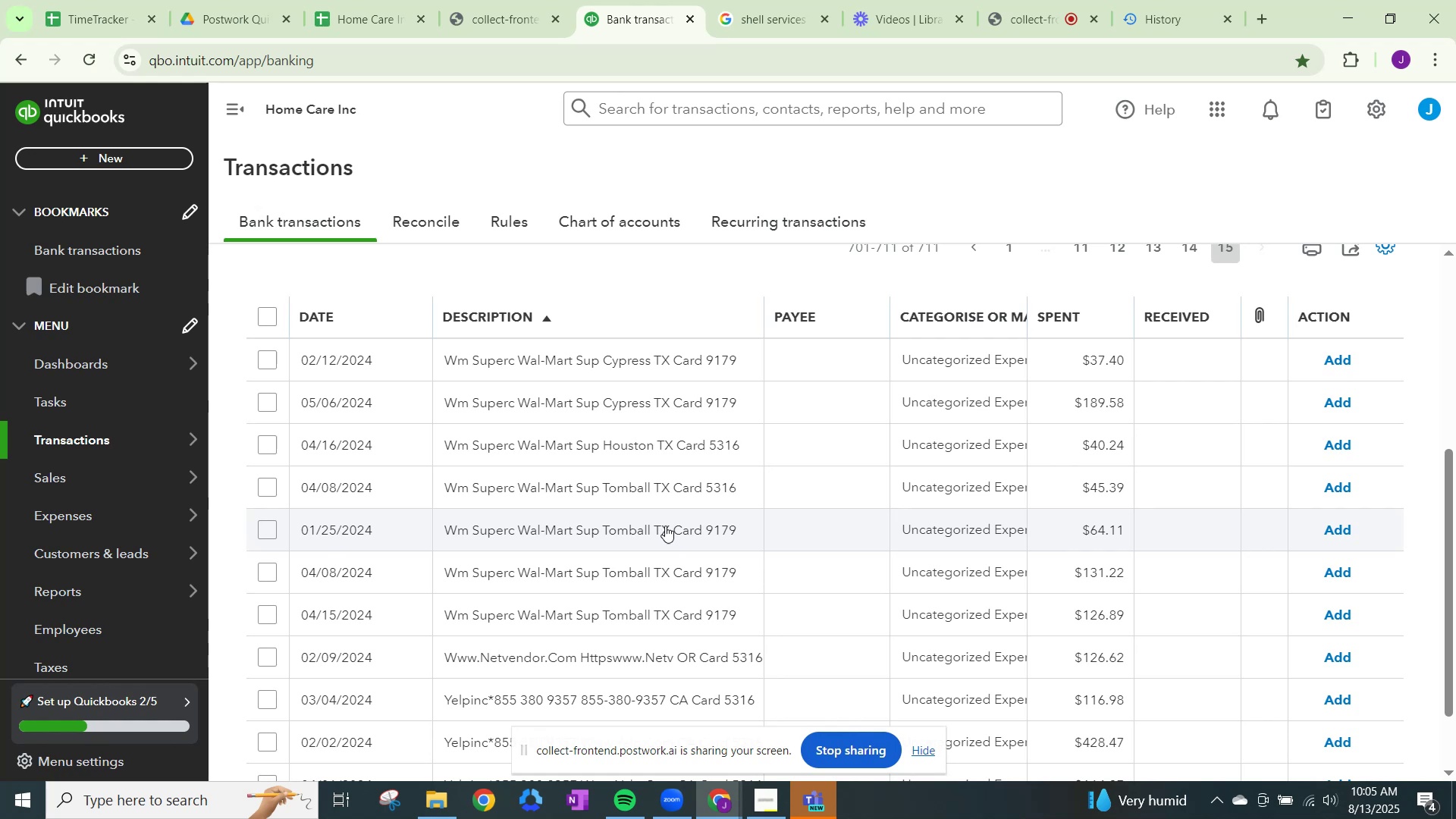 
left_click([792, 14])
 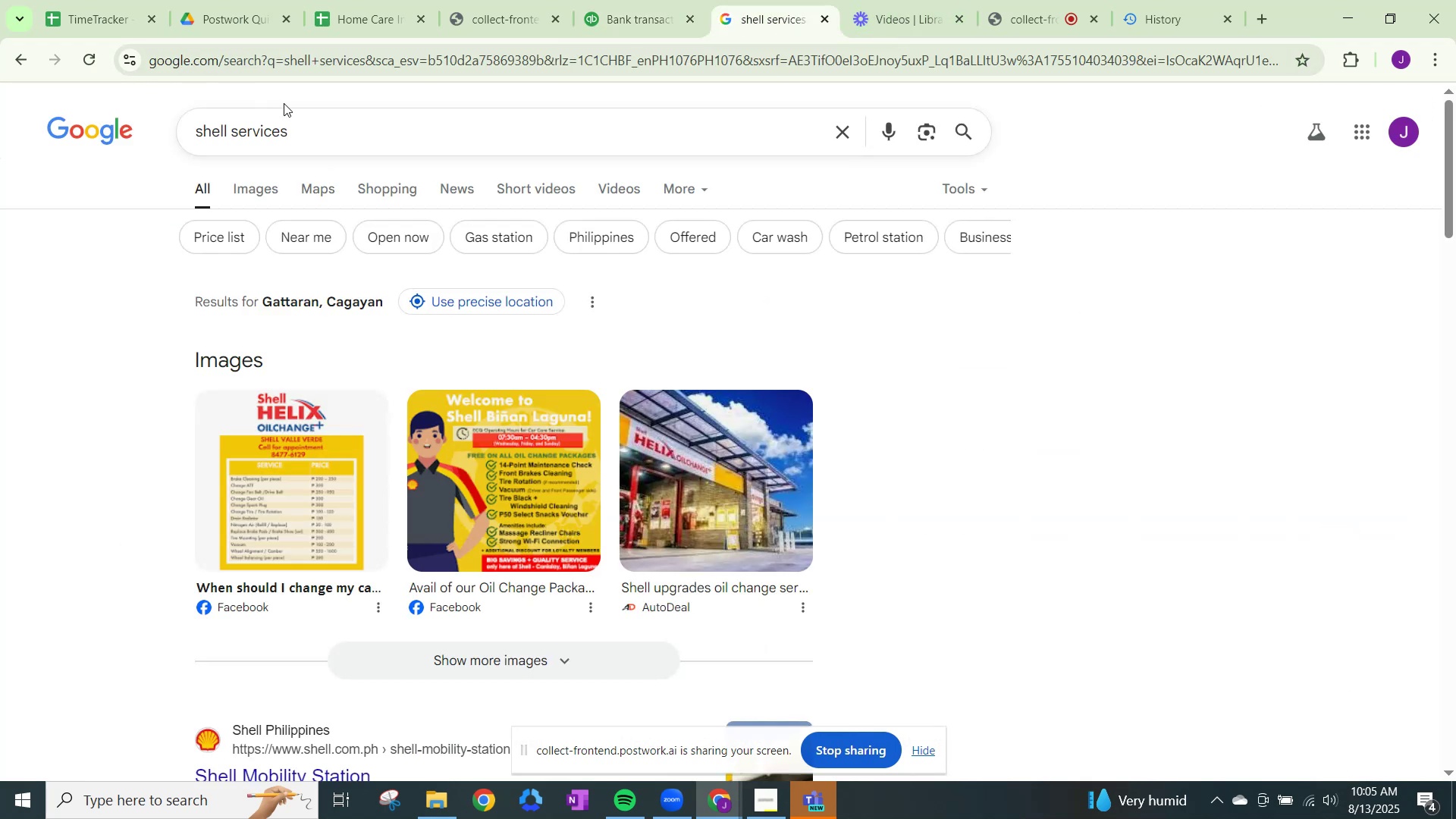 
left_click_drag(start_coordinate=[343, 133], to_coordinate=[59, 99])
 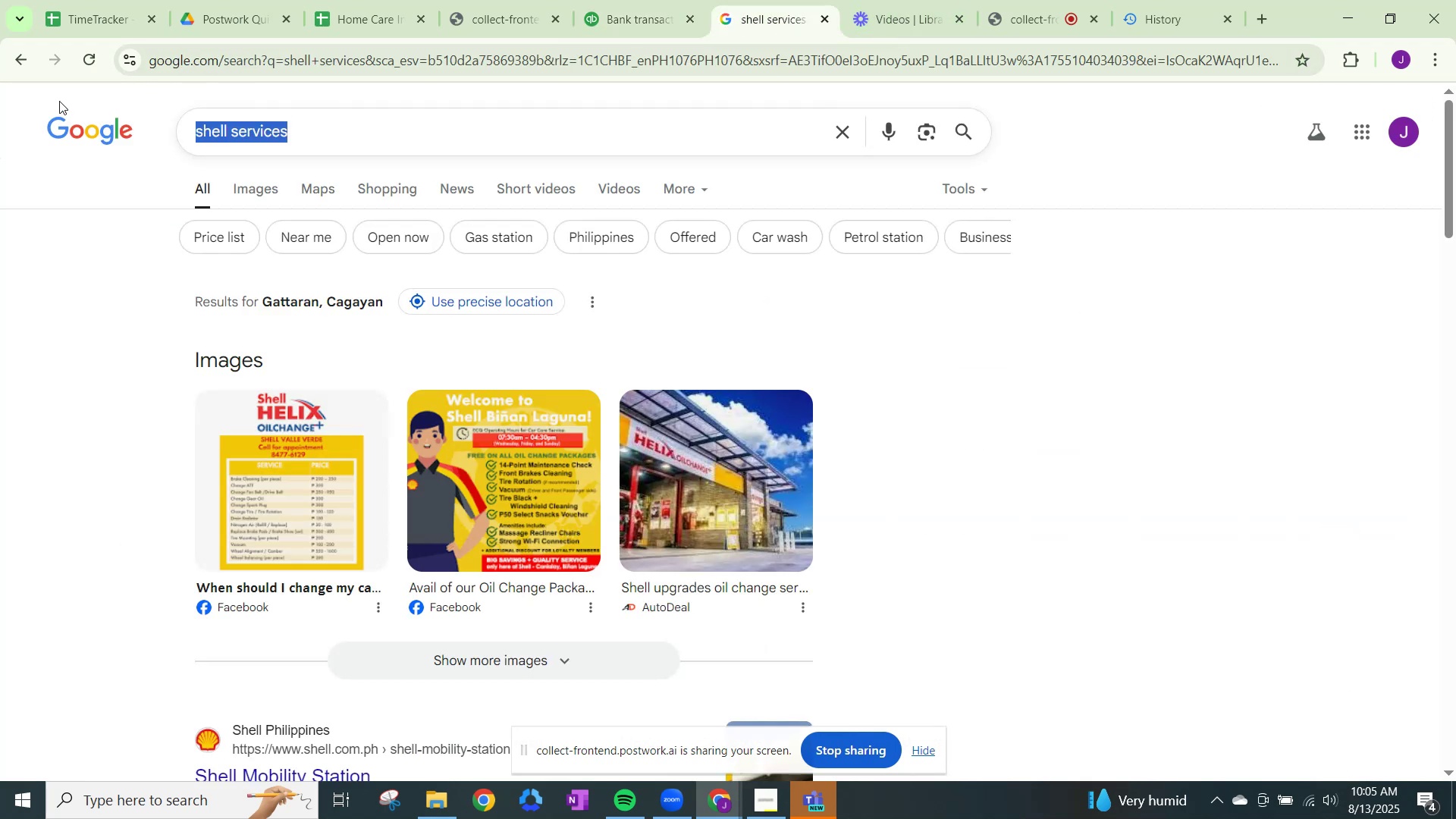 
type(wmsuperc)
 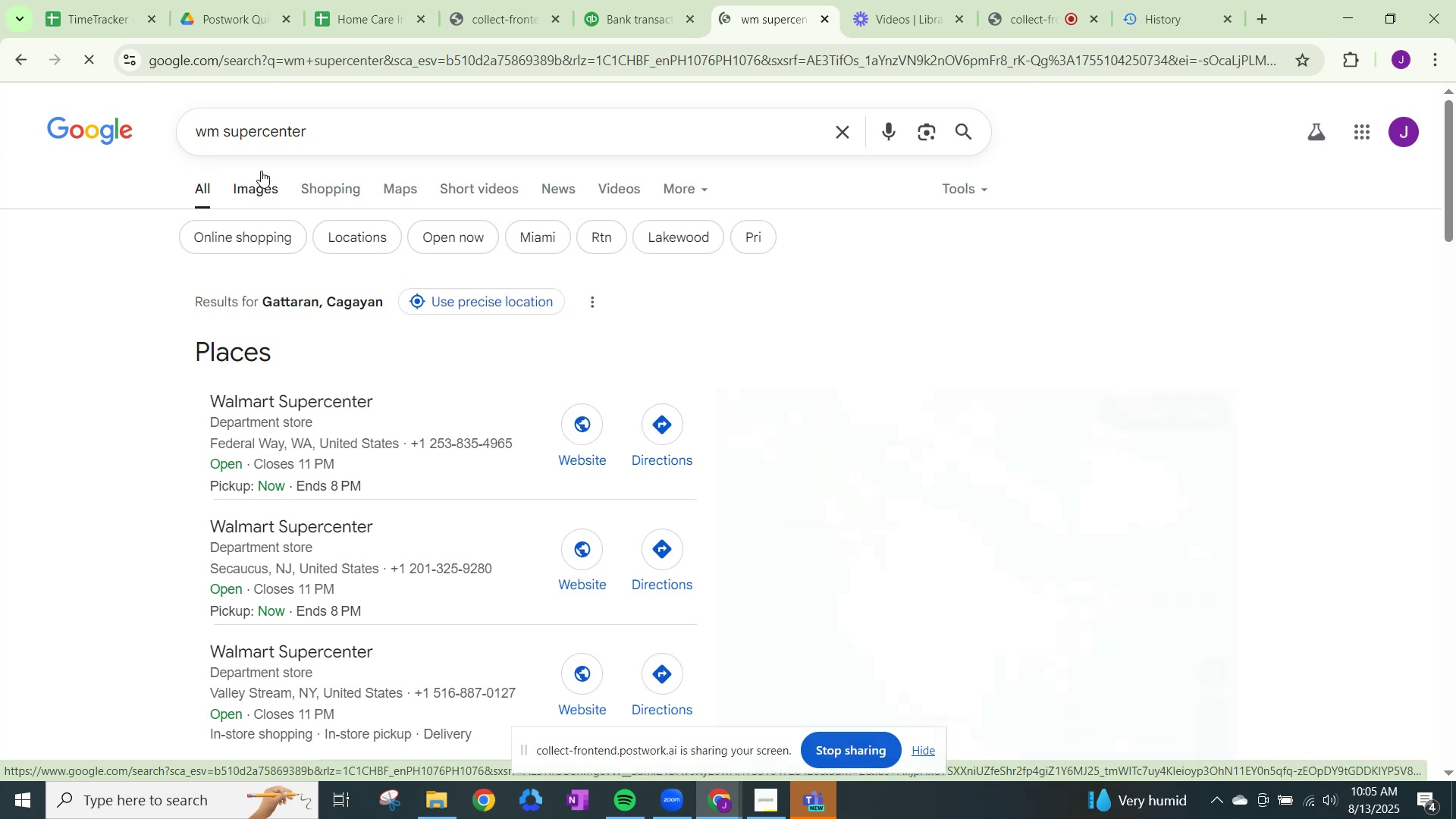 
wait(6.19)
 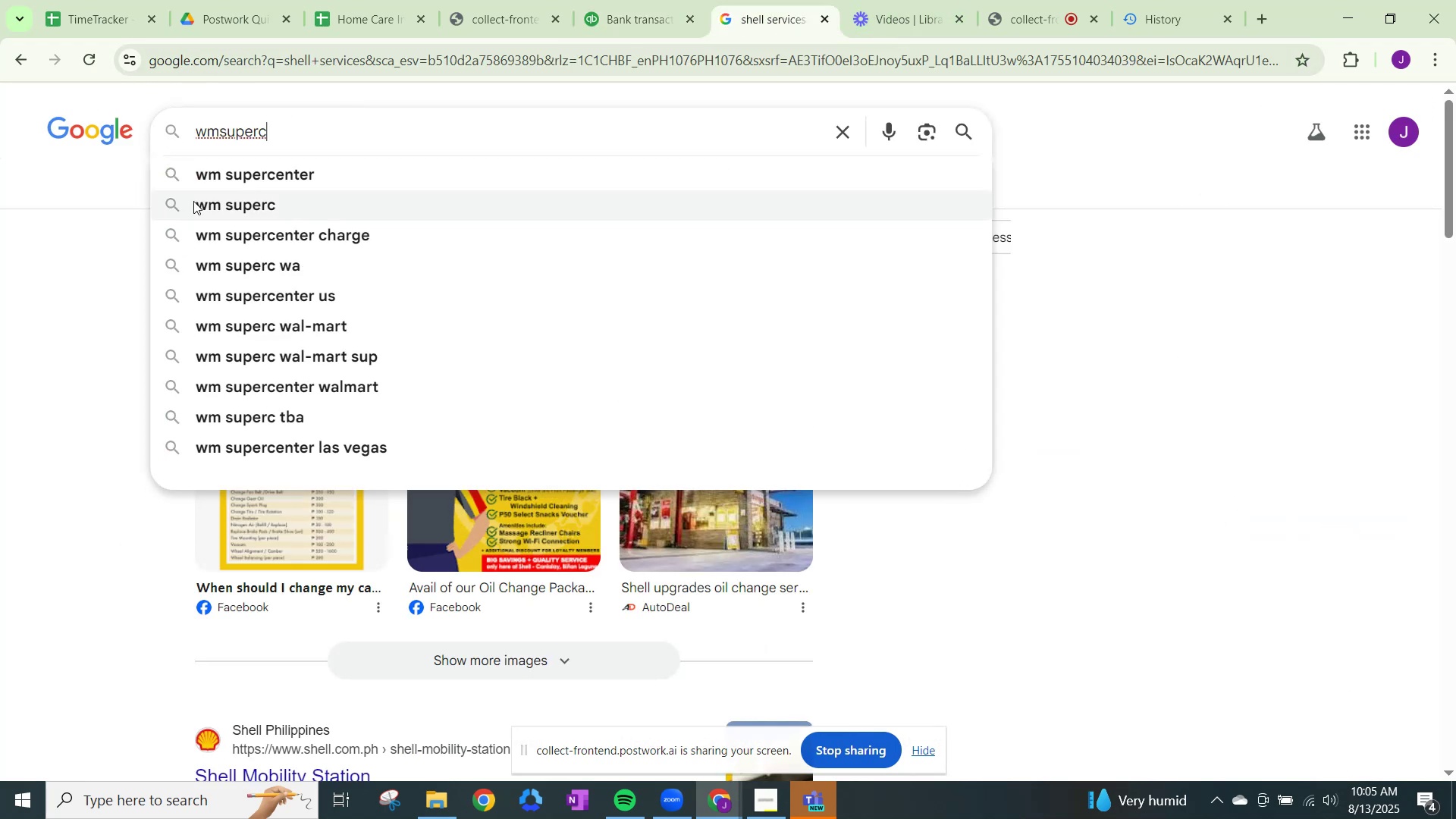 
mouse_move([557, 0])
 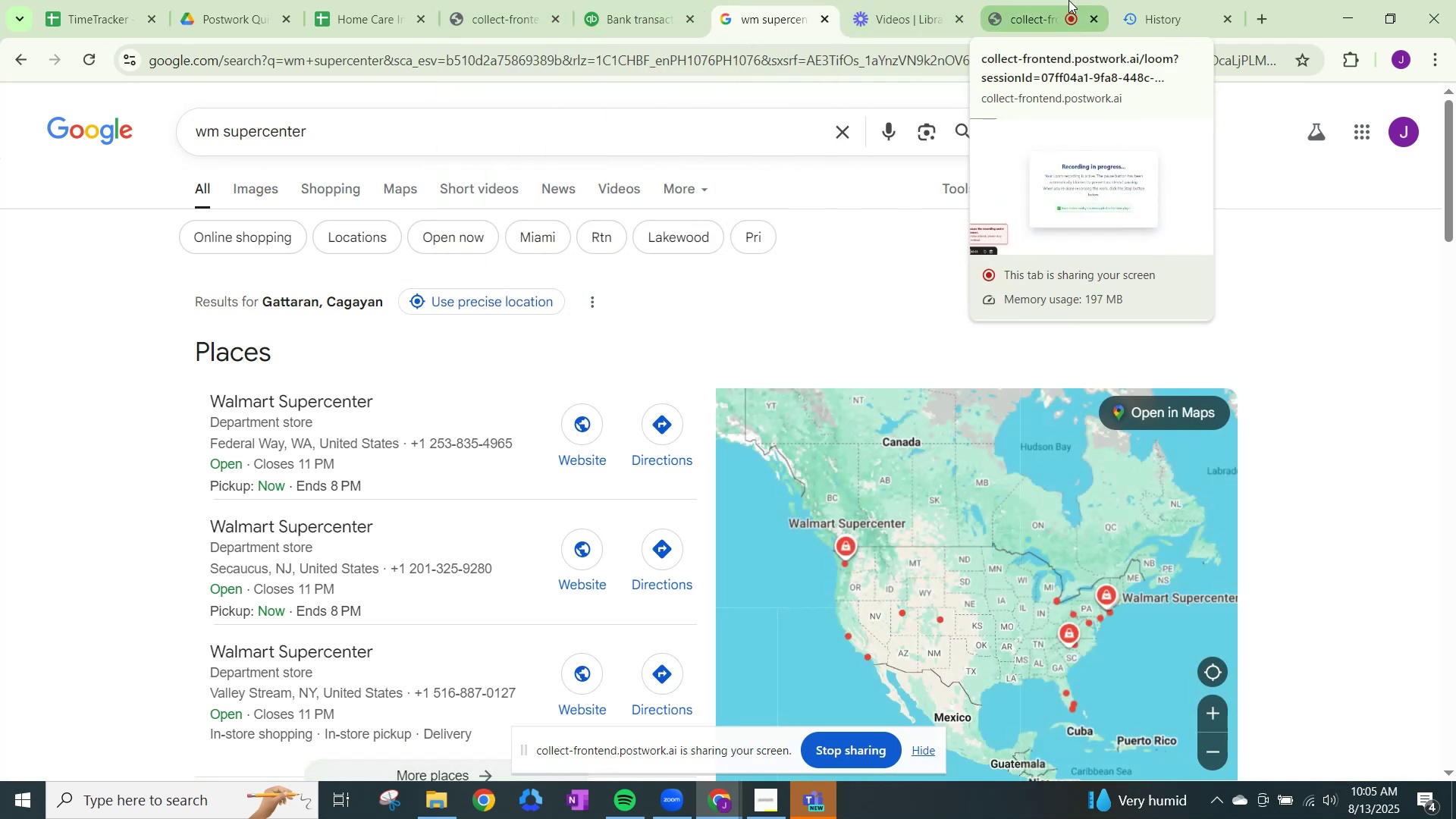 
left_click([1037, 5])
 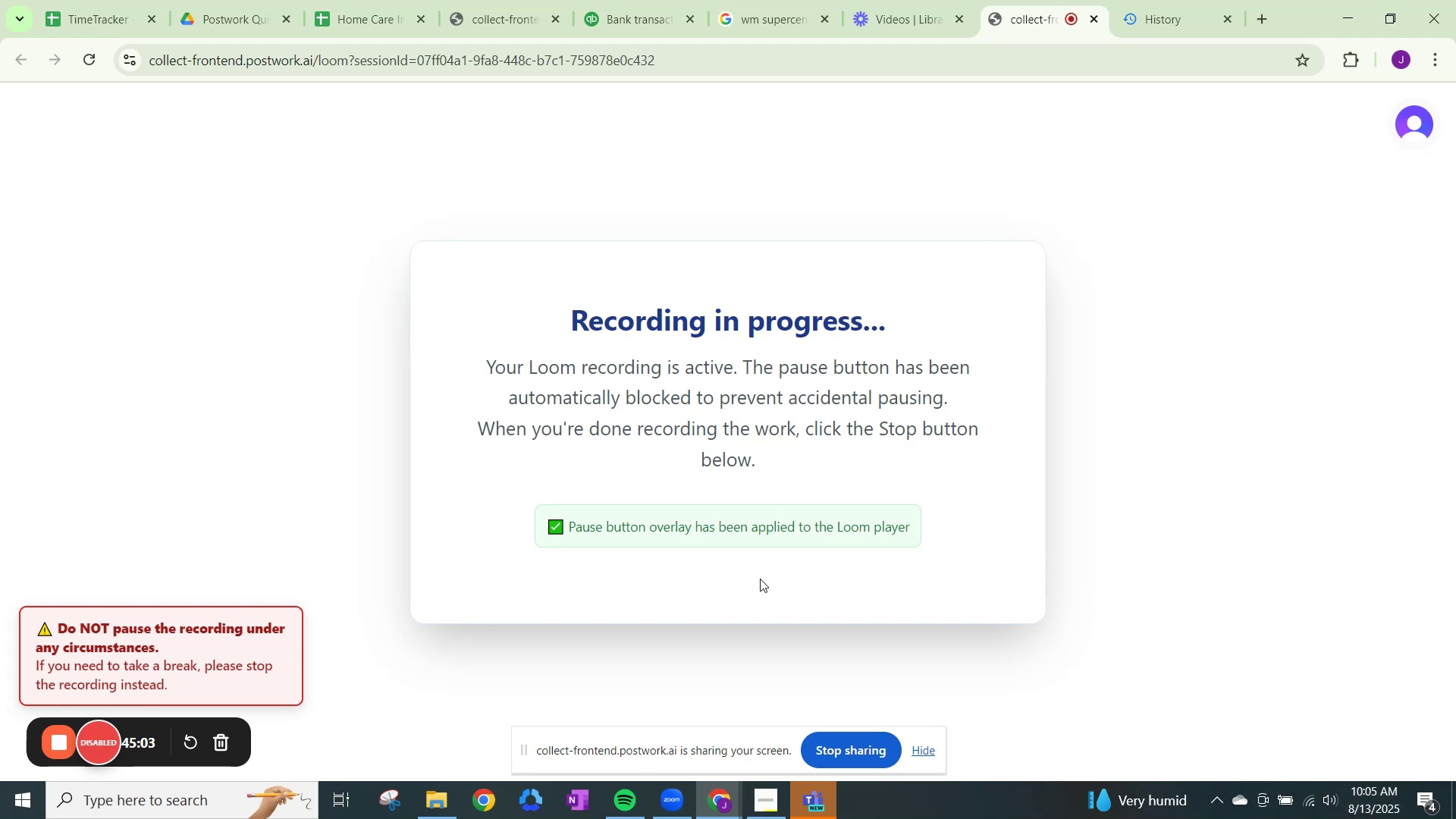 
wait(13.74)
 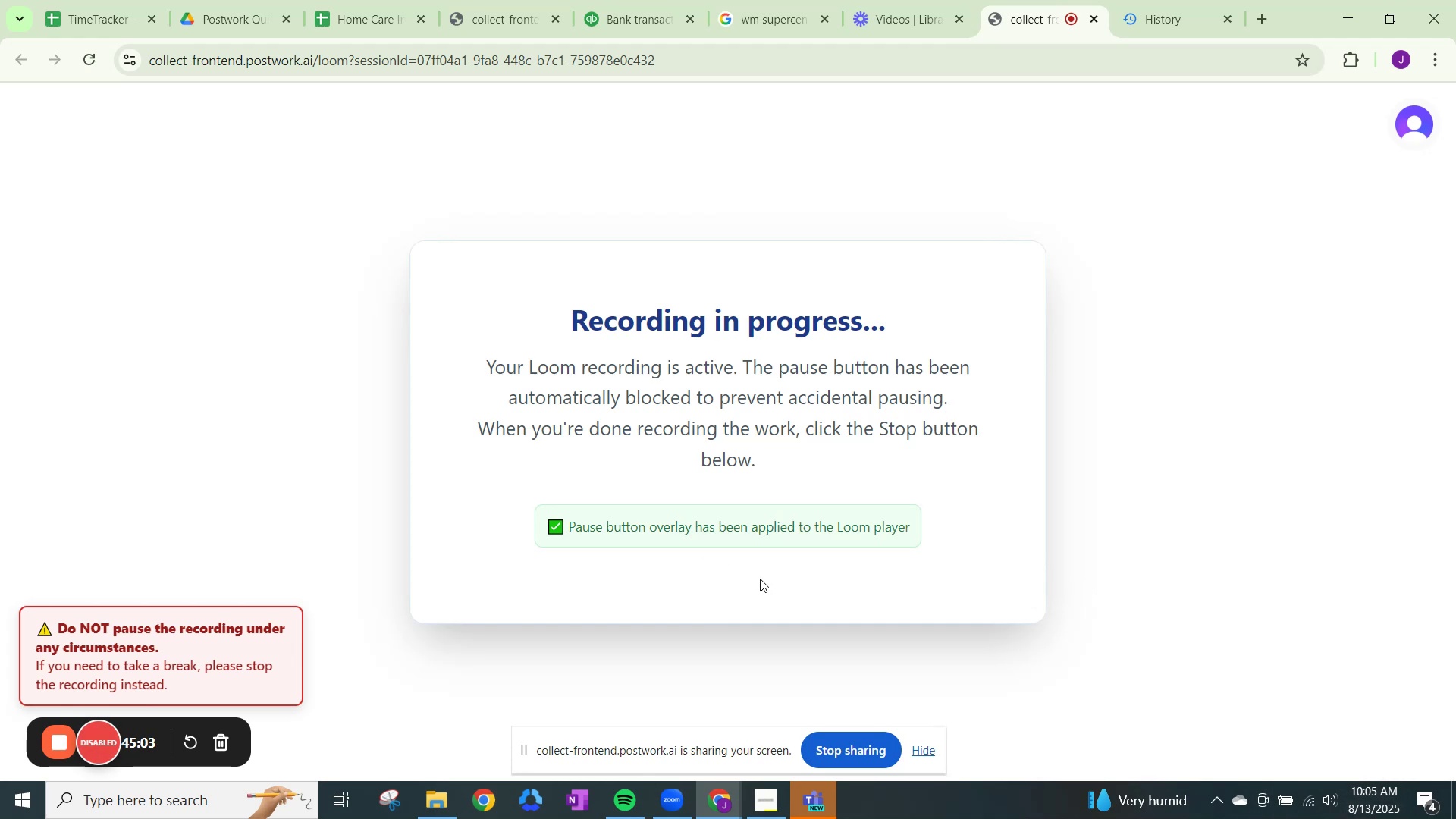 
mouse_move([601, 0])
 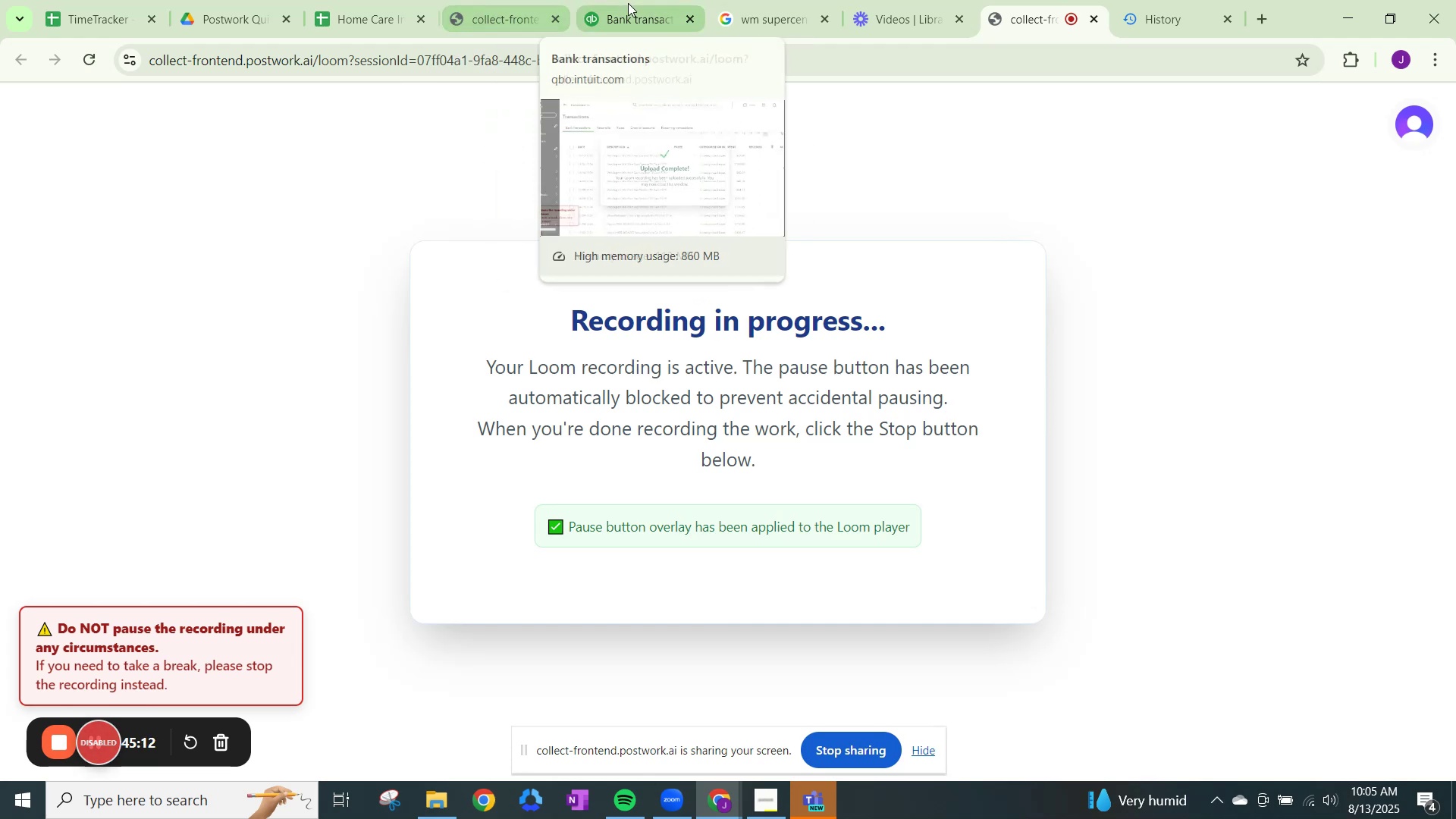 
left_click([629, 3])
 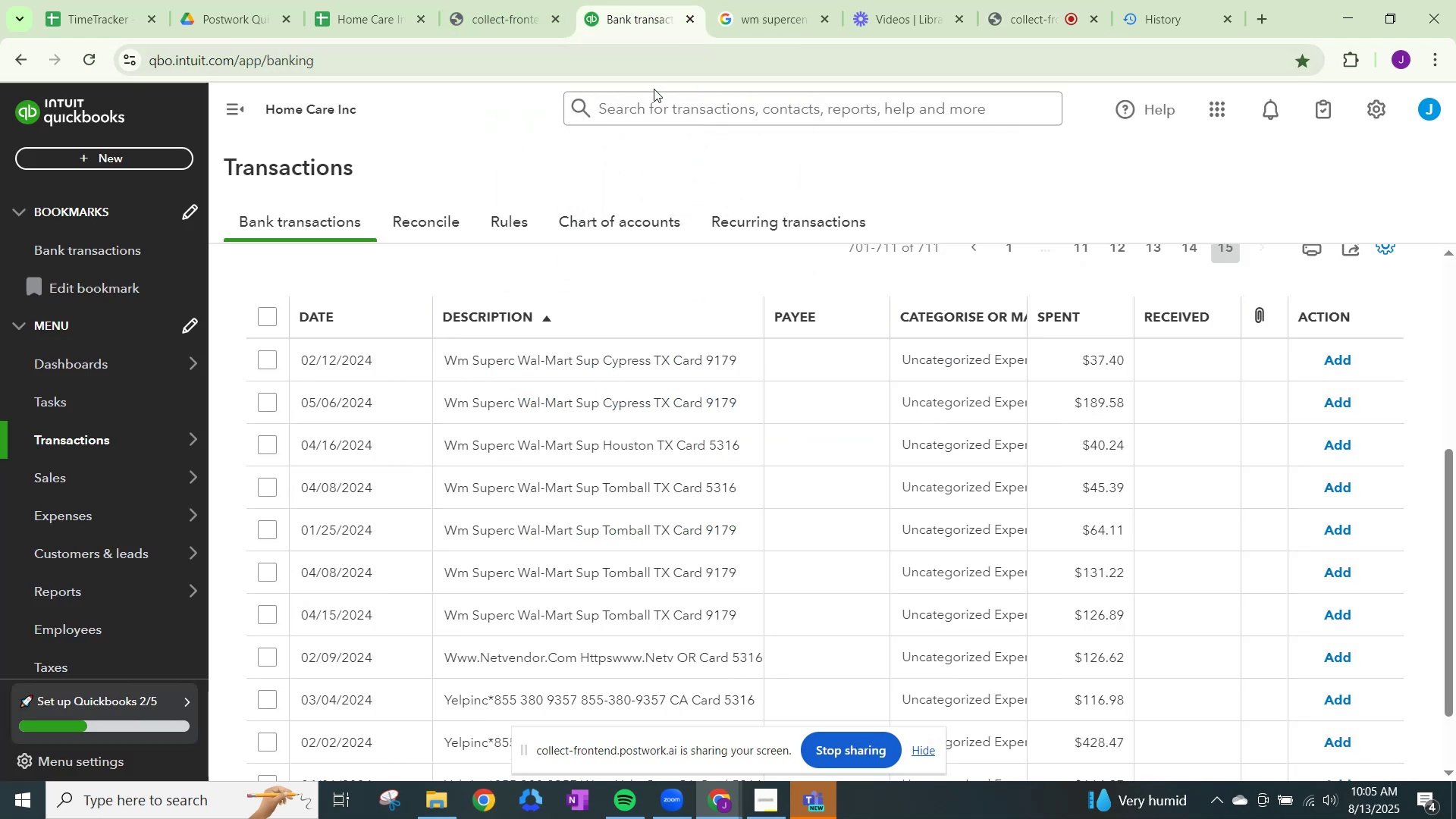 
wait(5.18)
 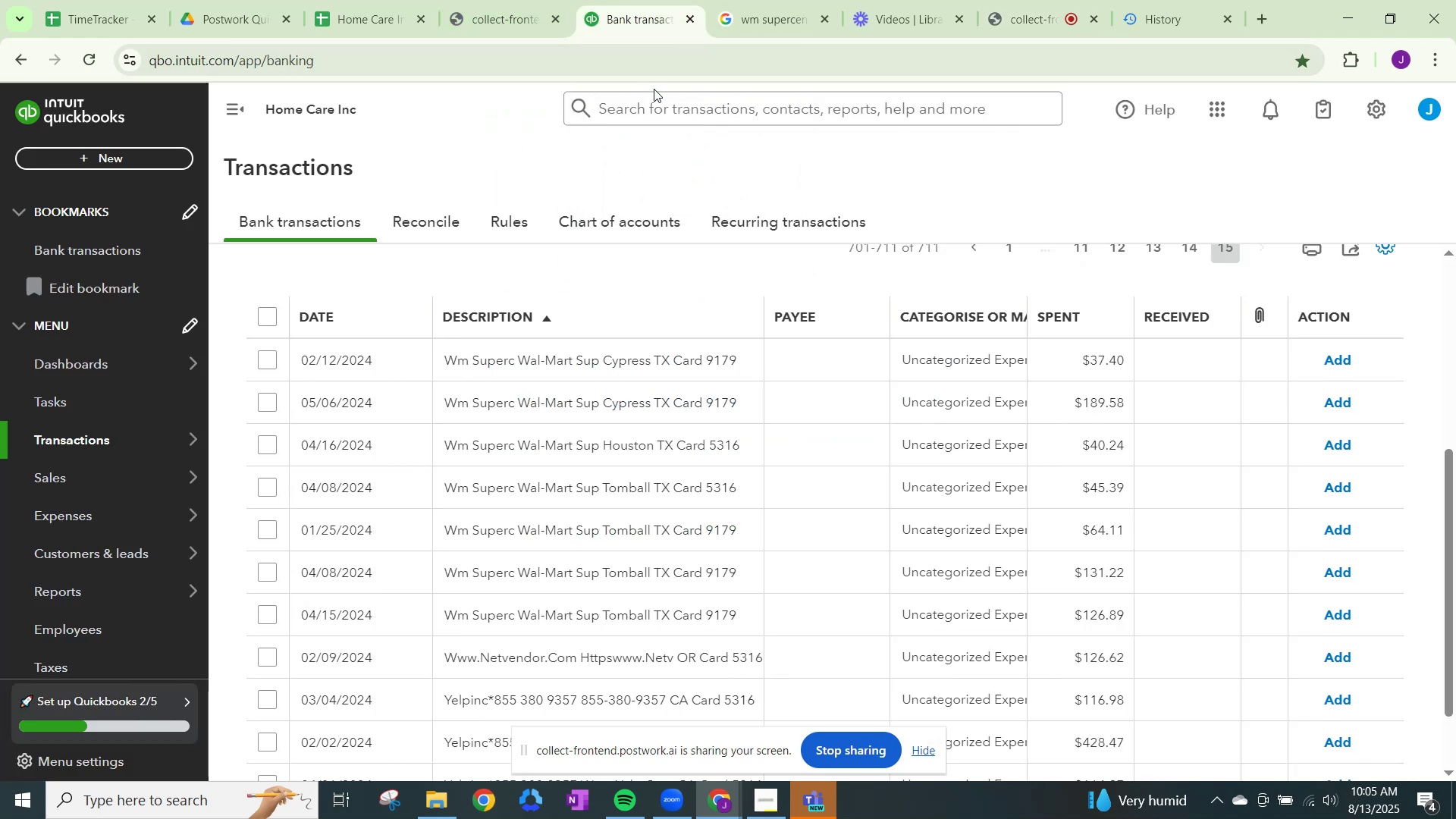 
scroll: coordinate [598, 413], scroll_direction: up, amount: 1.0
 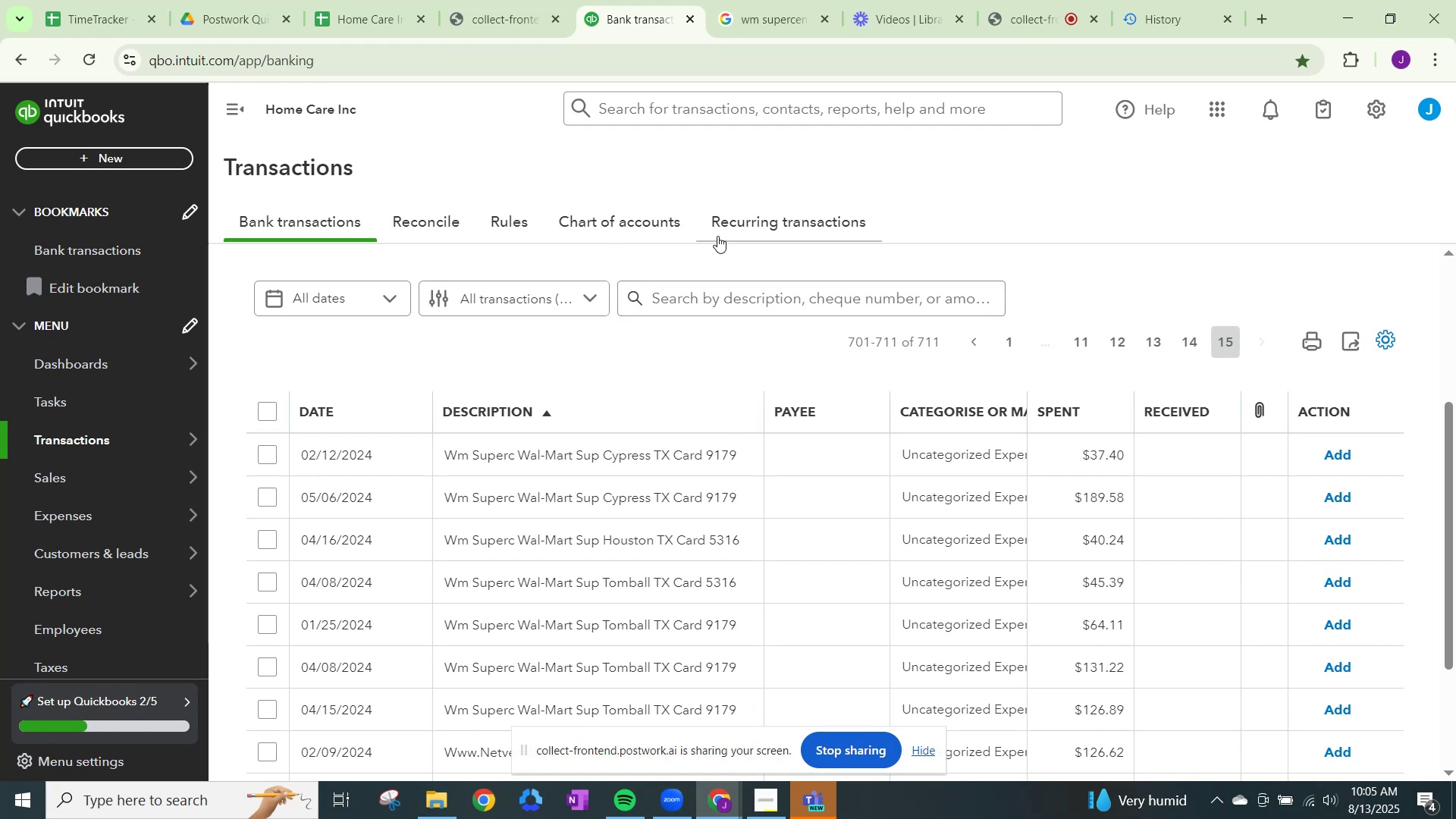 
left_click([715, 292])
 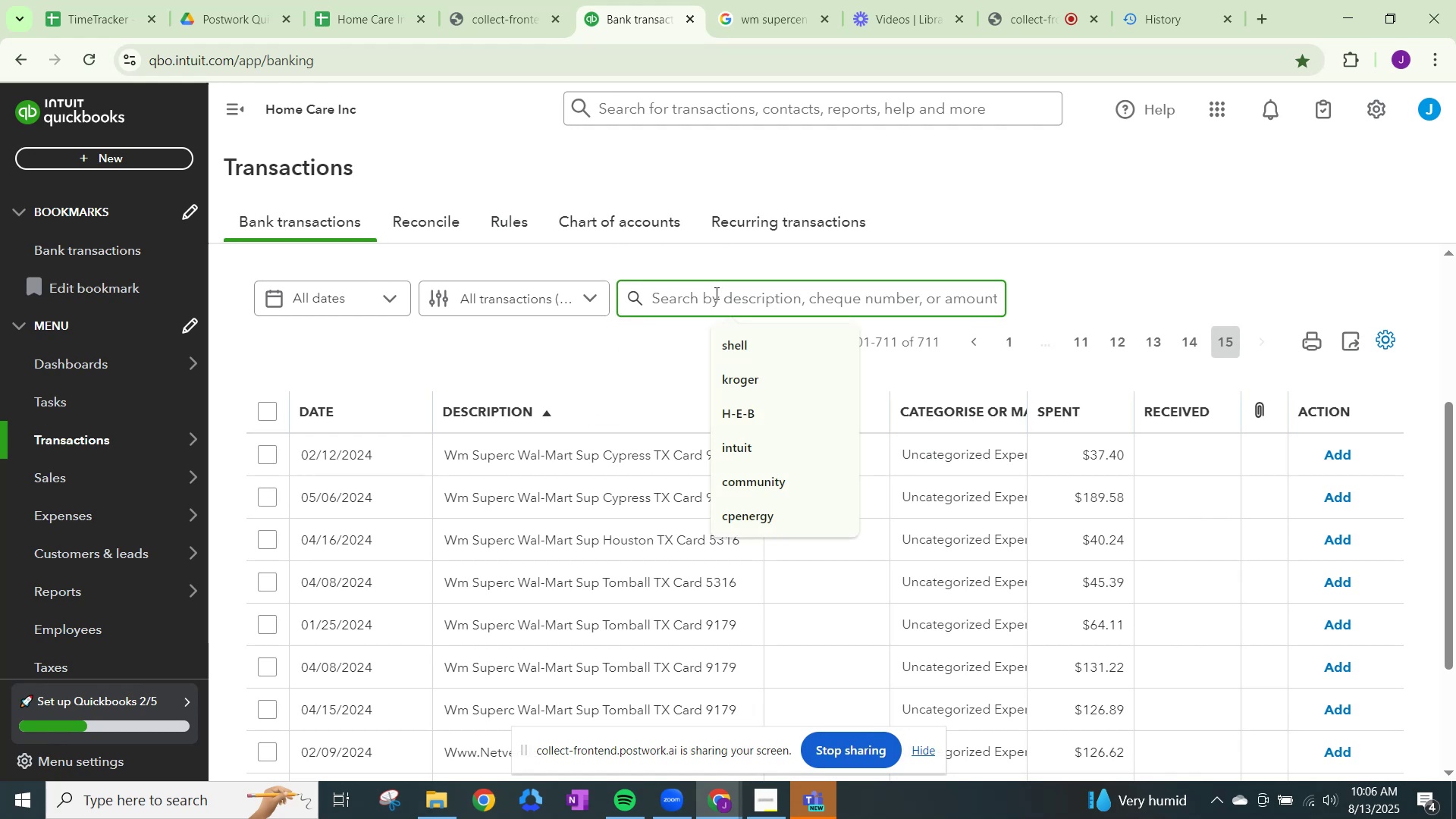 
type(wm)
 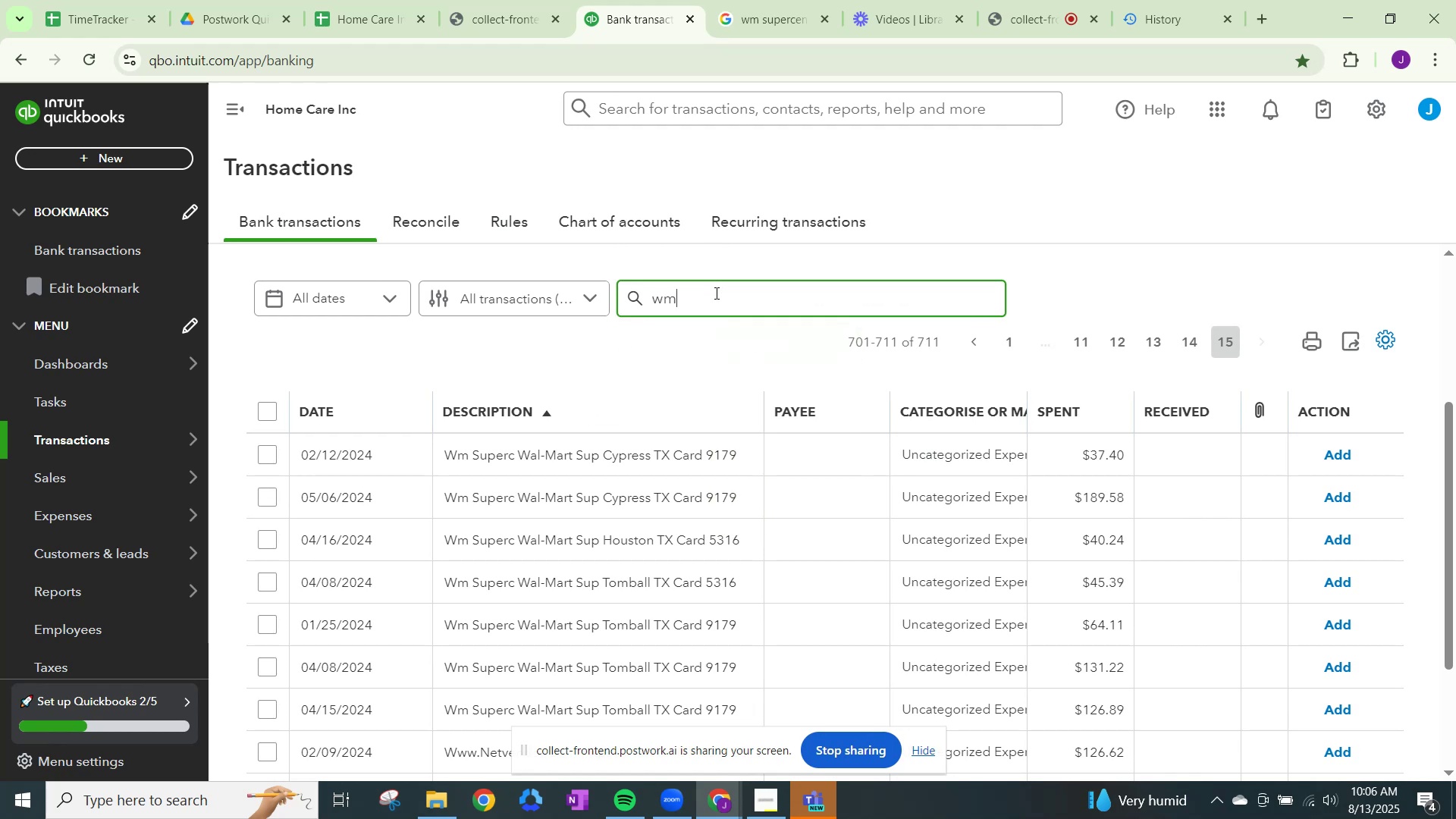 
key(Enter)
 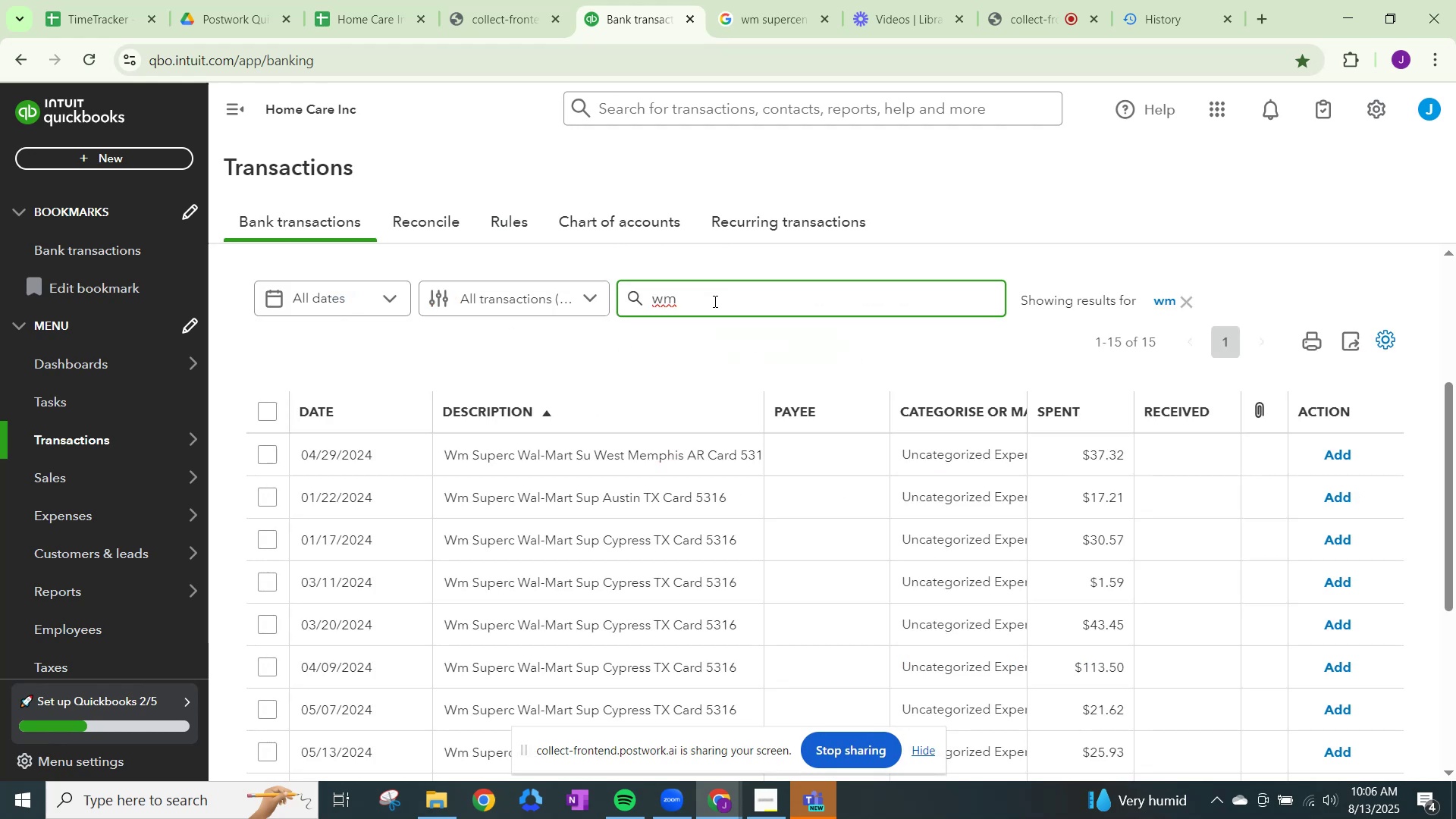 
scroll: coordinate [704, 370], scroll_direction: down, amount: 12.0
 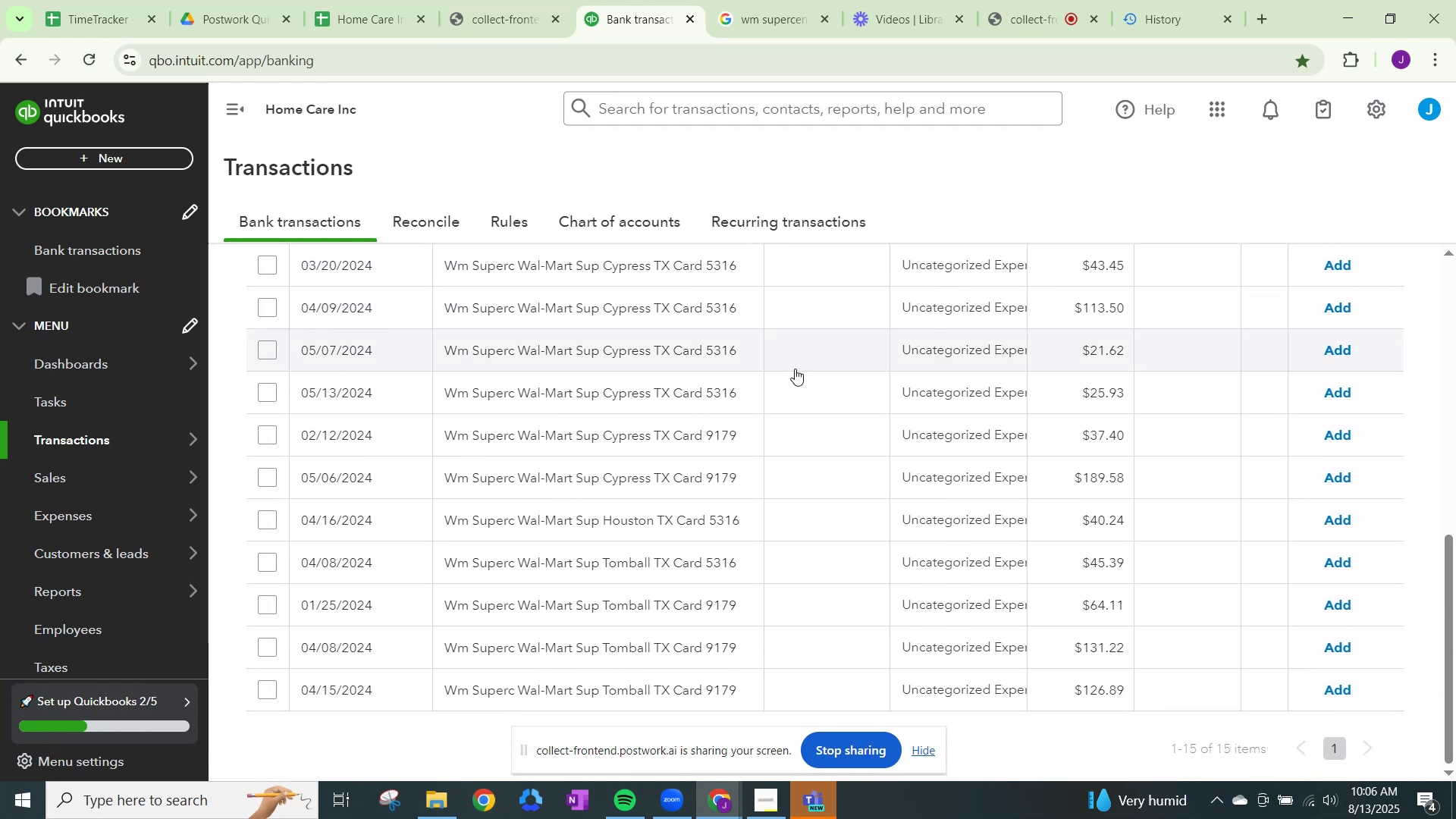 
scroll: coordinate [795, 369], scroll_direction: up, amount: 4.0
 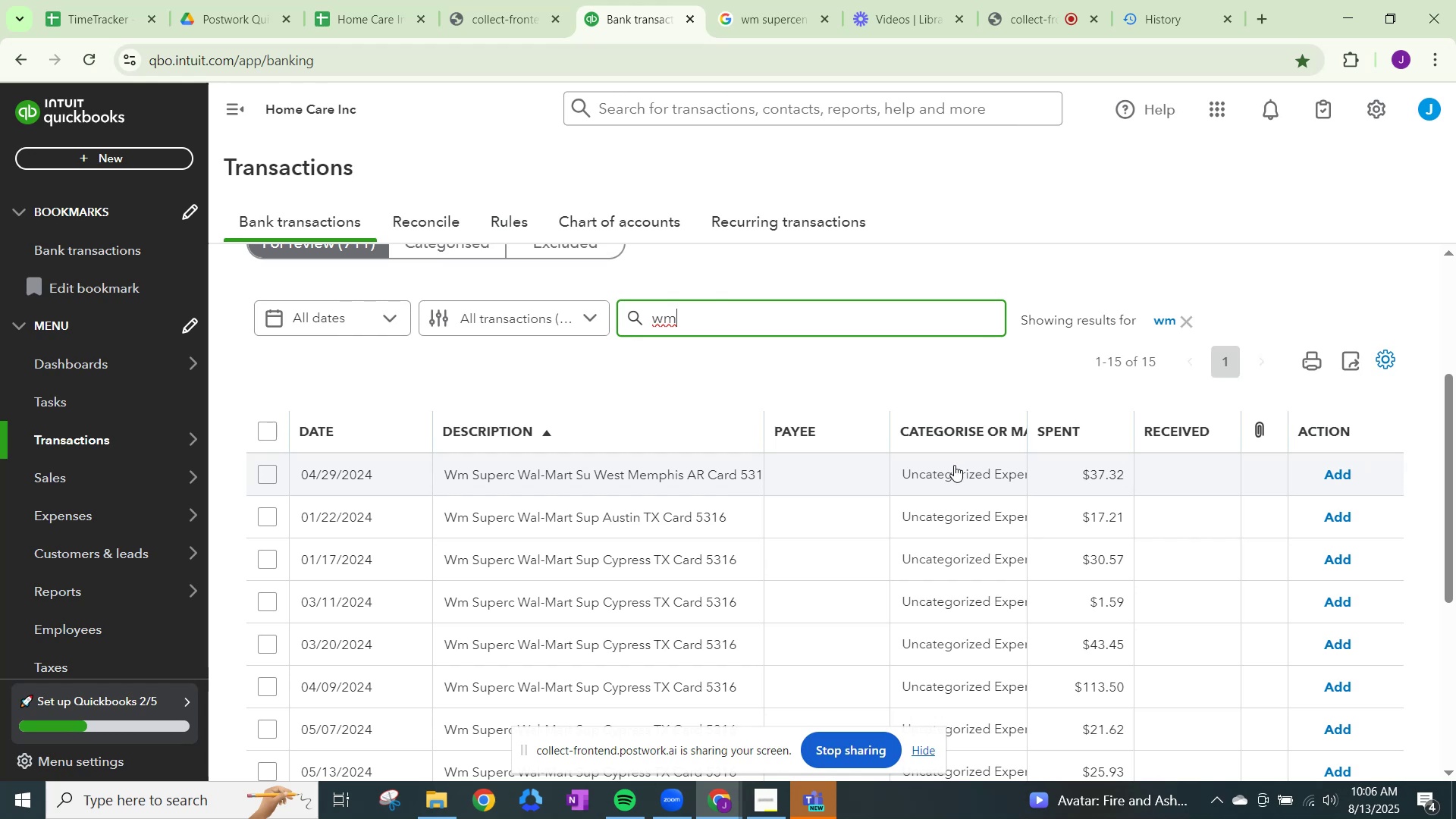 
left_click([954, 467])
 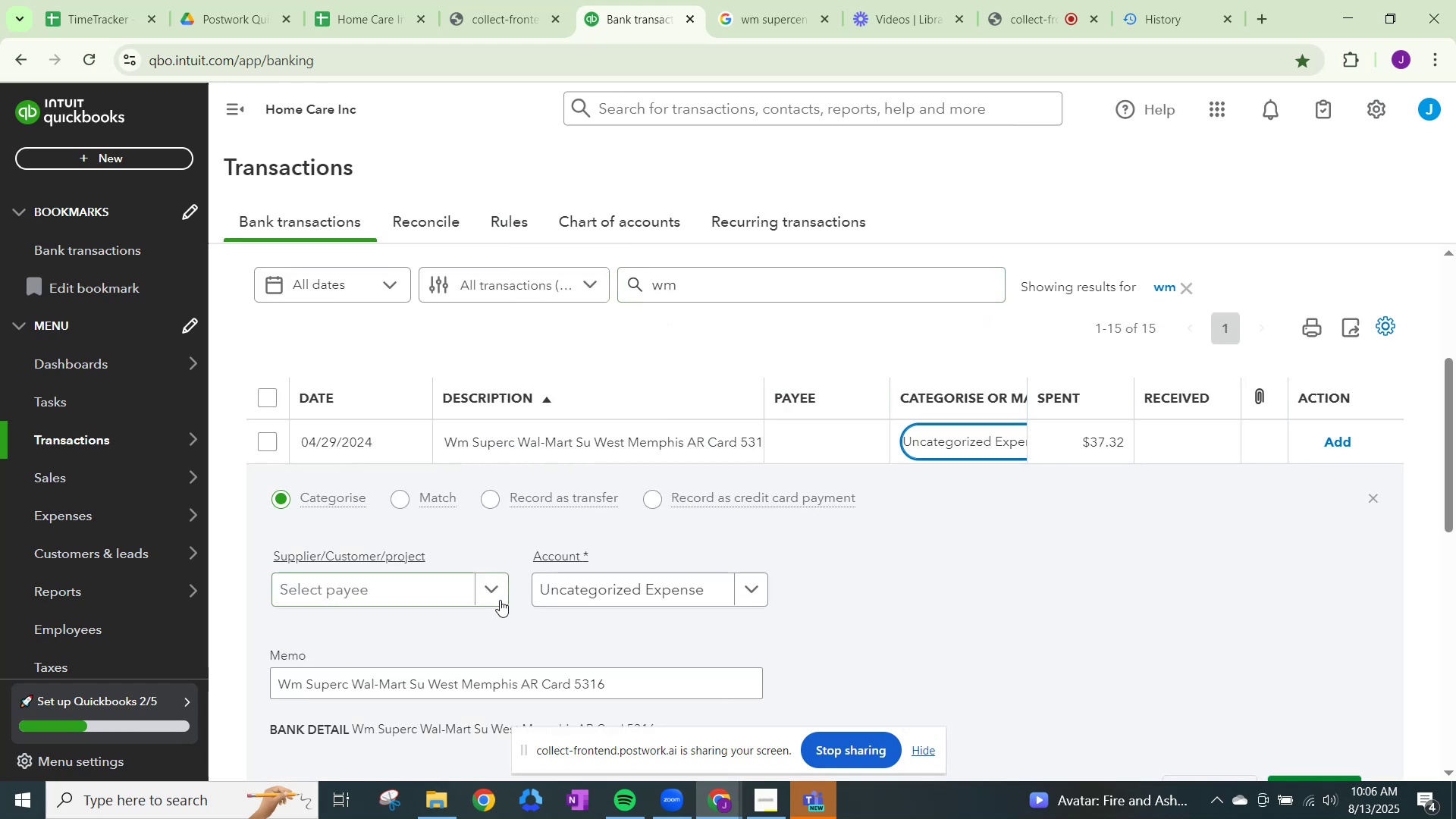 
left_click([482, 582])
 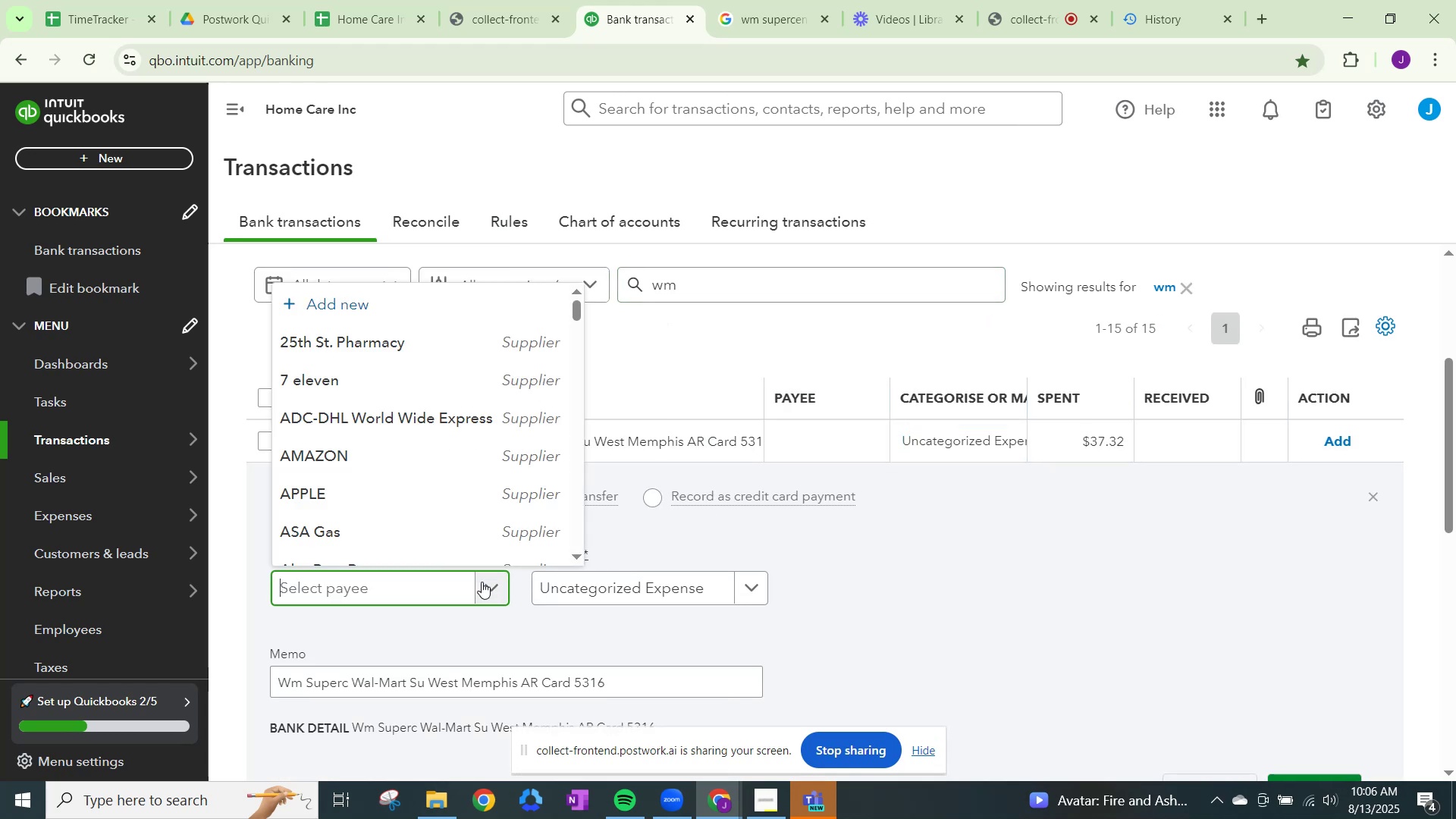 
type(walmart)
 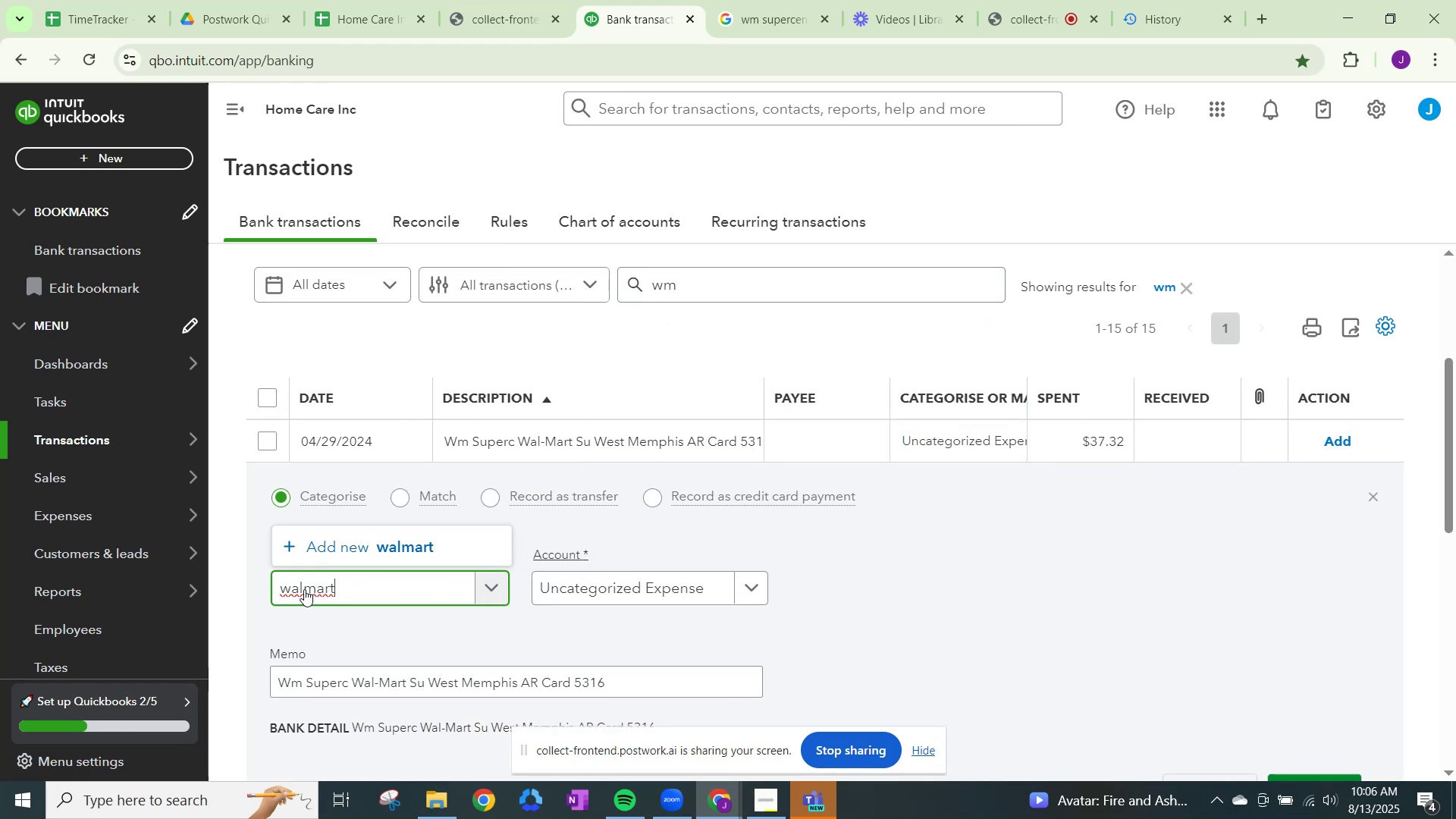 
left_click([287, 585])
 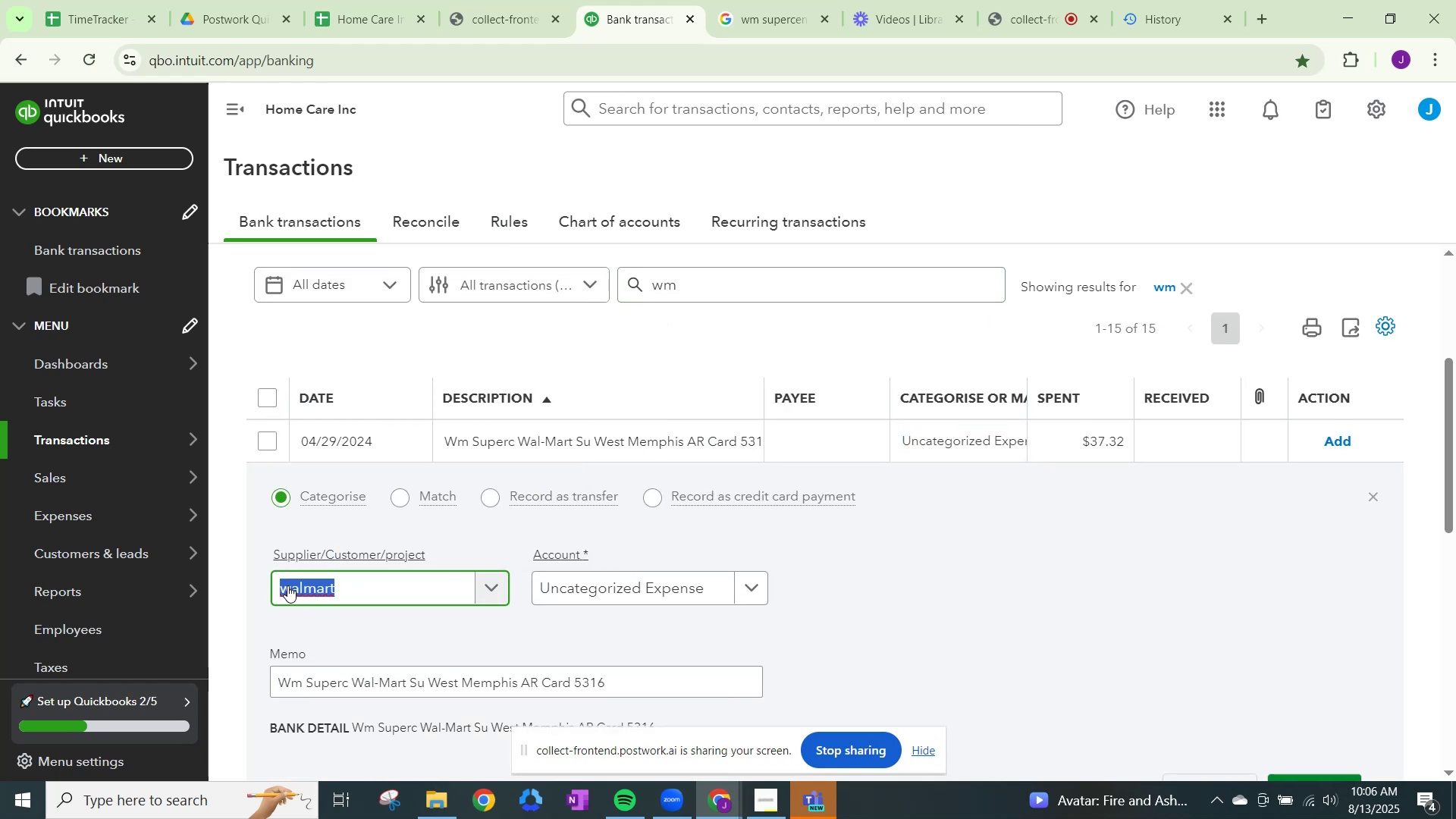 
type(walmart)
 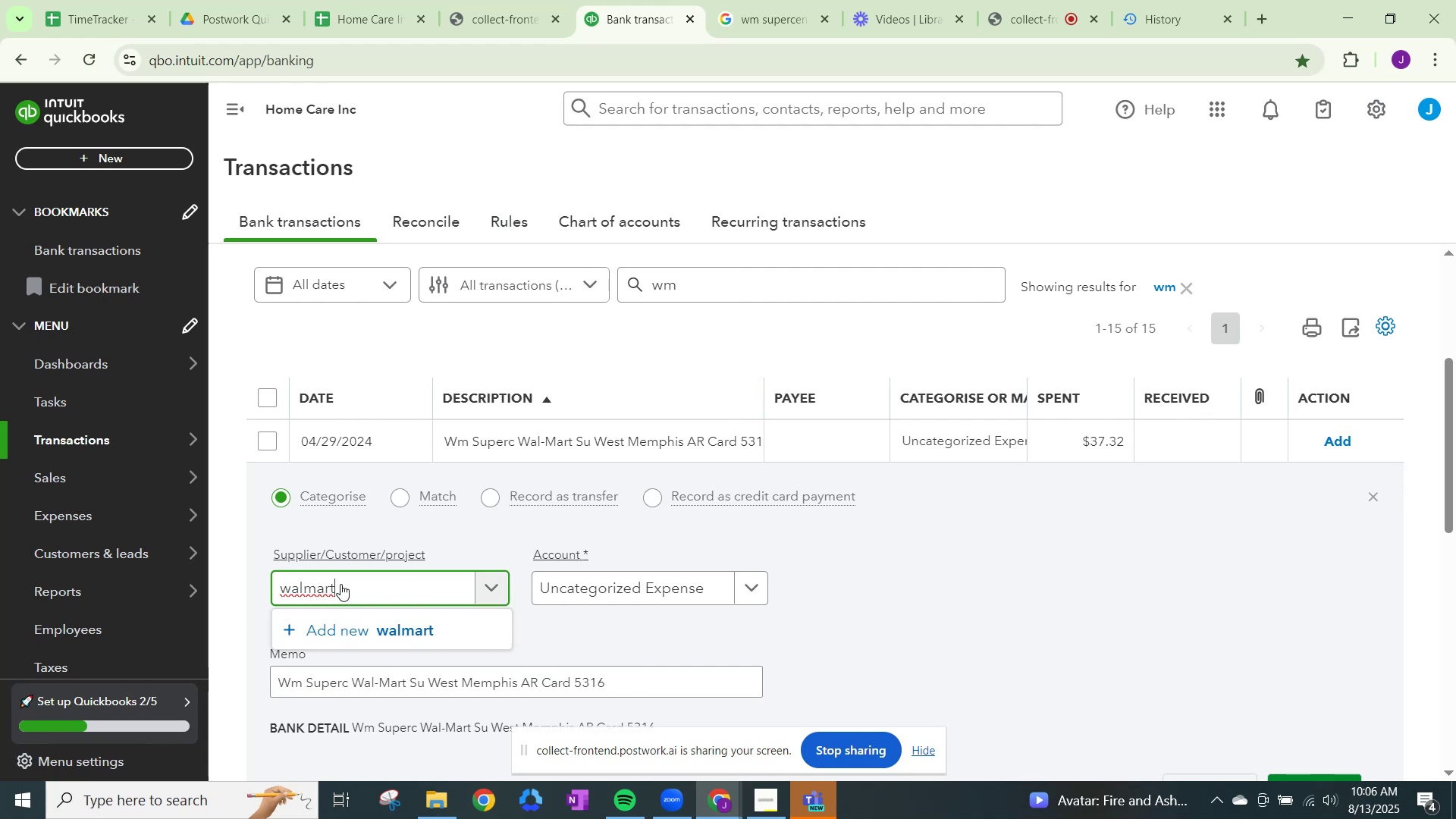 
key(CapsLock)
 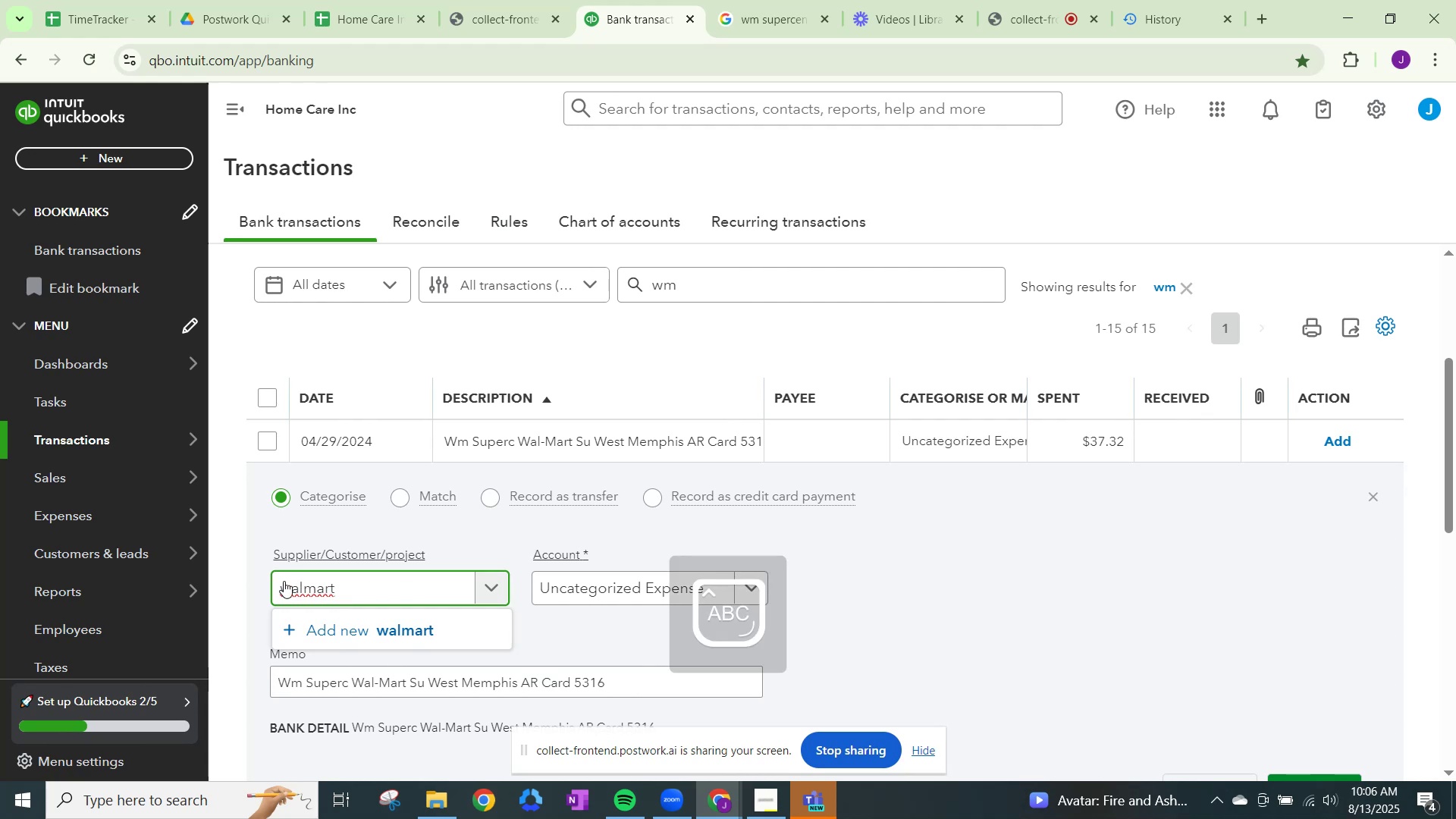 
left_click([290, 585])
 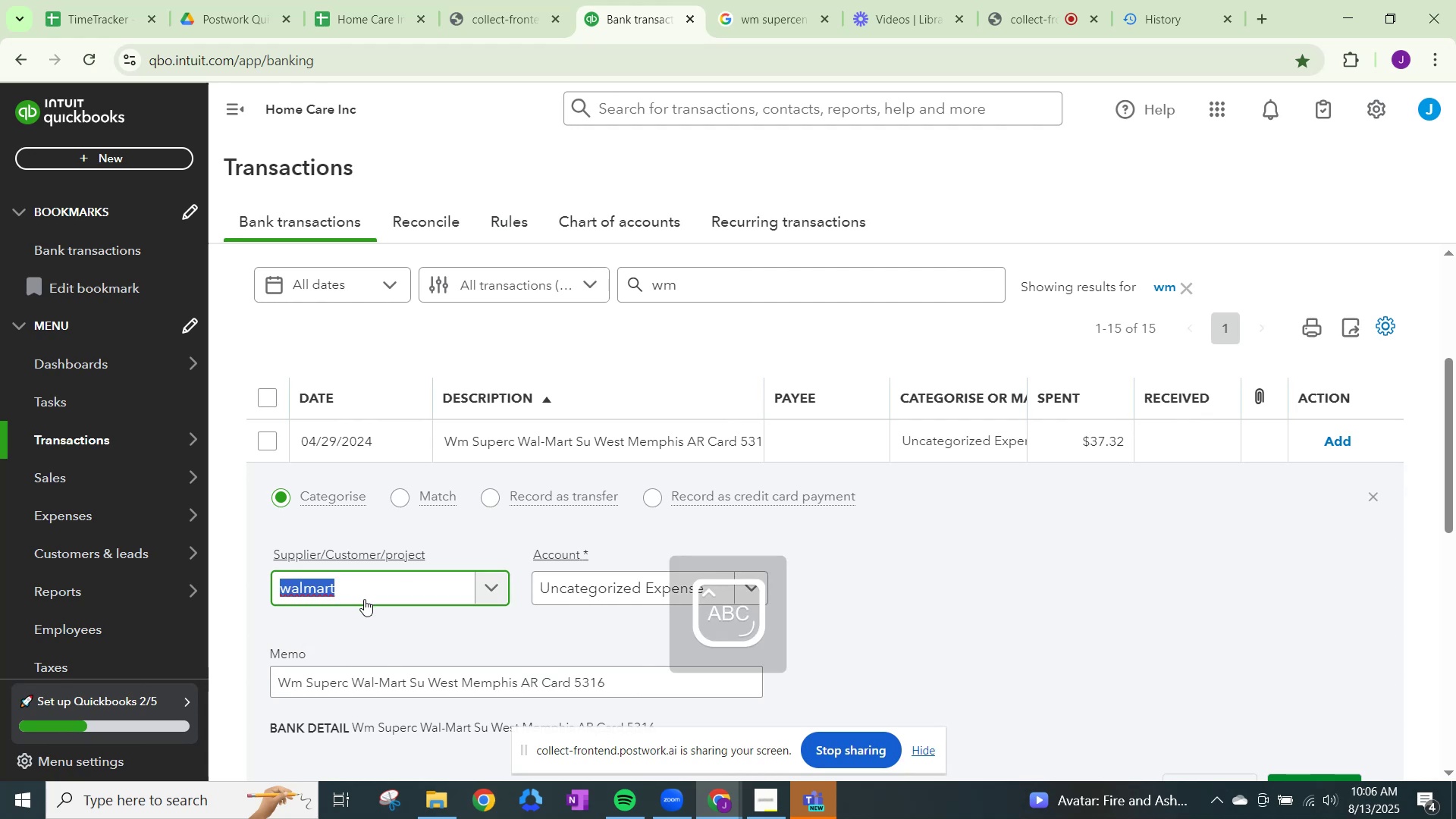 
hold_key(key=ShiftLeft, duration=0.38)
 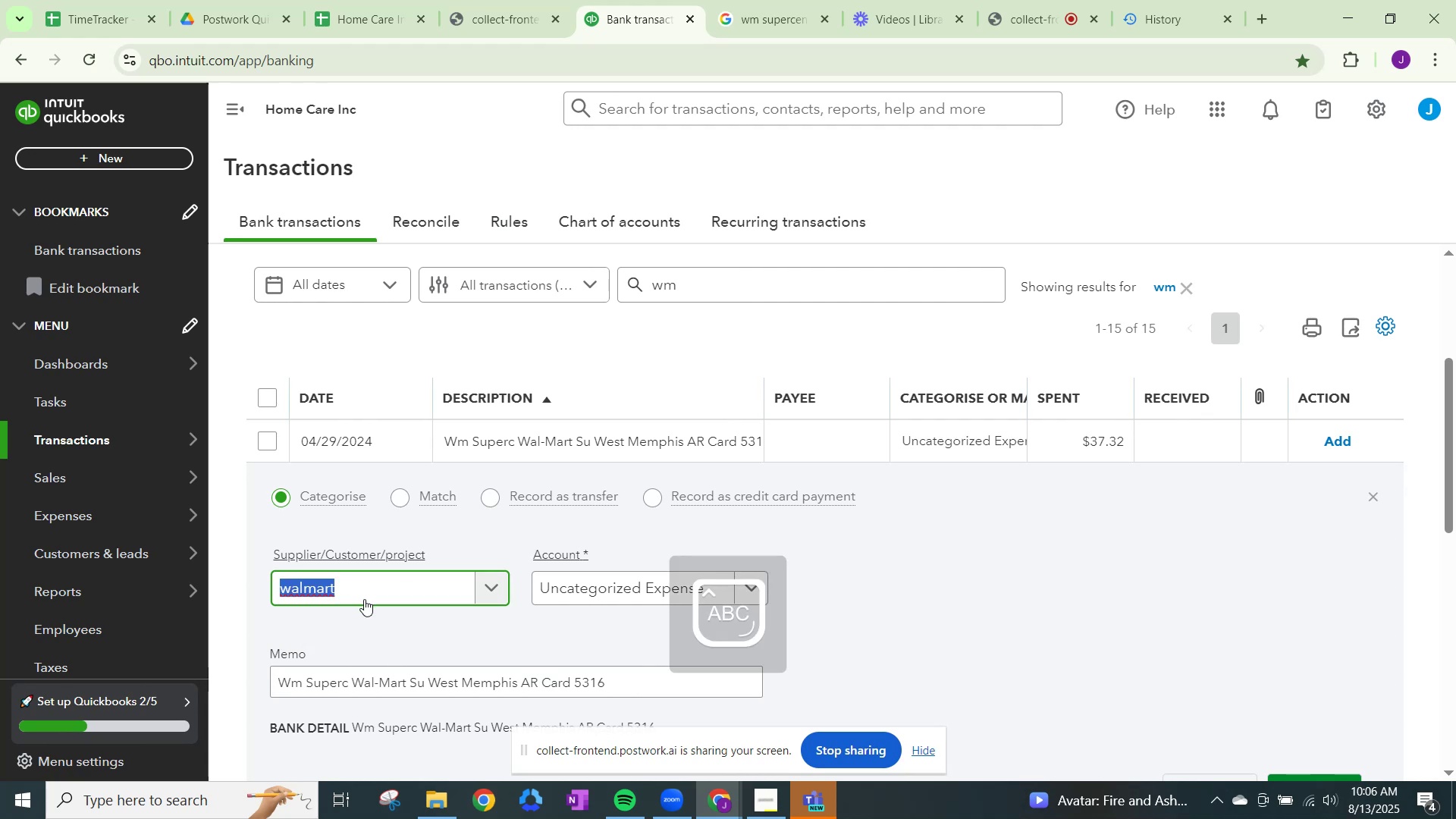 
type(WA)
key(Backspace)
type(almart)
key(Backspace)
key(Backspace)
key(Backspace)
key(Backspace)
key(Backspace)
type(lmart)
 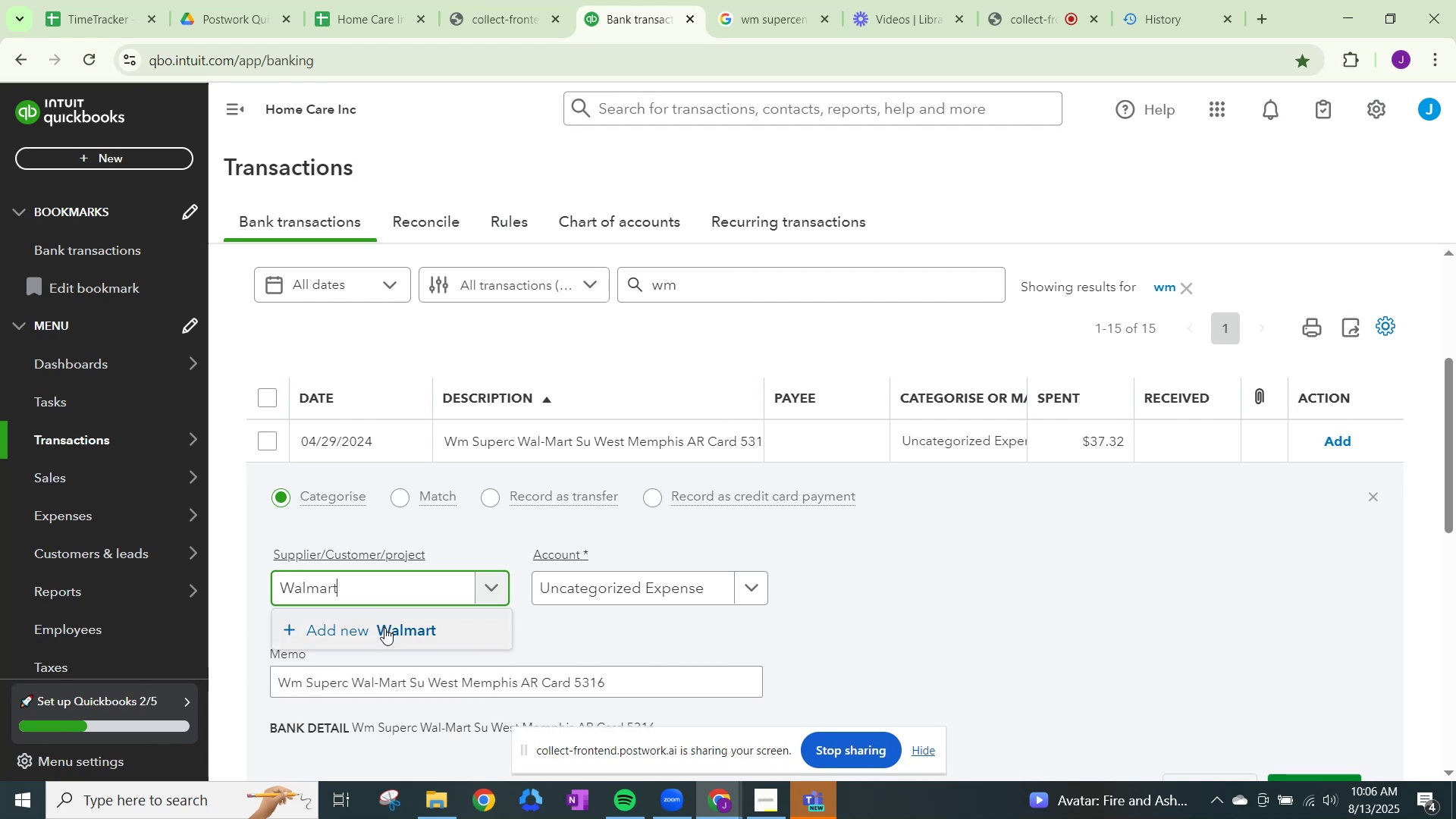 
left_click([391, 628])
 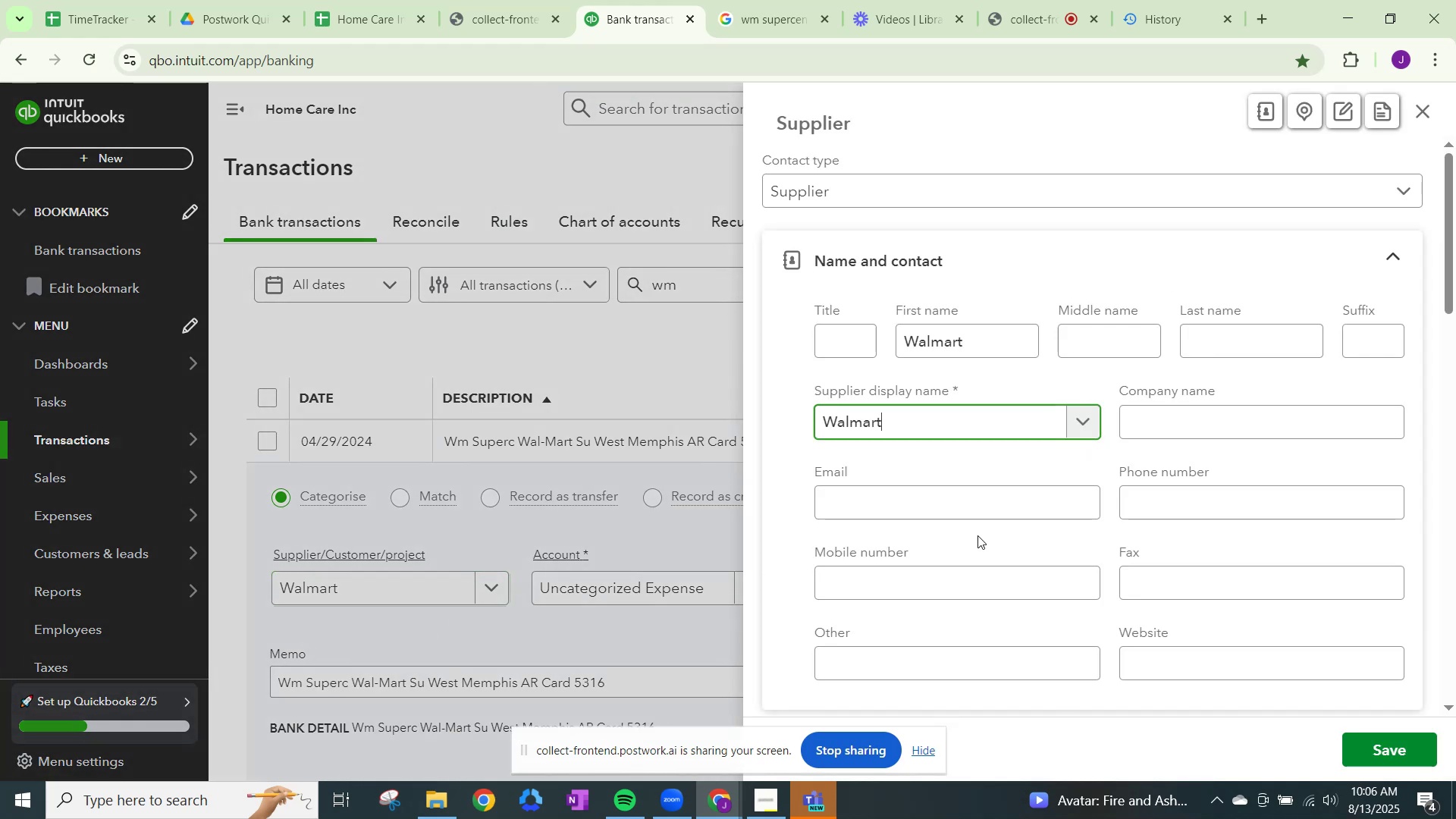 
scroll: coordinate [1062, 546], scroll_direction: down, amount: 19.0
 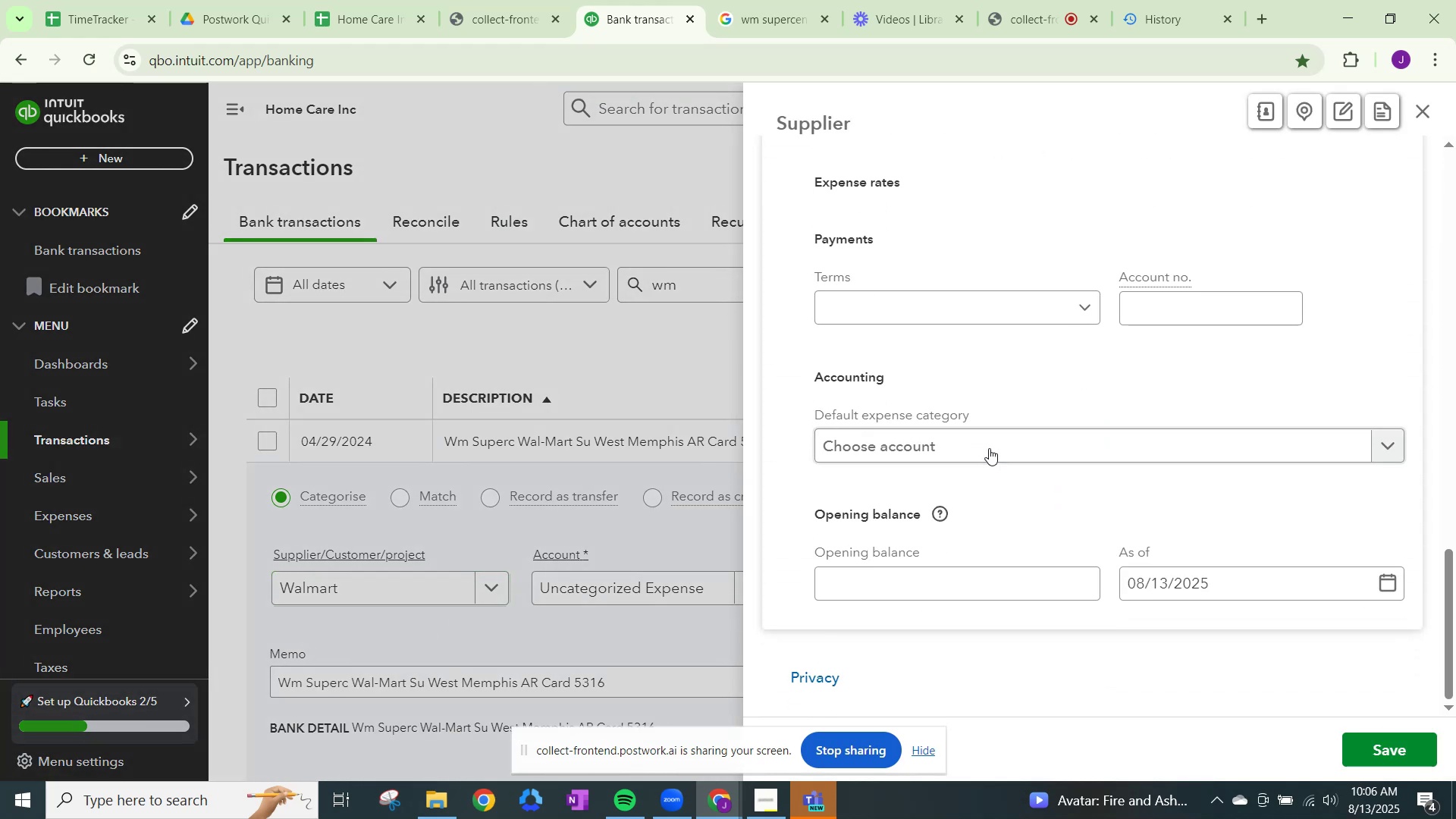 
left_click([996, 443])
 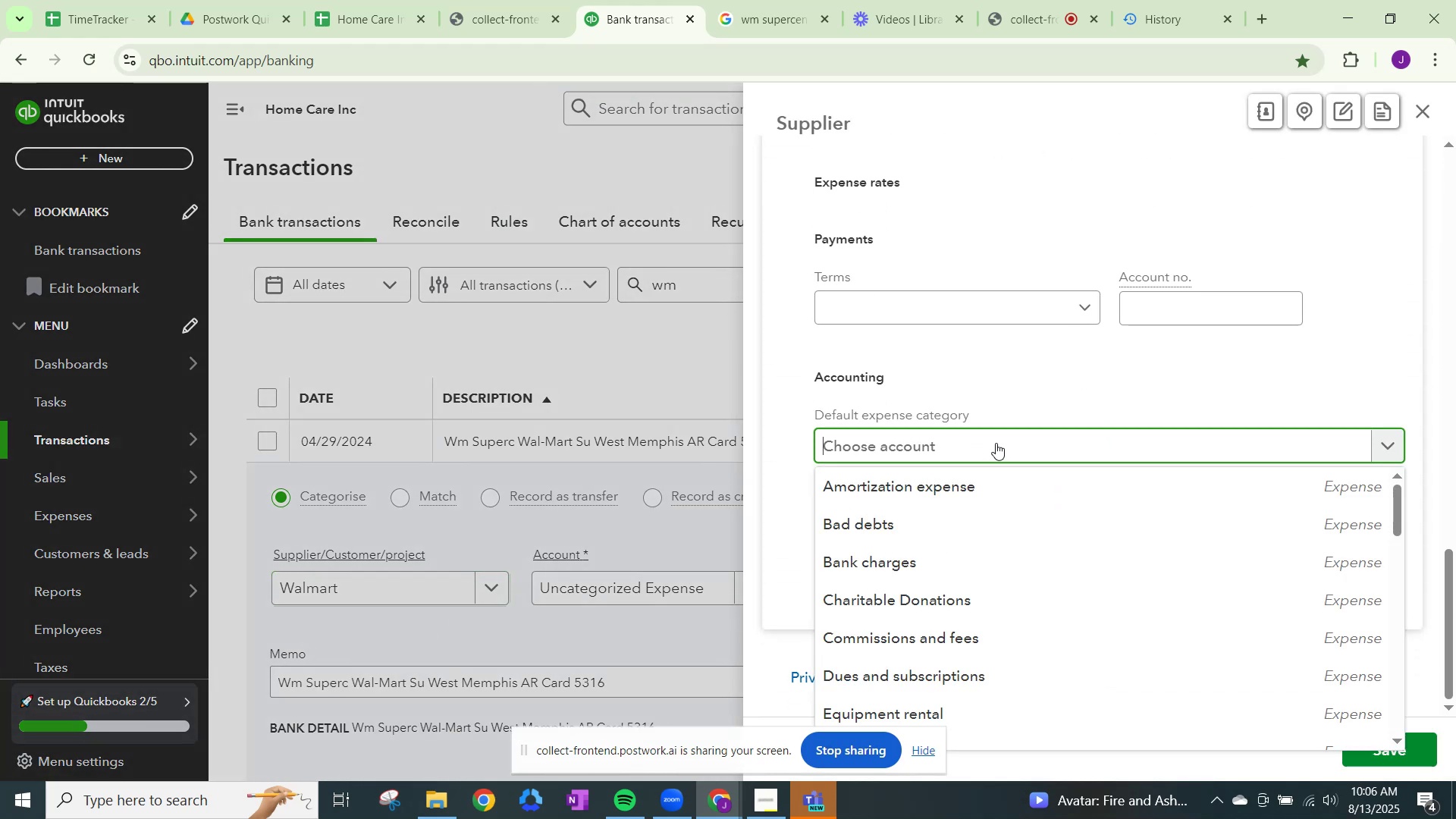 
type(supplies)
 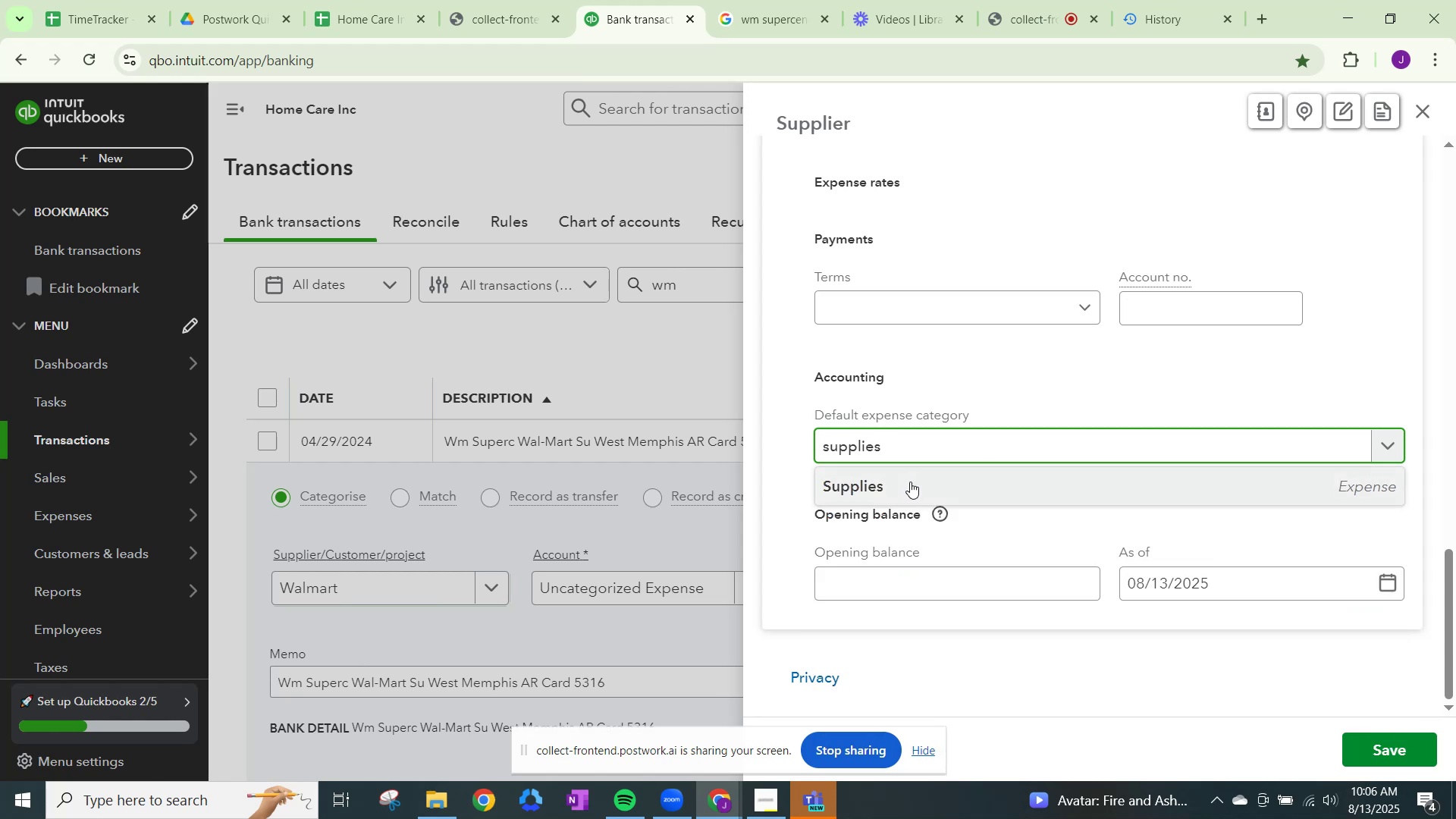 
left_click([908, 489])
 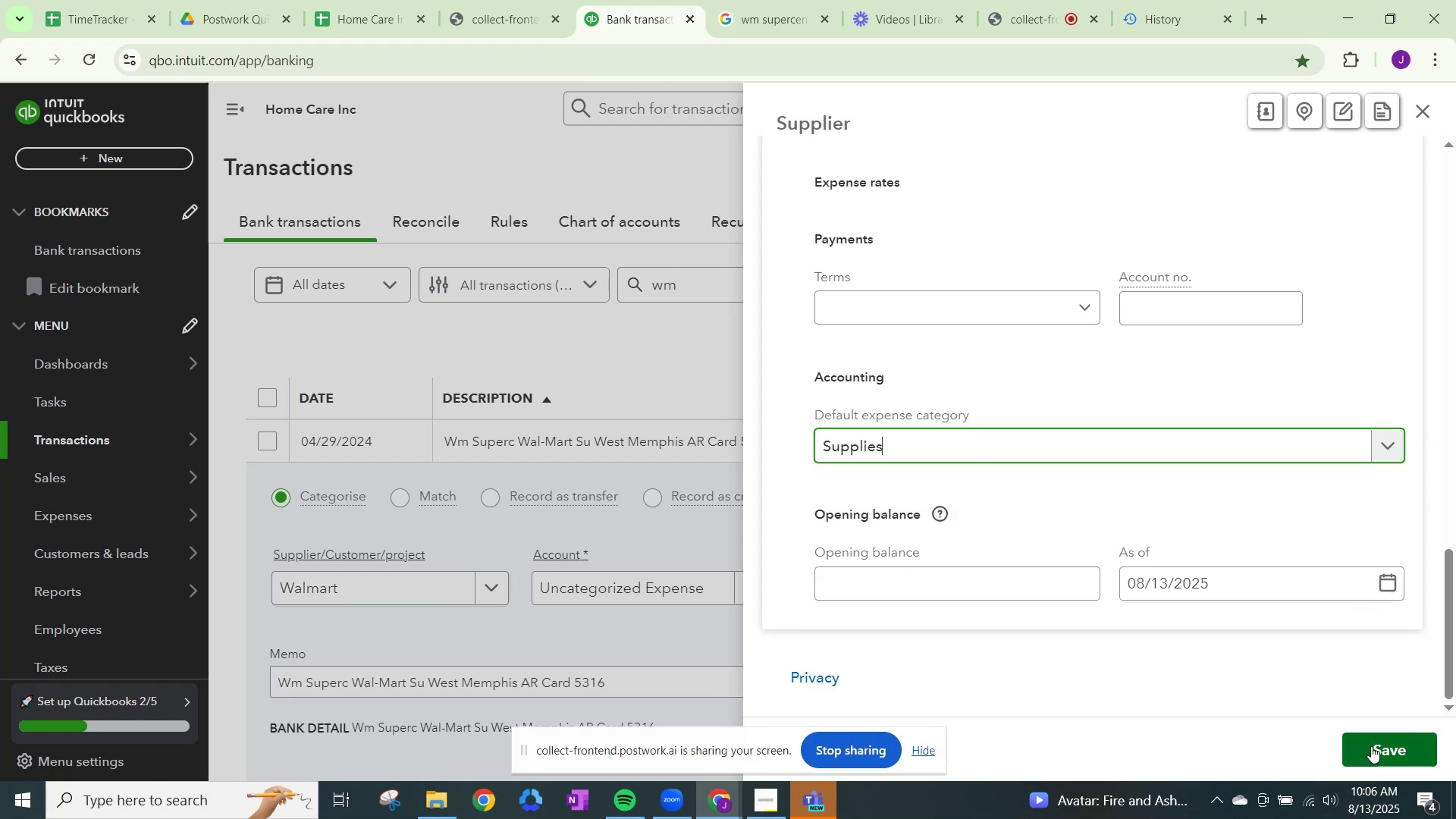 
left_click([1371, 746])
 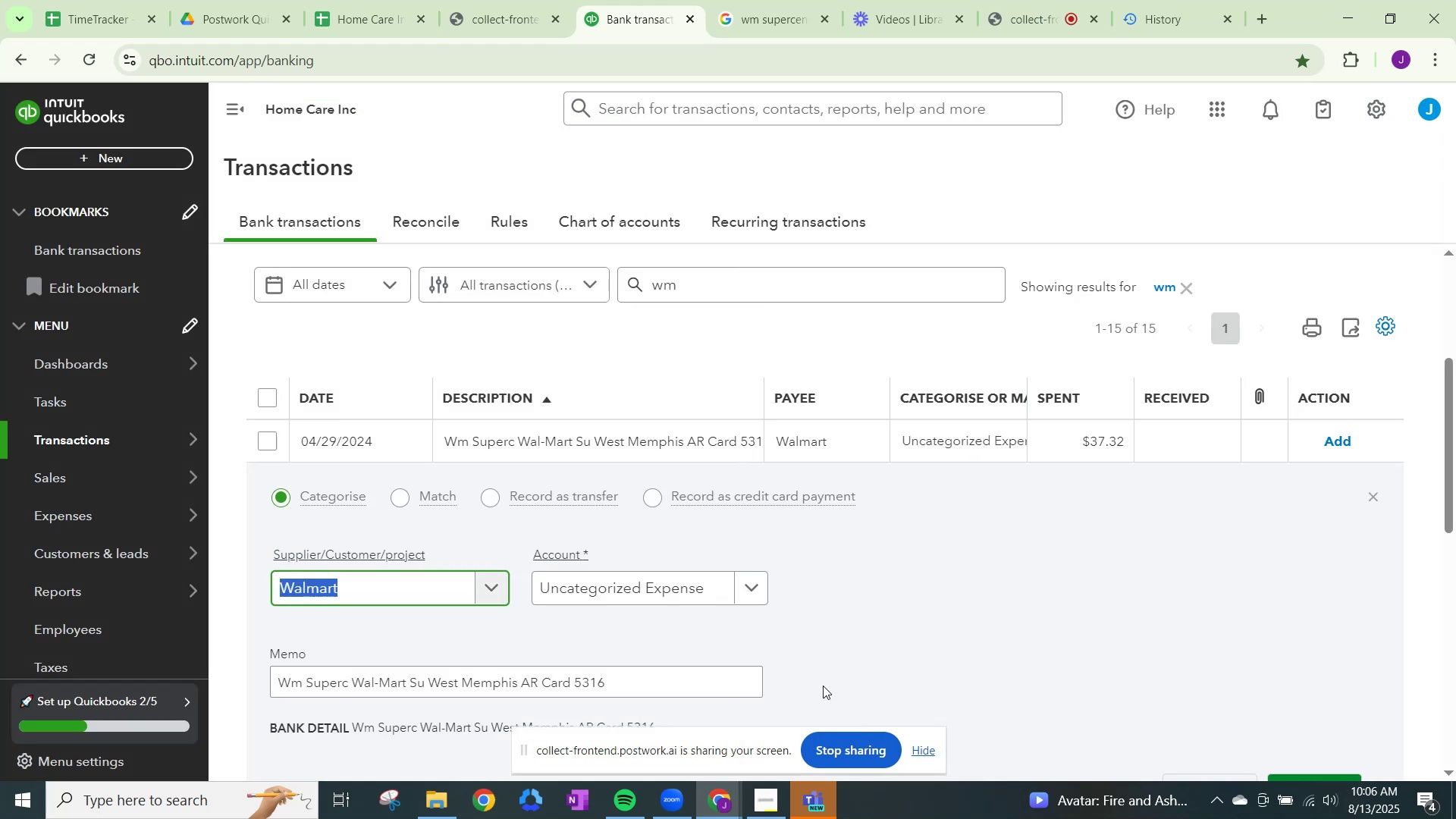 
left_click([682, 587])
 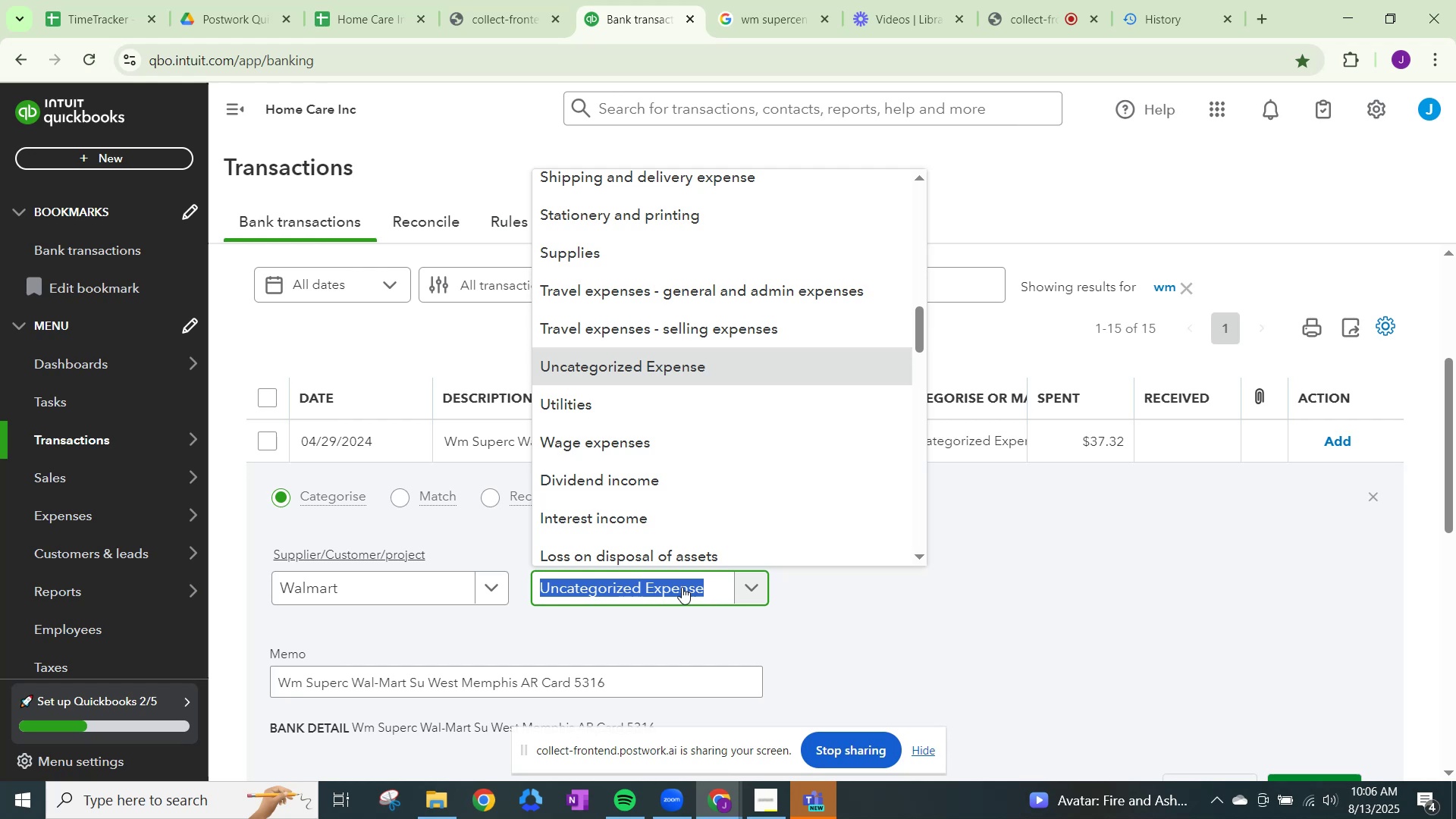 
type(supplies)
 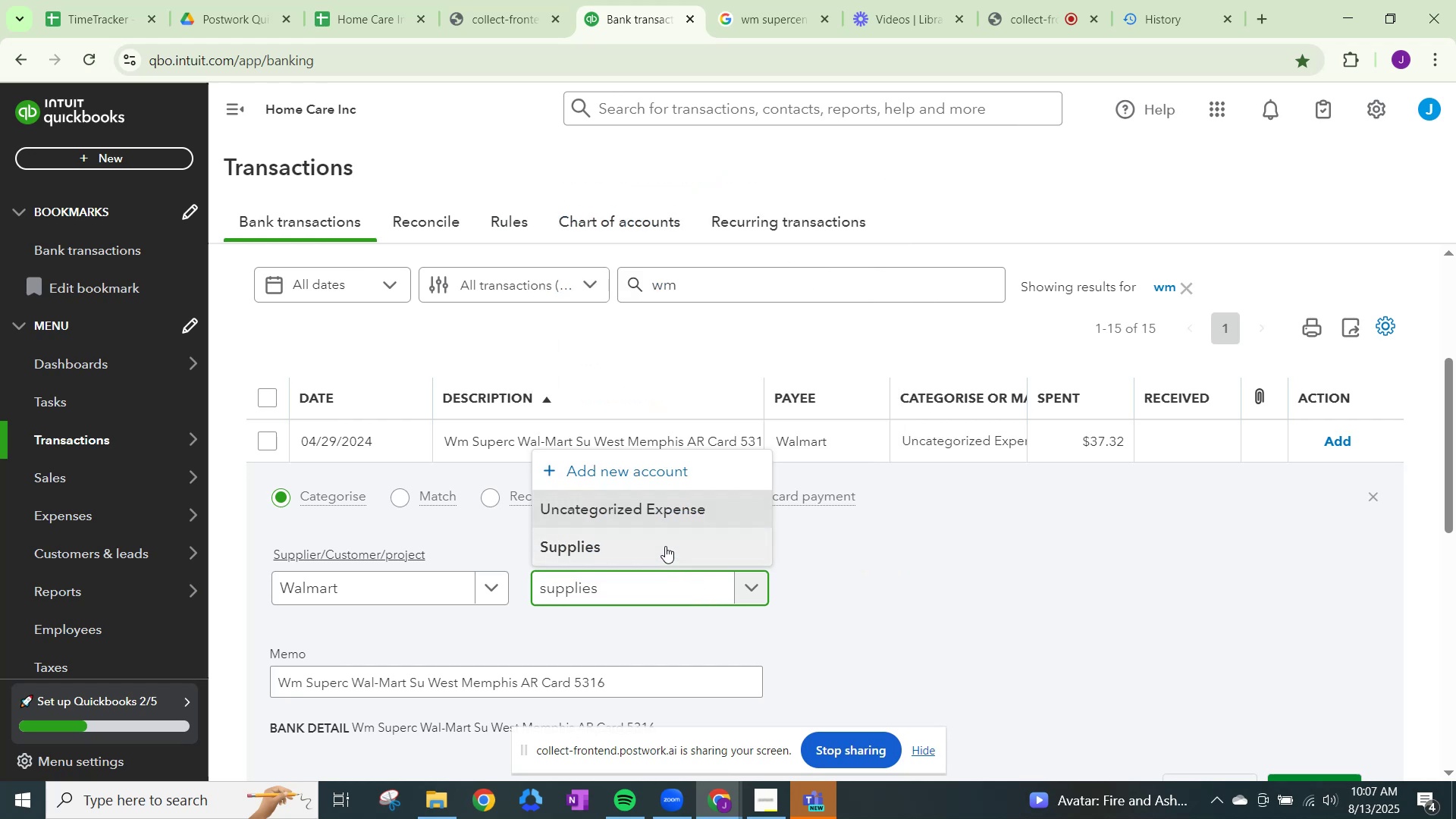 
left_click([665, 546])
 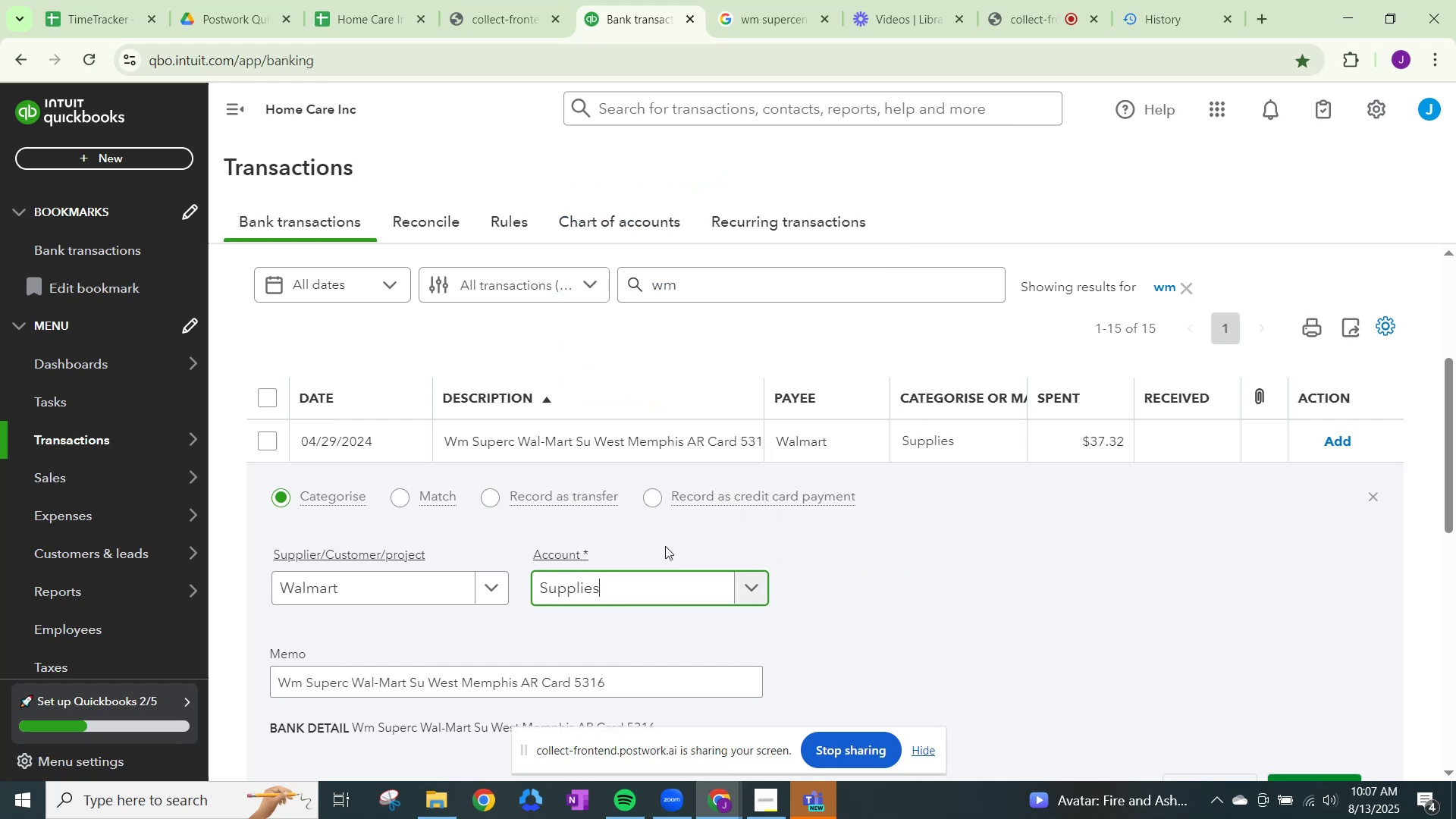 
scroll: coordinate [696, 591], scroll_direction: down, amount: 3.0
 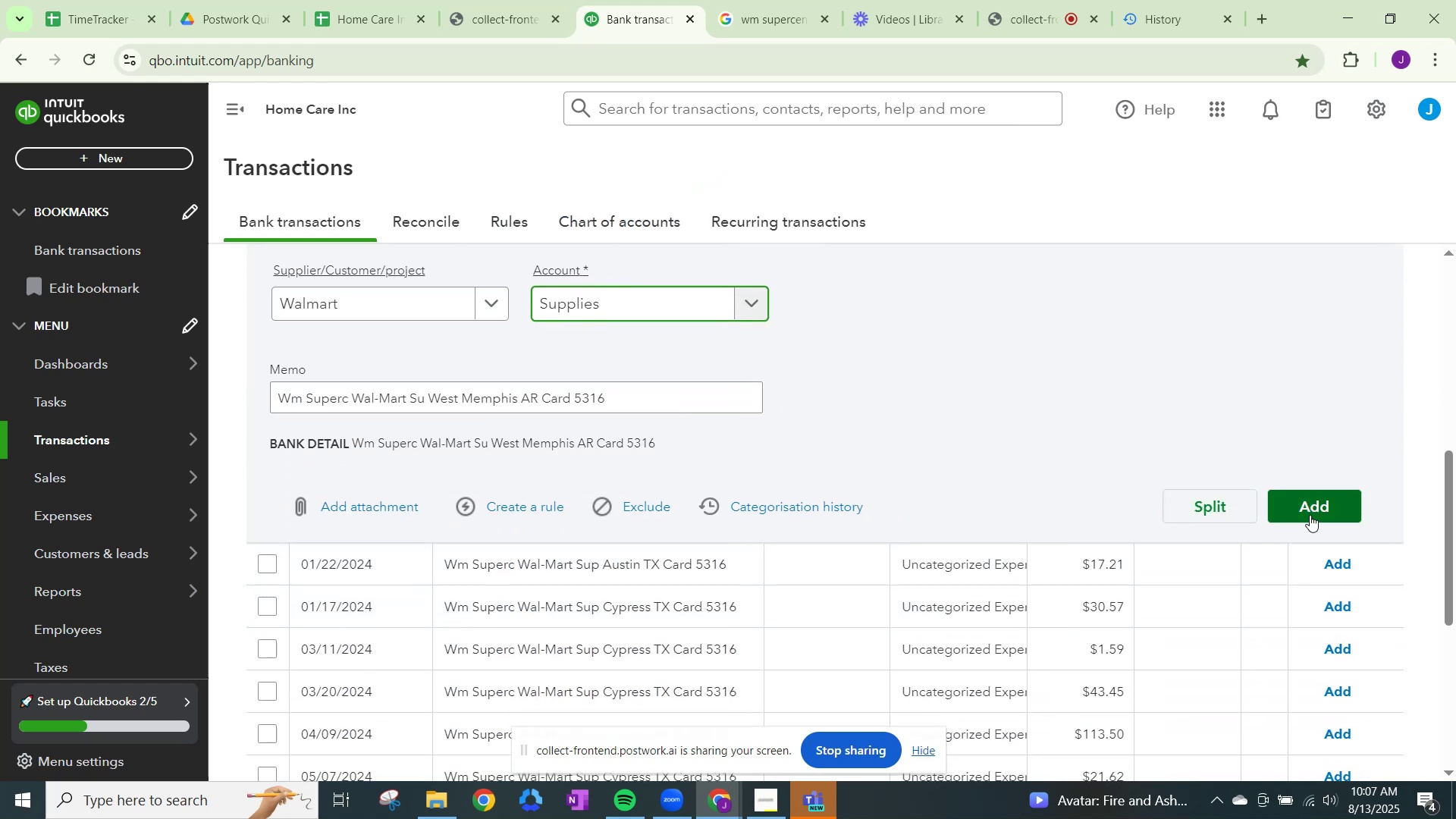 
left_click([1313, 511])
 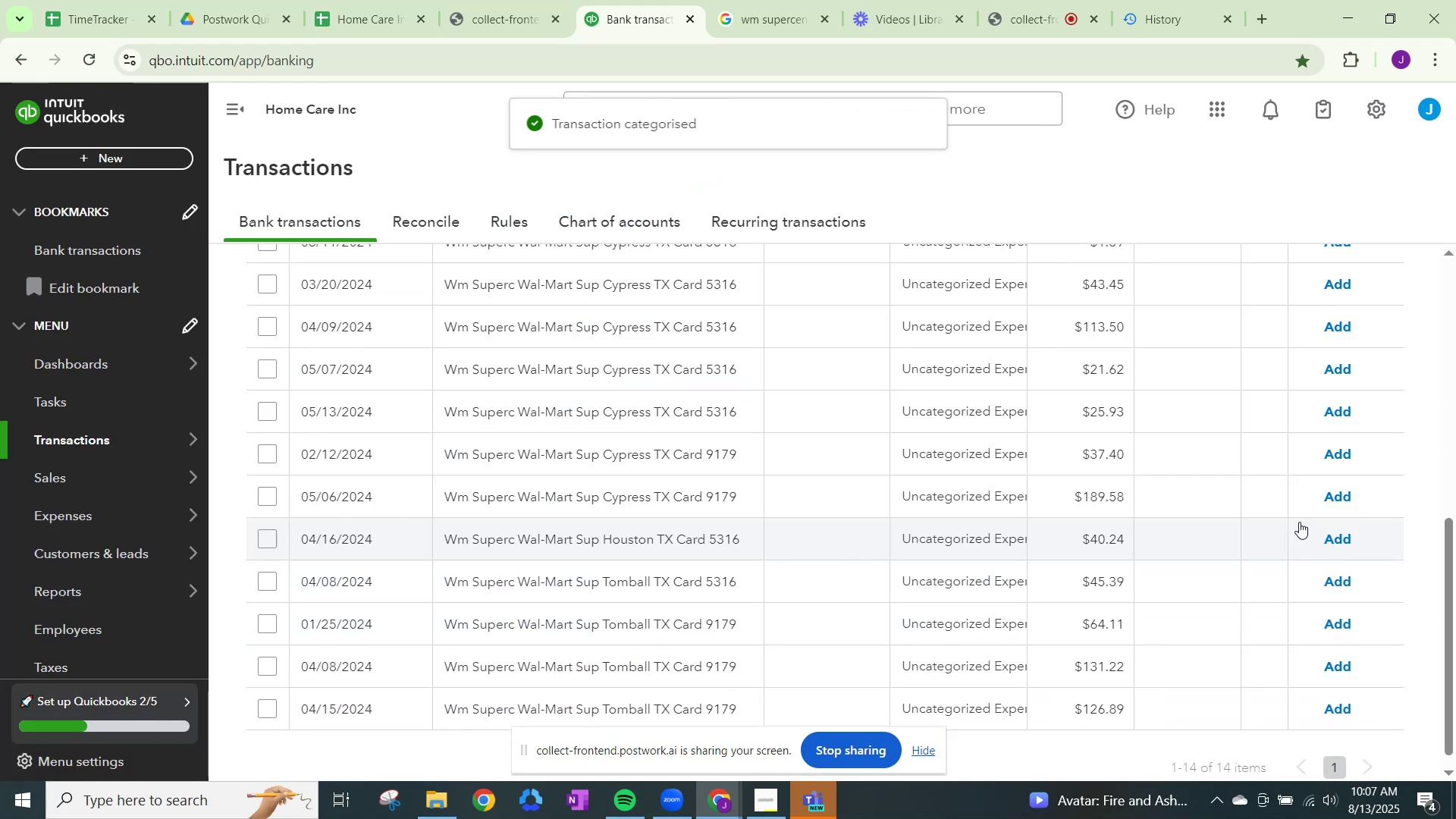 
scroll: coordinate [1046, 532], scroll_direction: up, amount: 3.0
 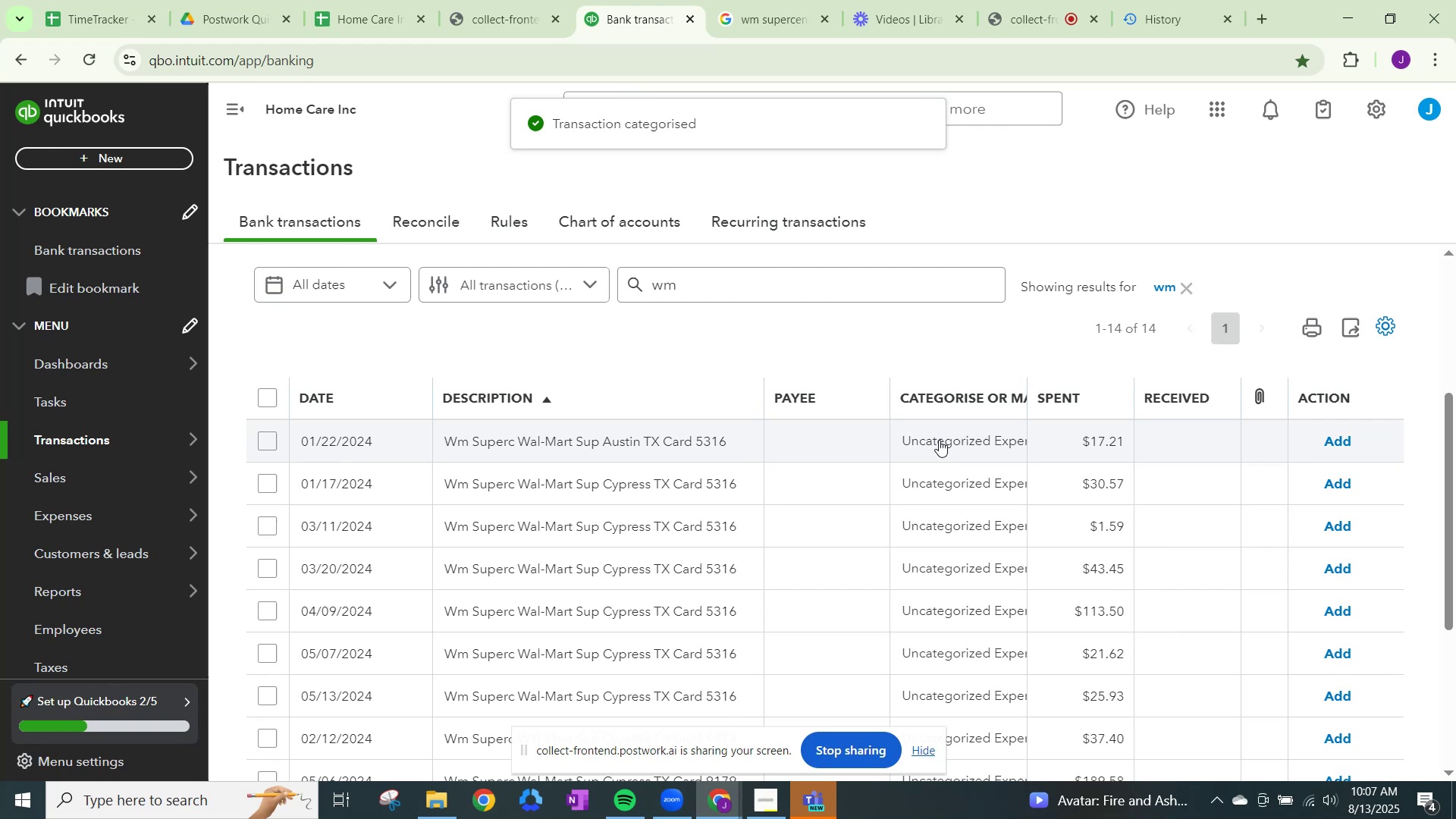 
left_click([940, 439])
 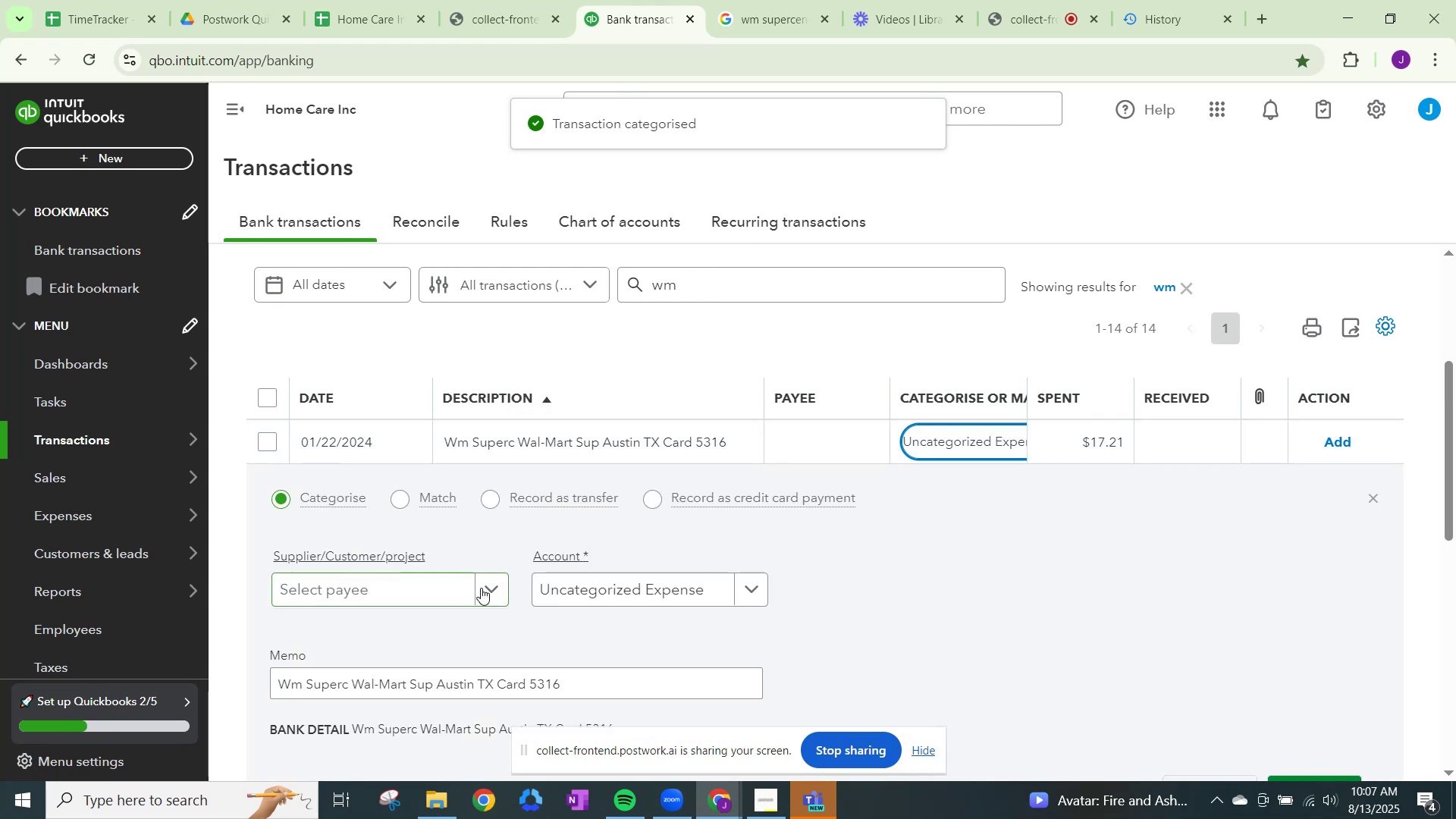 
left_click([619, 582])
 